 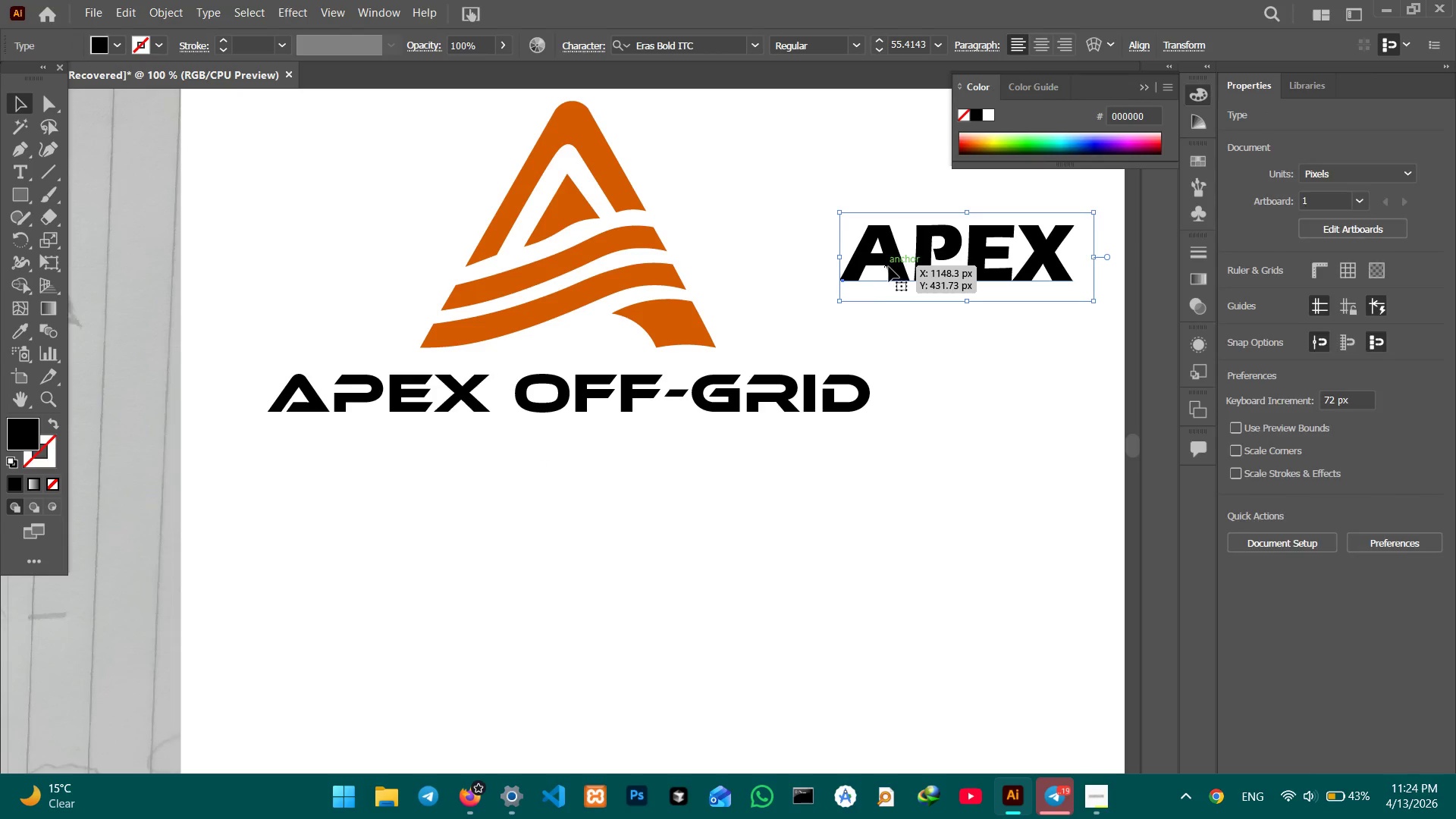 
left_click([754, 49])
 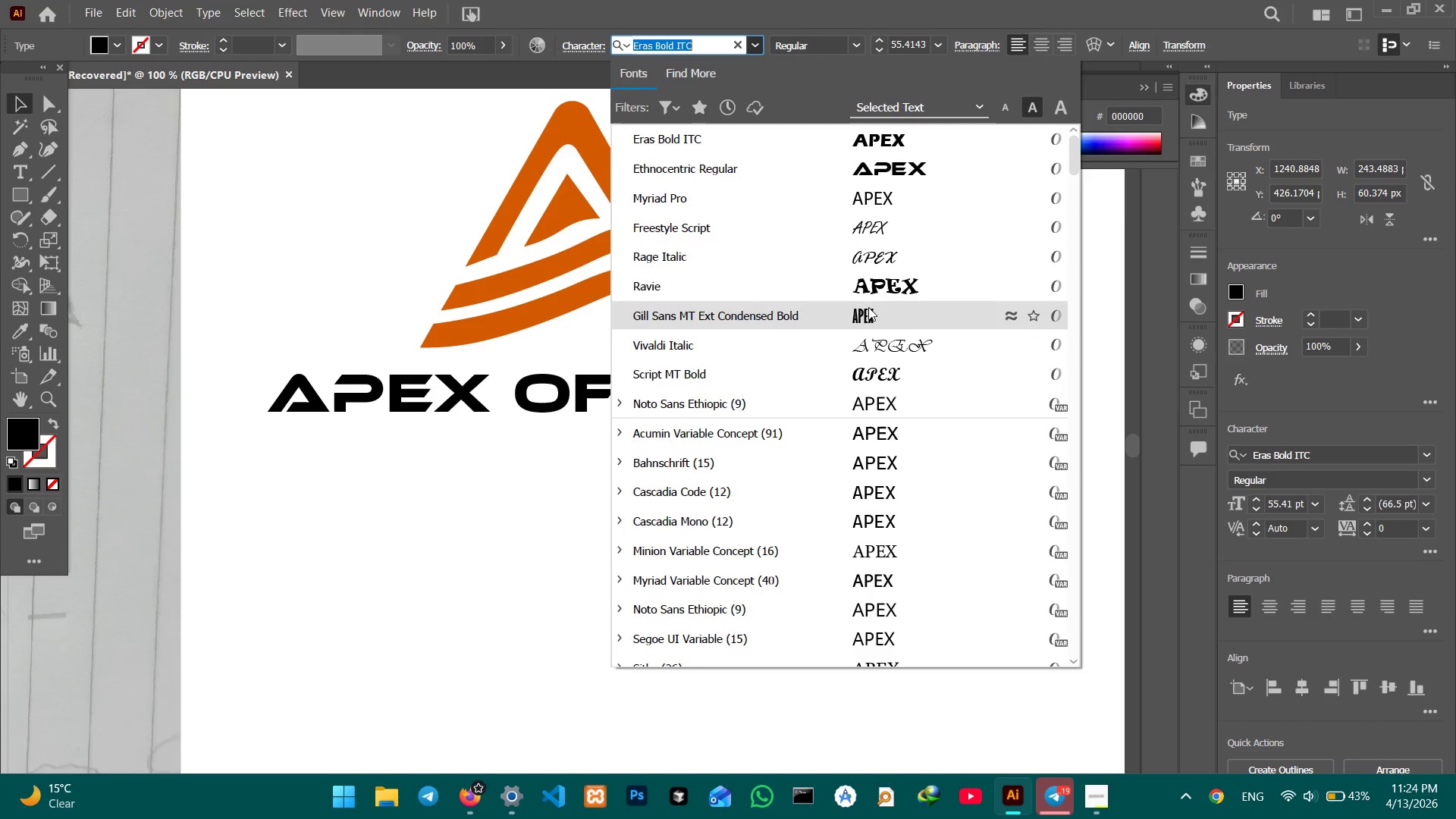 
scroll: coordinate [886, 215], scroll_direction: up, amount: 2.0
 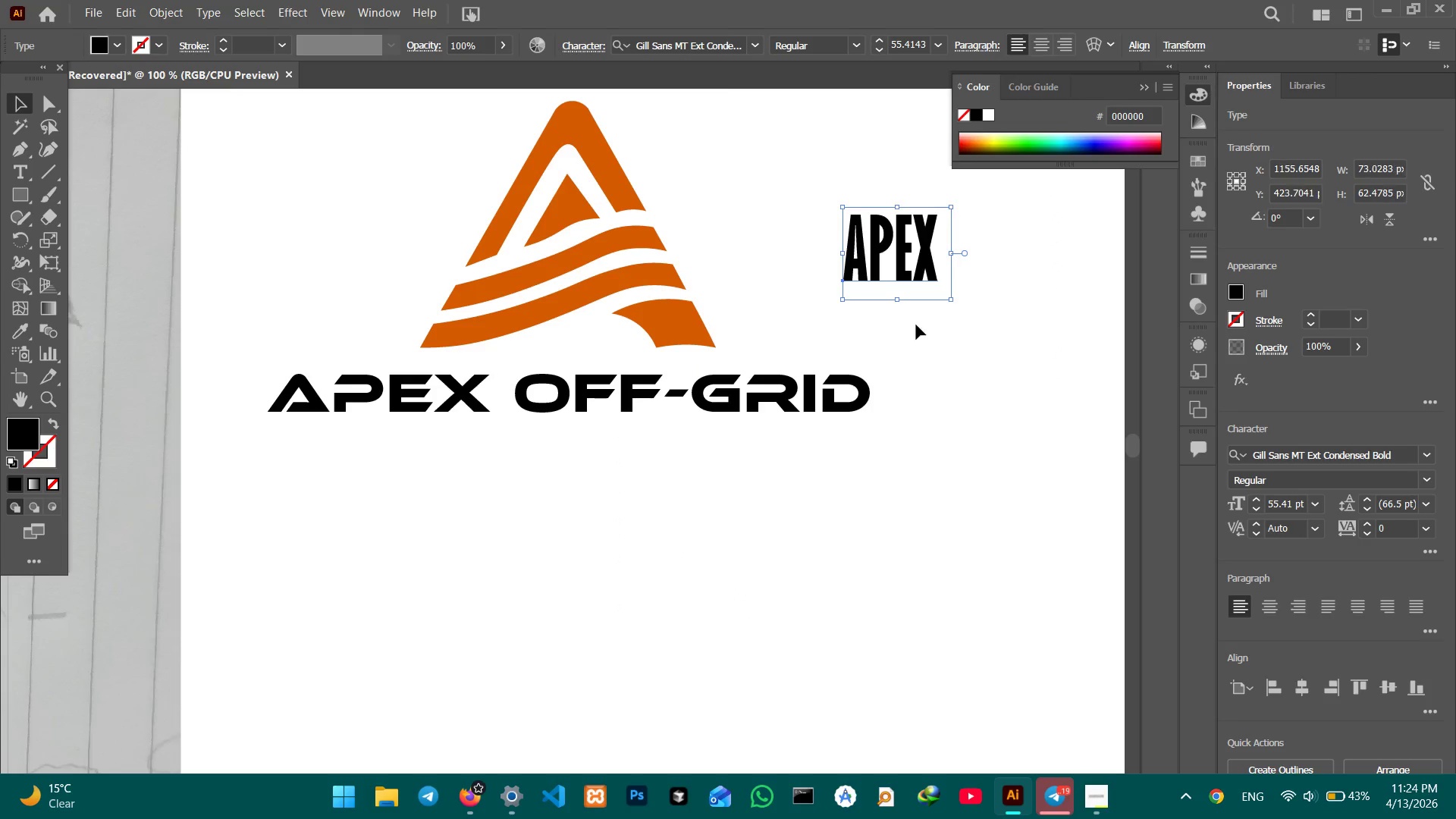 
double_click([912, 274])
 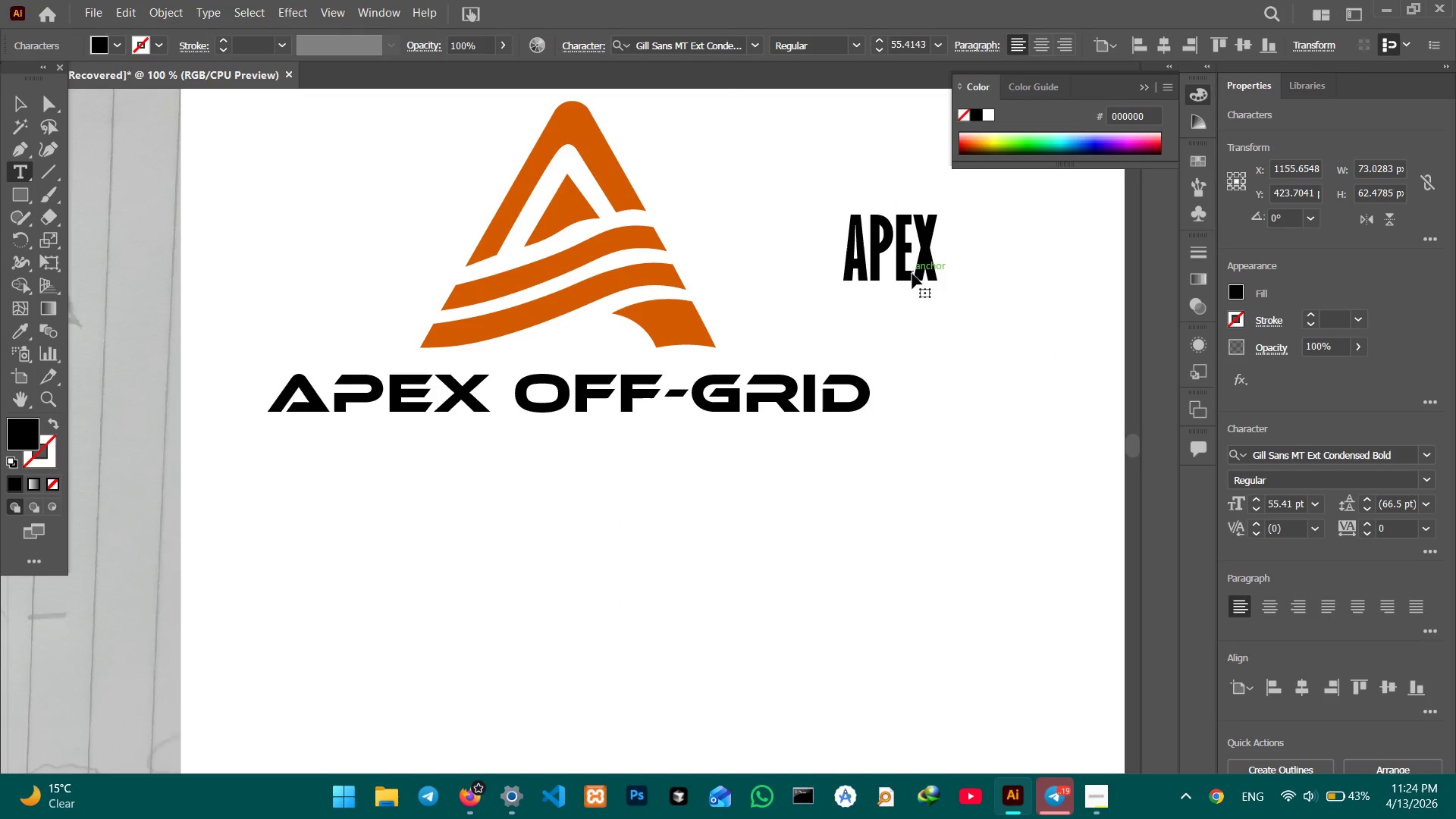 
triple_click([912, 274])
 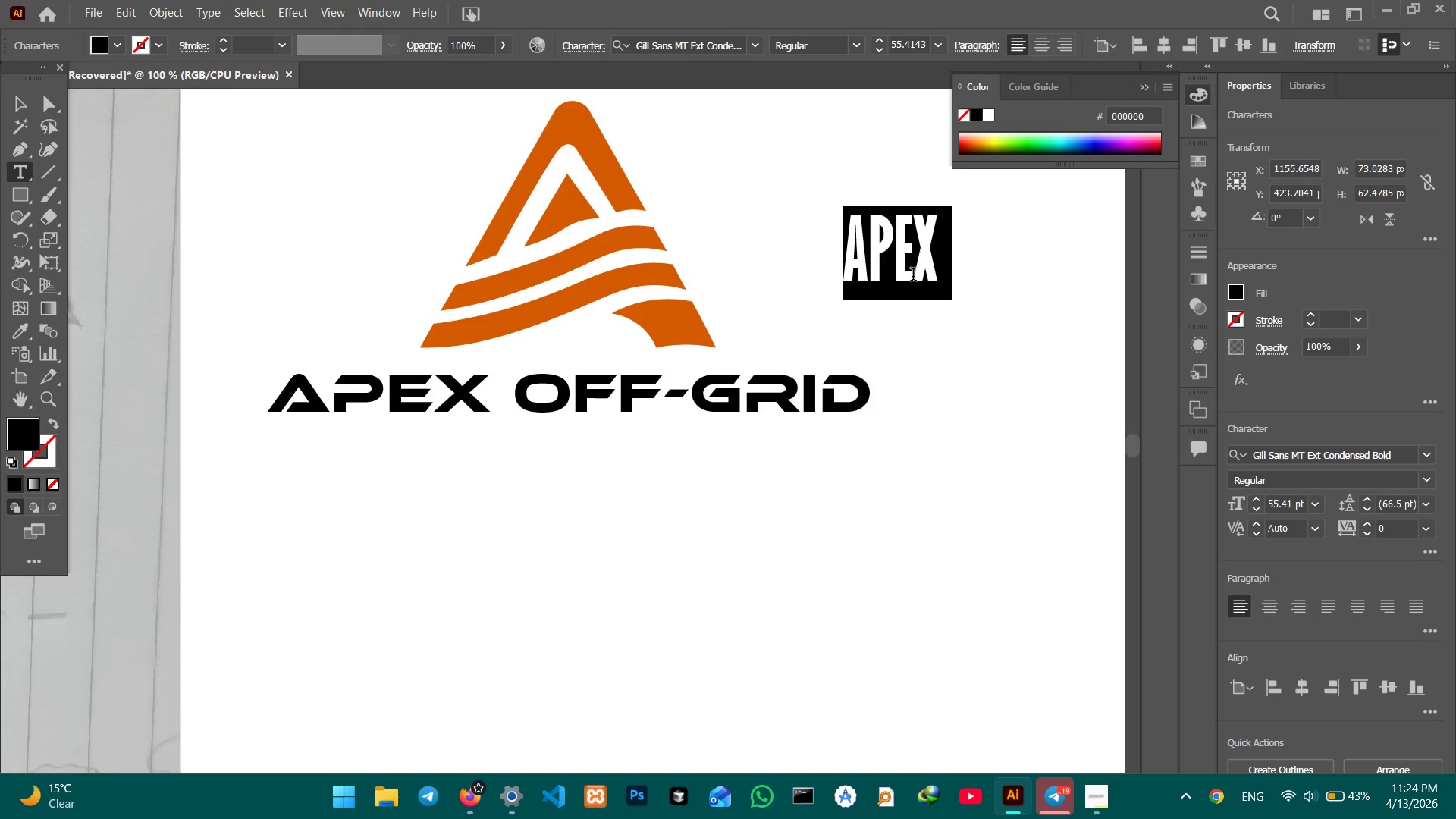 
type(SYSTEMS)
 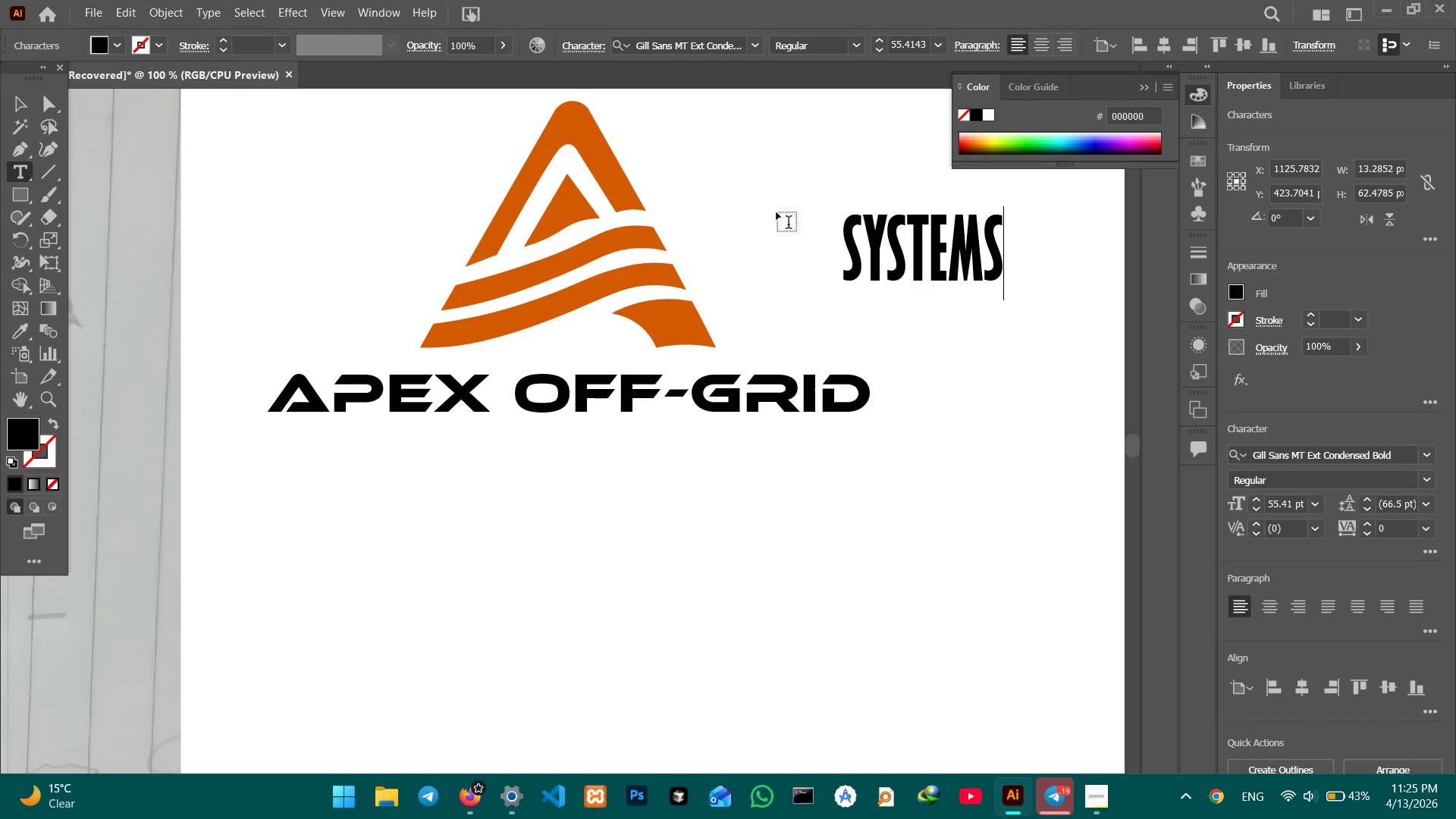 
left_click([11, 103])
 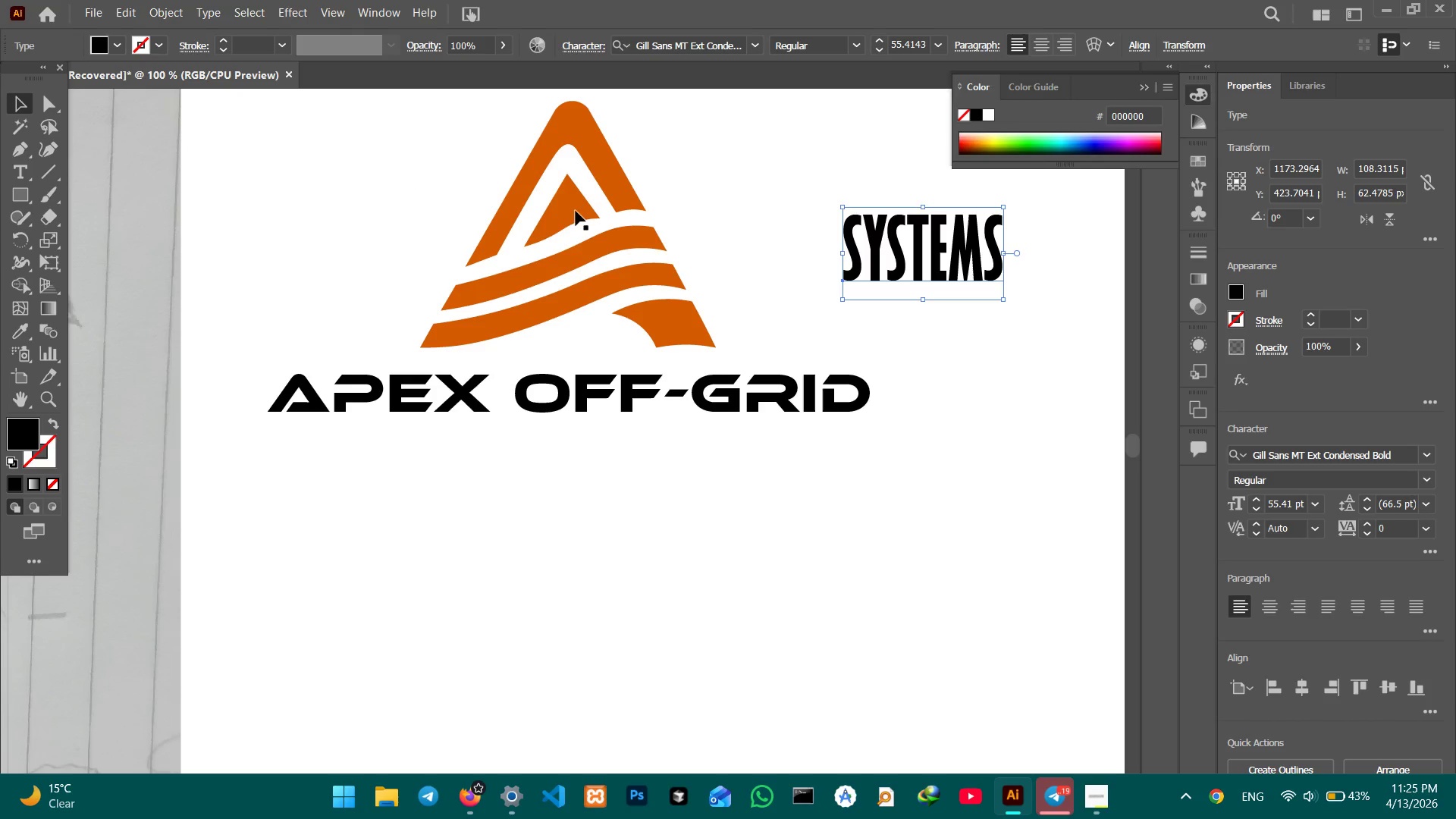 
left_click_drag(start_coordinate=[888, 258], to_coordinate=[535, 487])
 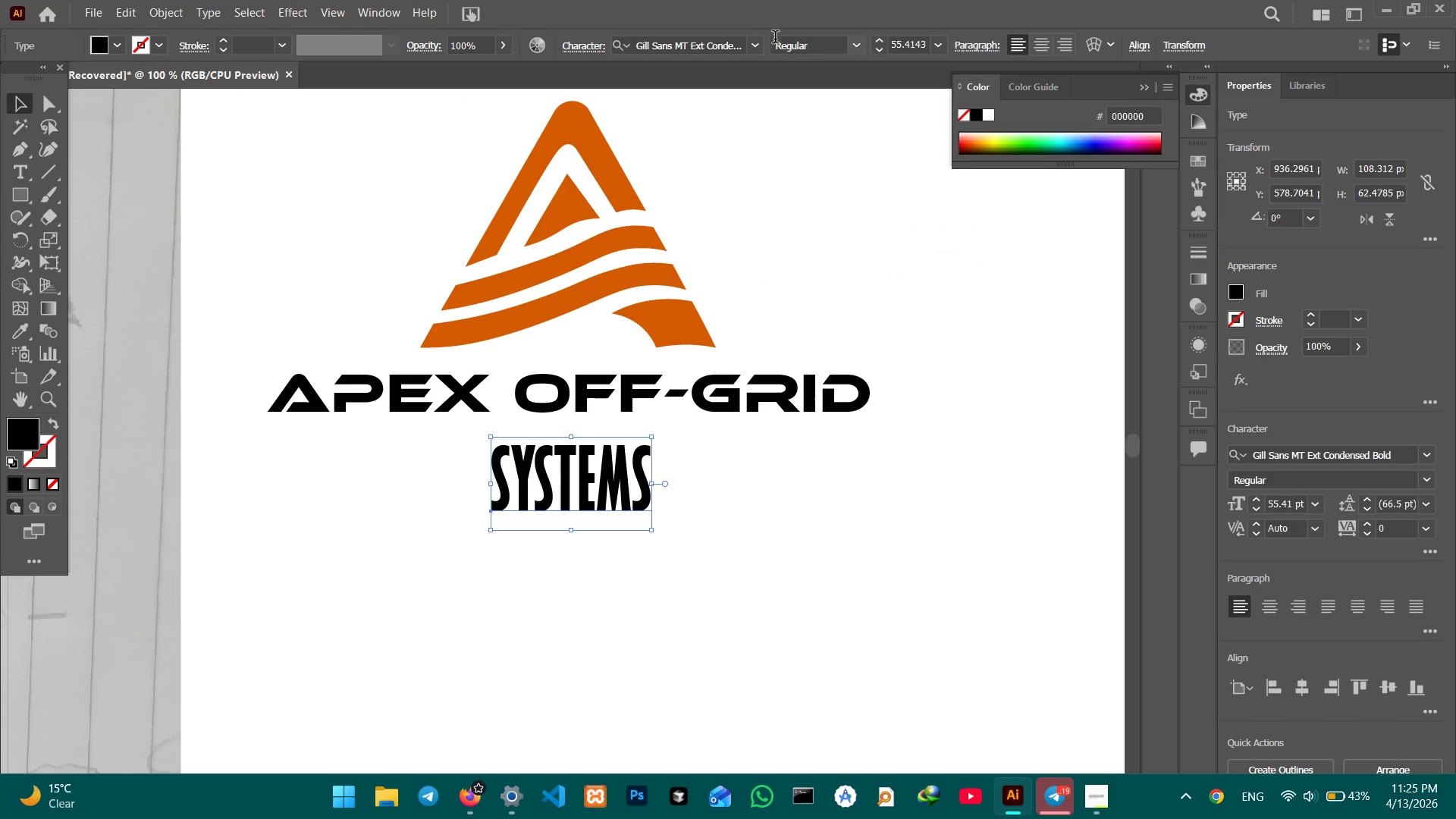 
left_click([759, 47])
 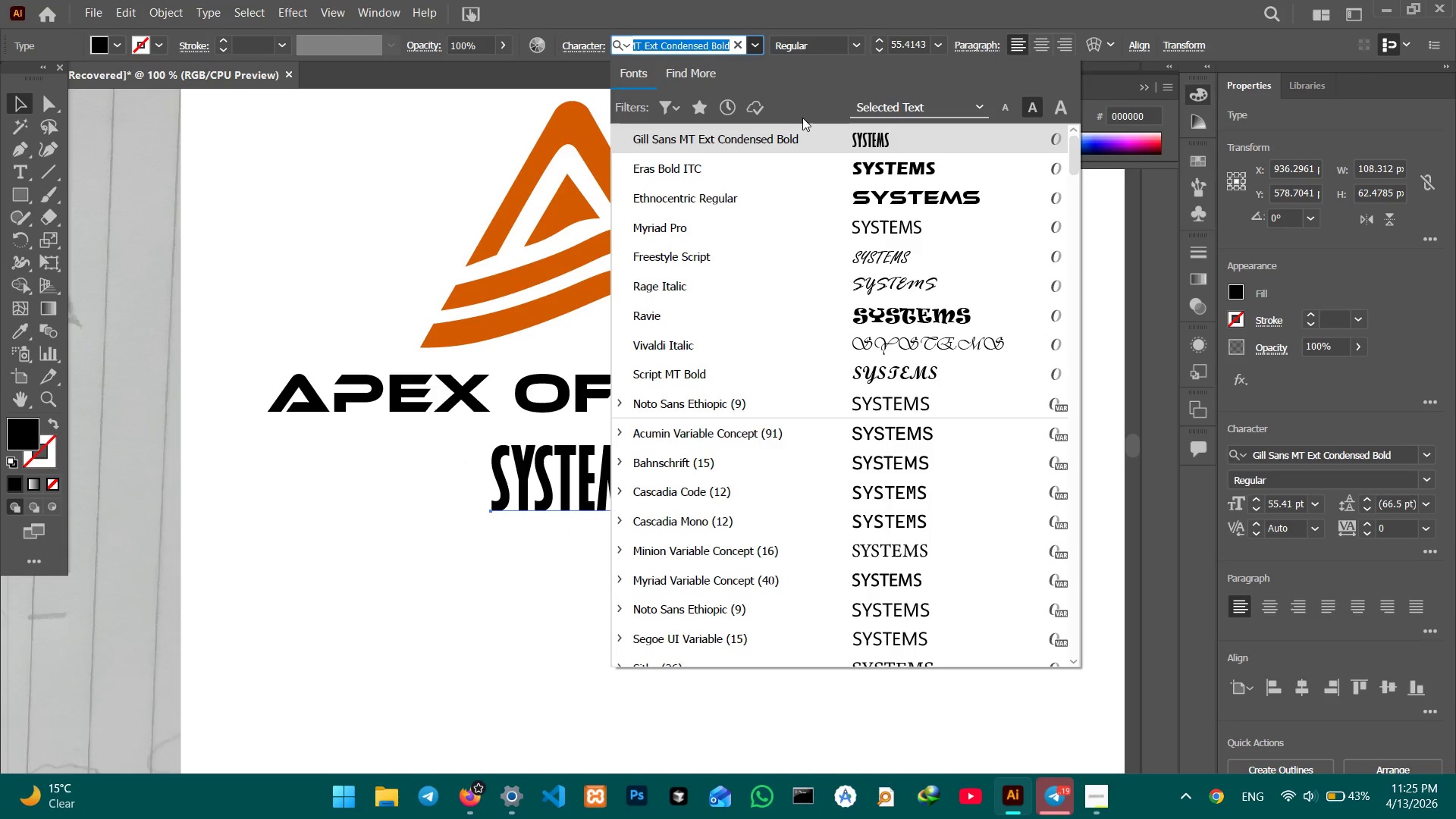 
mouse_move([916, 171])
 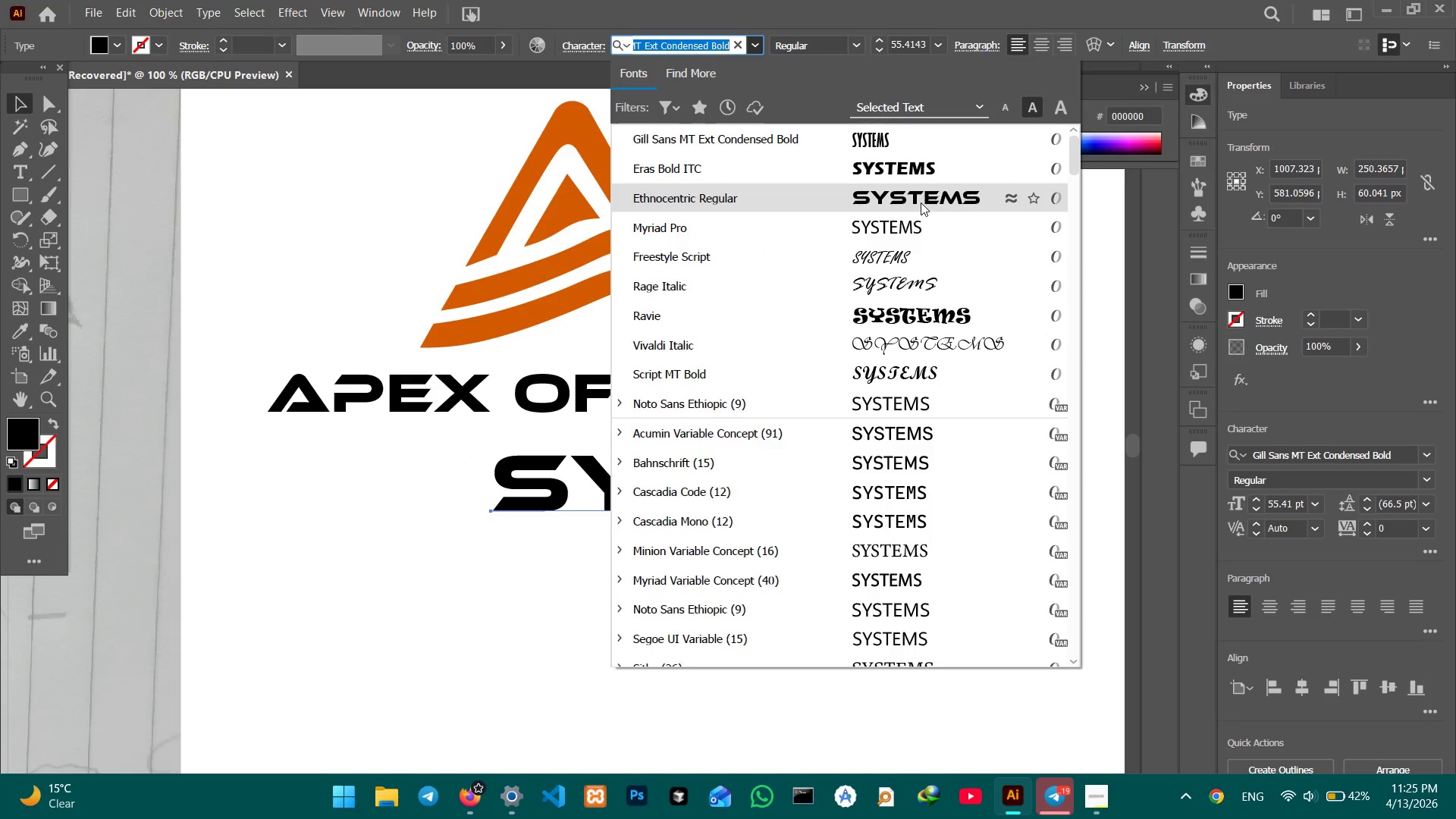 
scroll: coordinate [912, 440], scroll_direction: down, amount: 8.0
 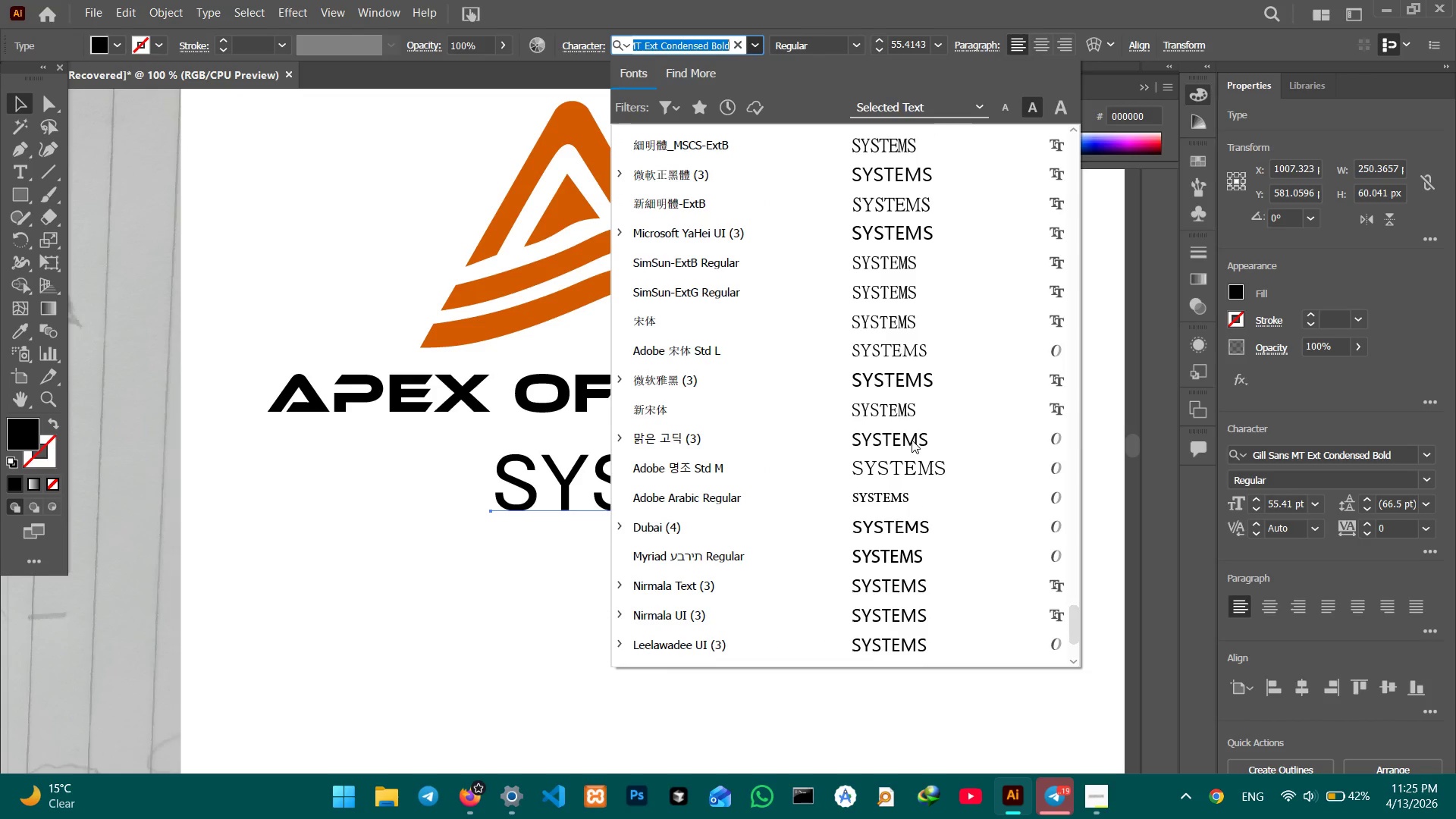 
scroll: coordinate [948, 301], scroll_direction: up, amount: 7.0
 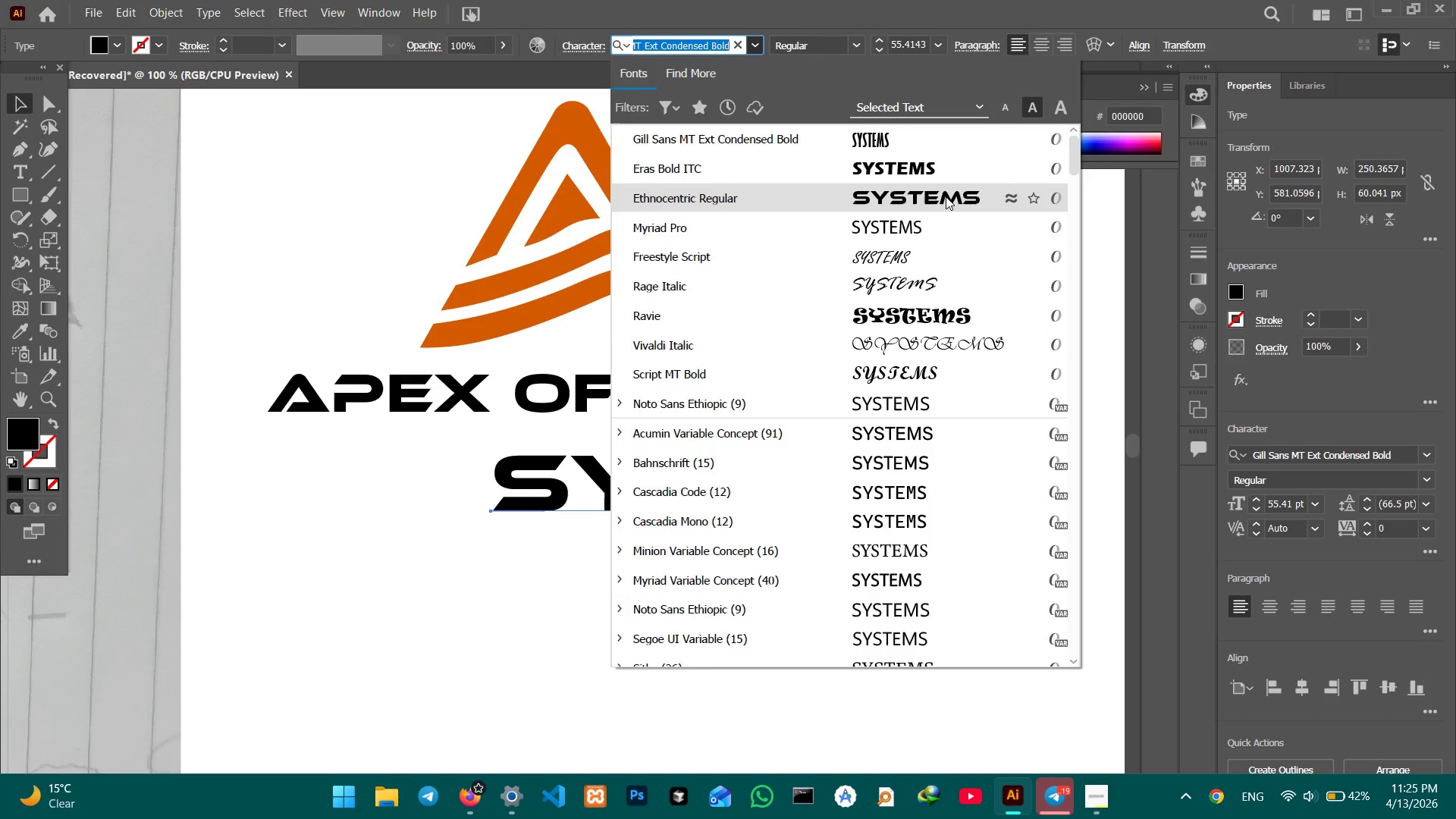 
left_click([946, 195])
 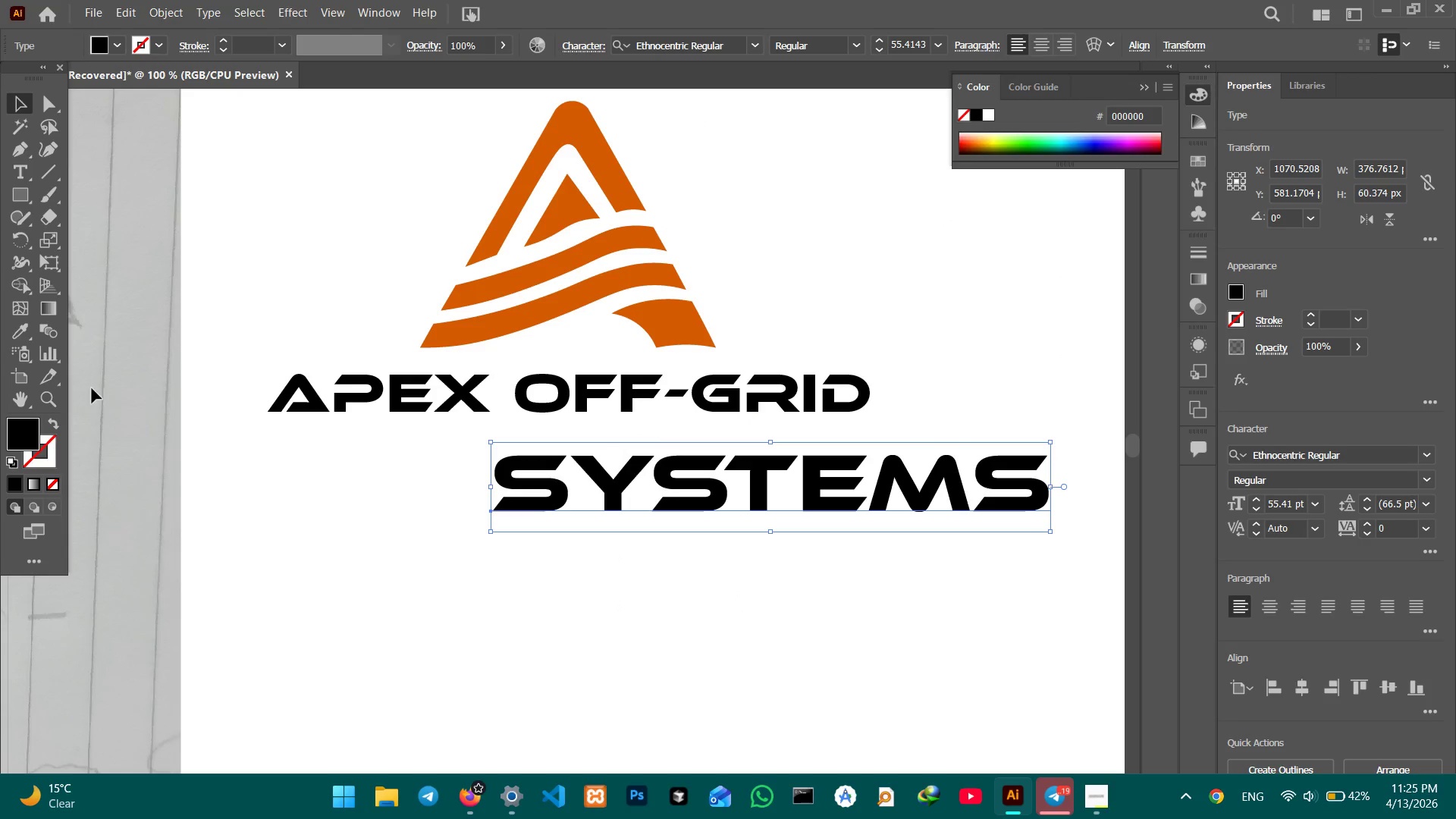 
left_click_drag(start_coordinate=[20, 332], to_coordinate=[27, 334])
 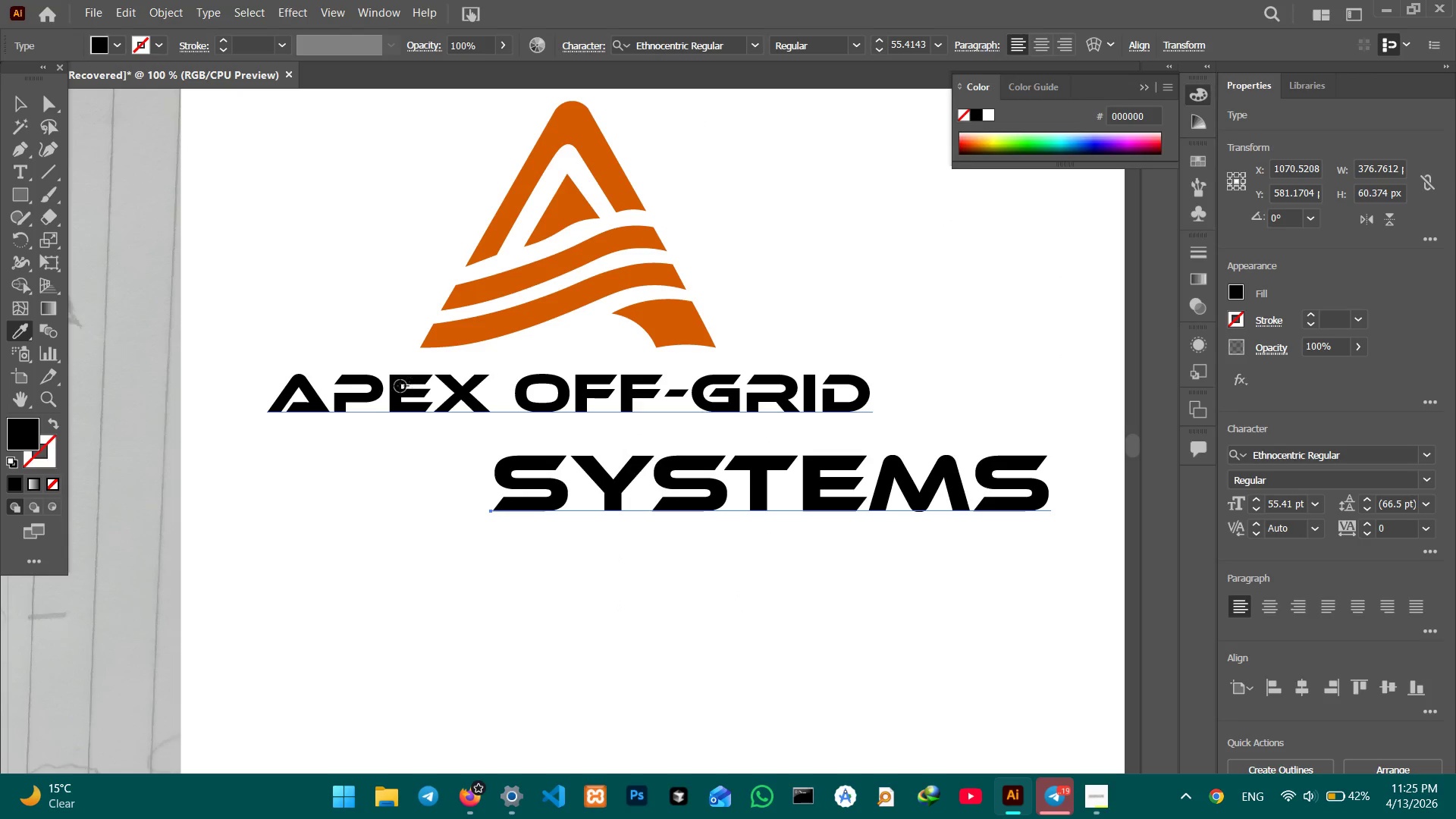 
left_click([397, 388])
 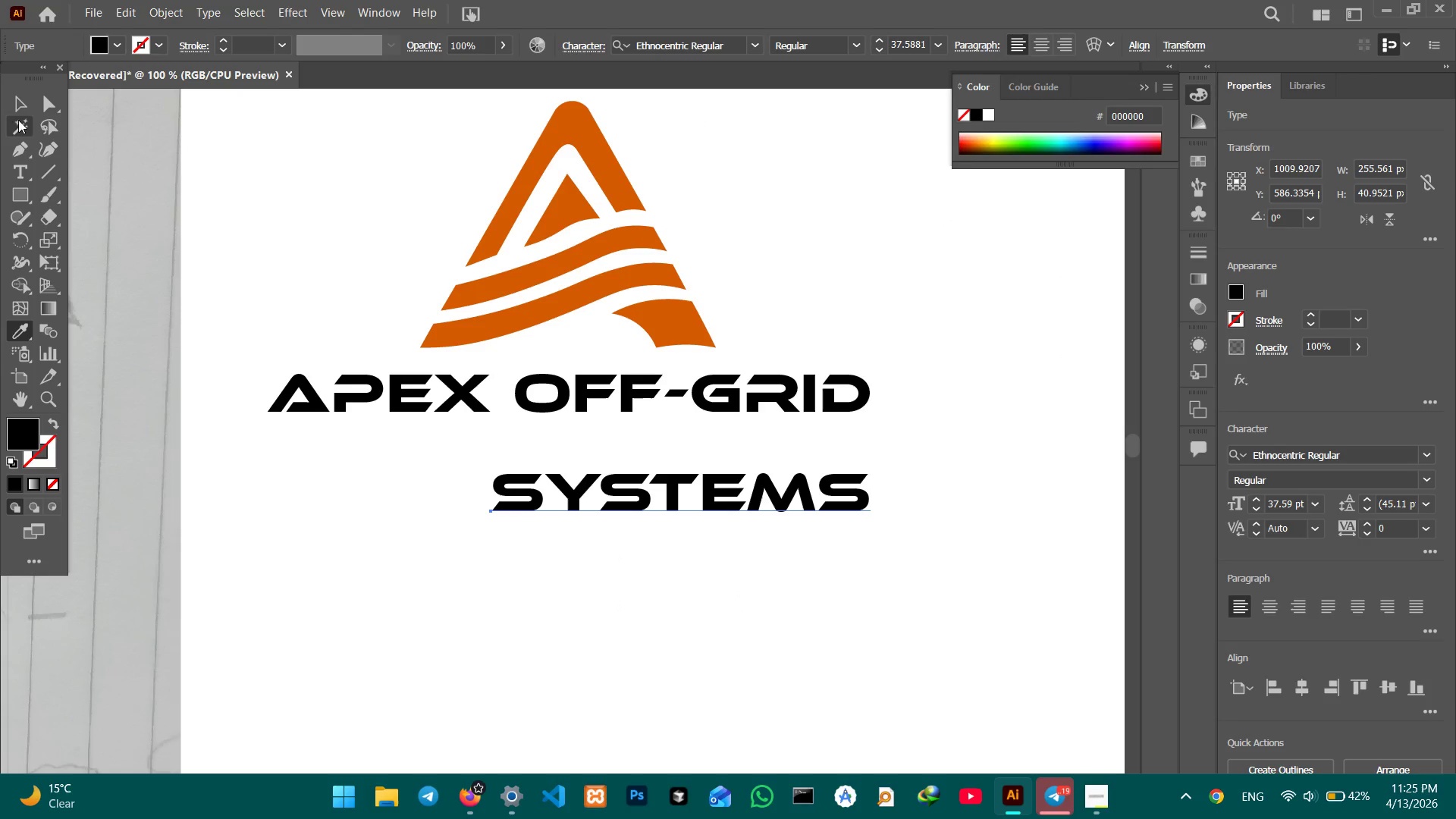 
left_click([21, 108])
 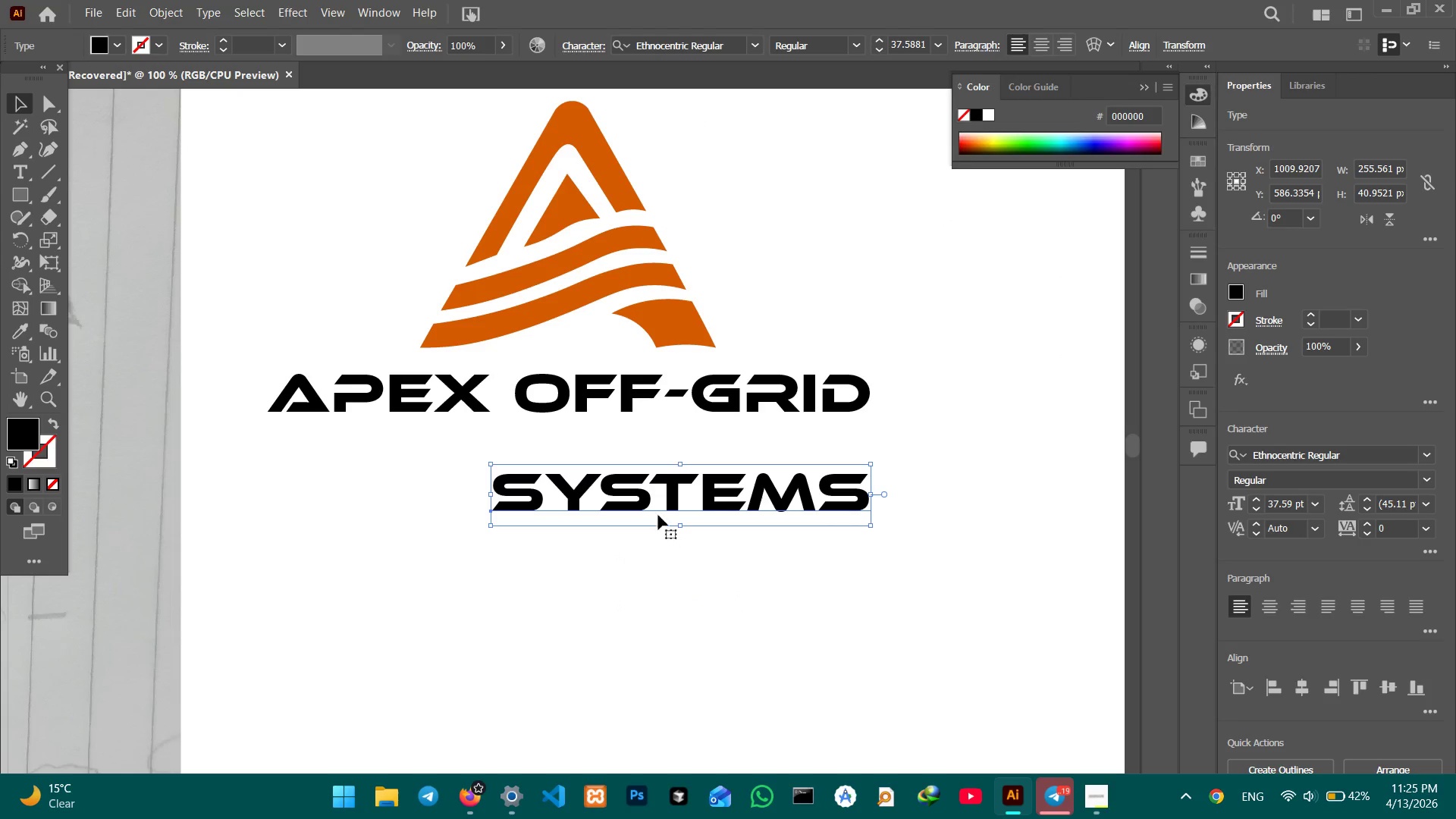 
left_click_drag(start_coordinate=[649, 506], to_coordinate=[530, 457])
 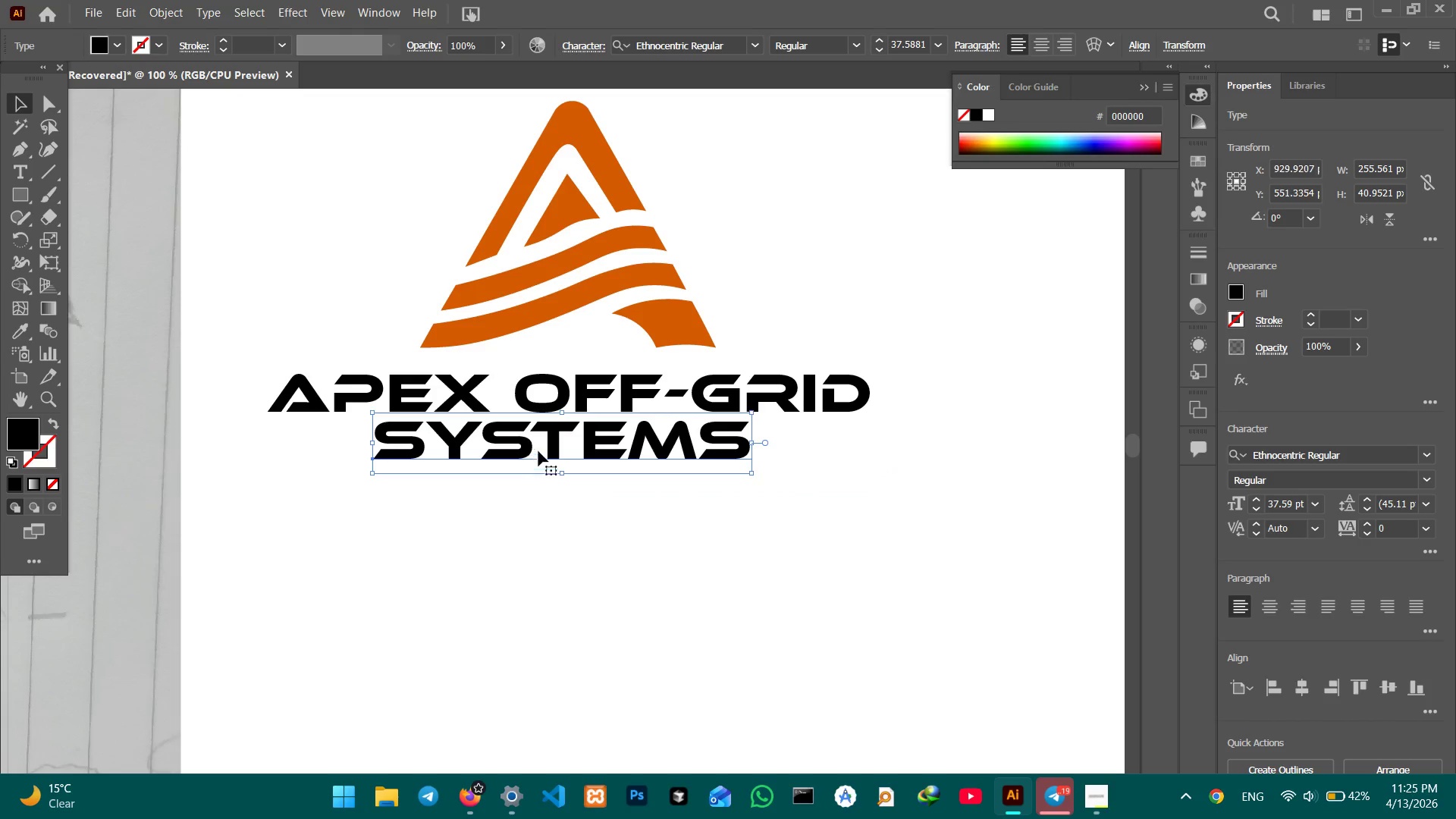 
hold_key(key=ShiftLeft, duration=0.81)
left_click([544, 403])
 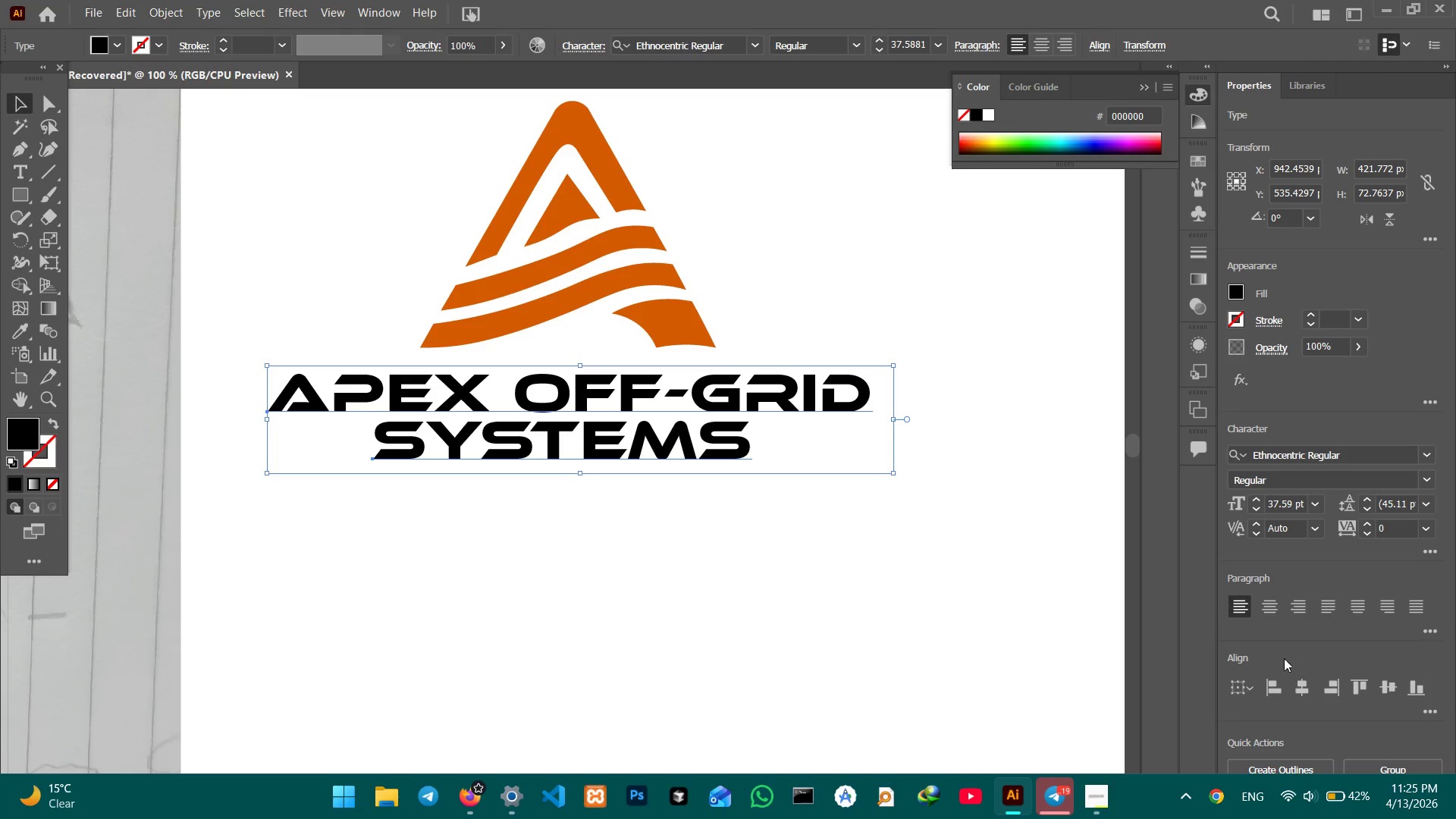 
left_click([1307, 683])
 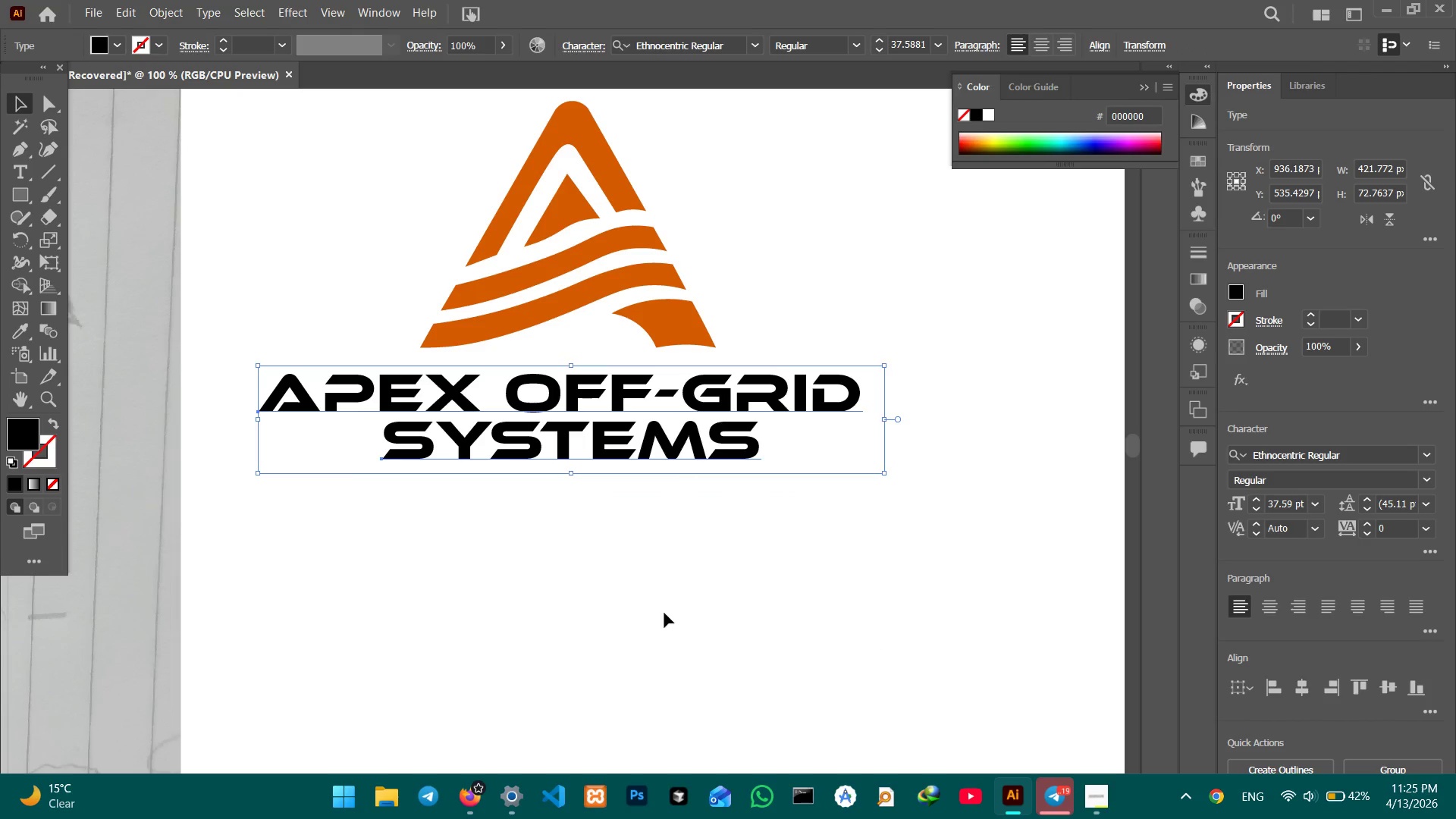 
left_click([621, 590])
 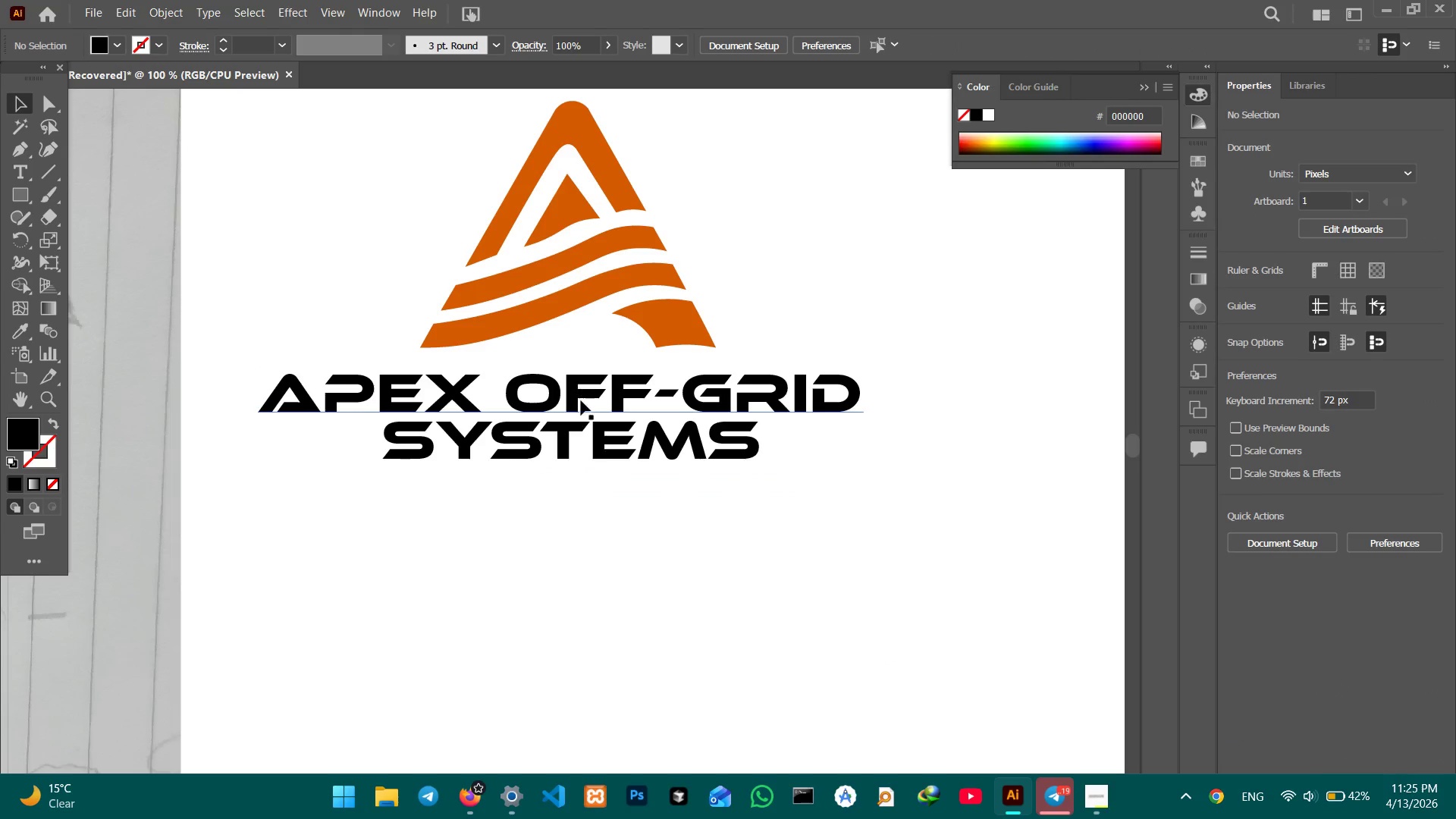 
left_click([570, 433])
 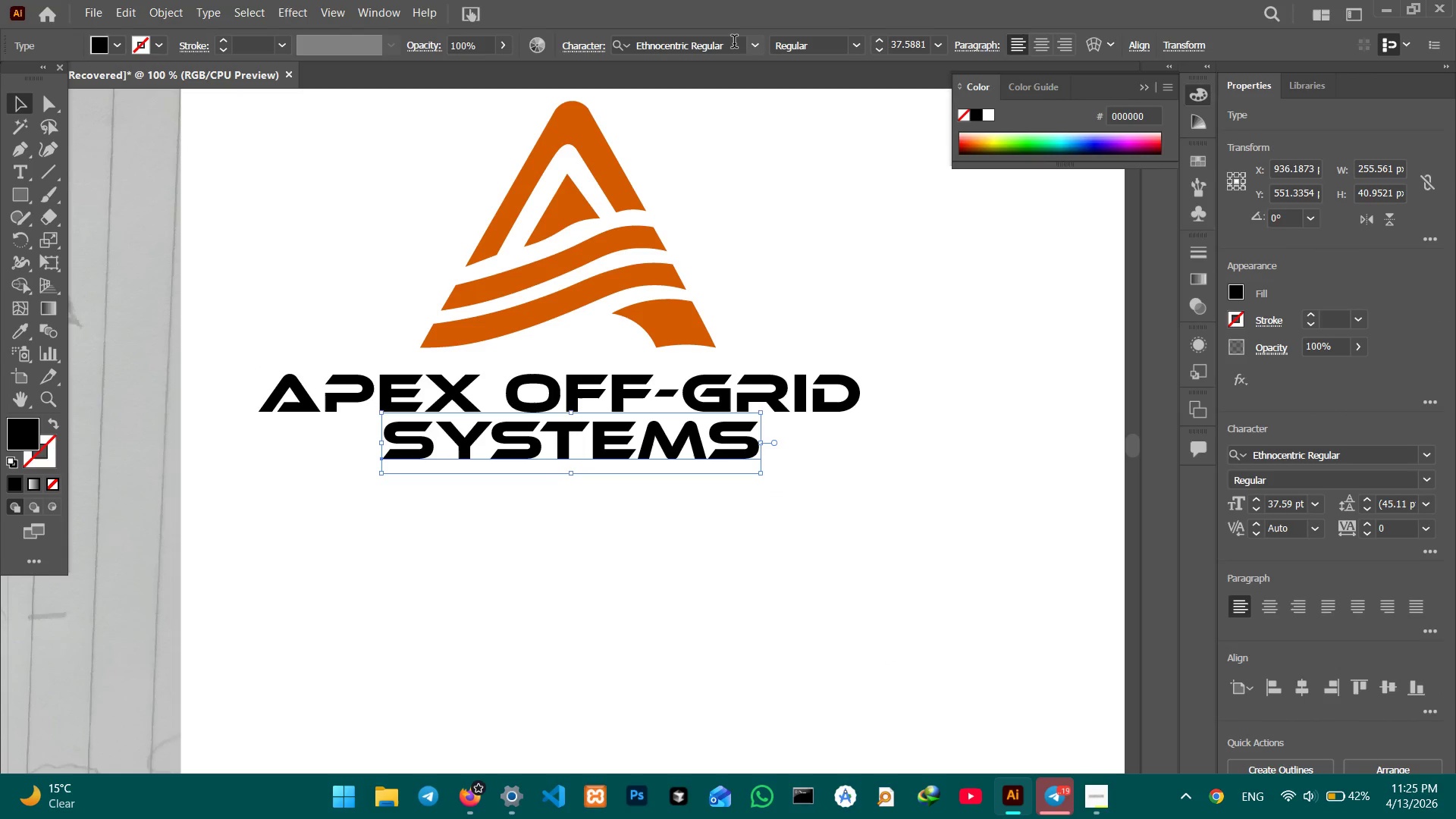 
left_click([751, 46])
 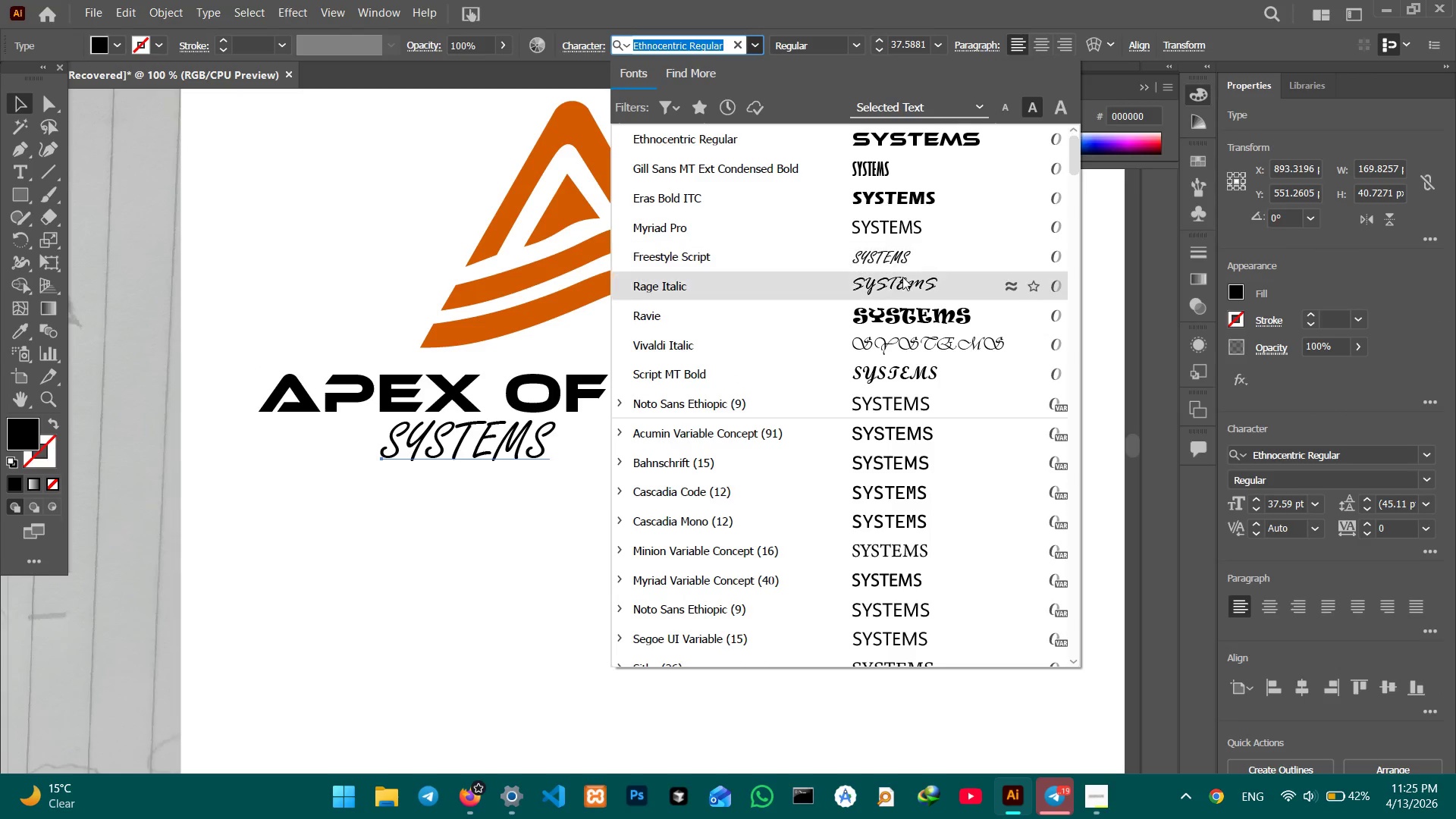 
wait(5.52)
 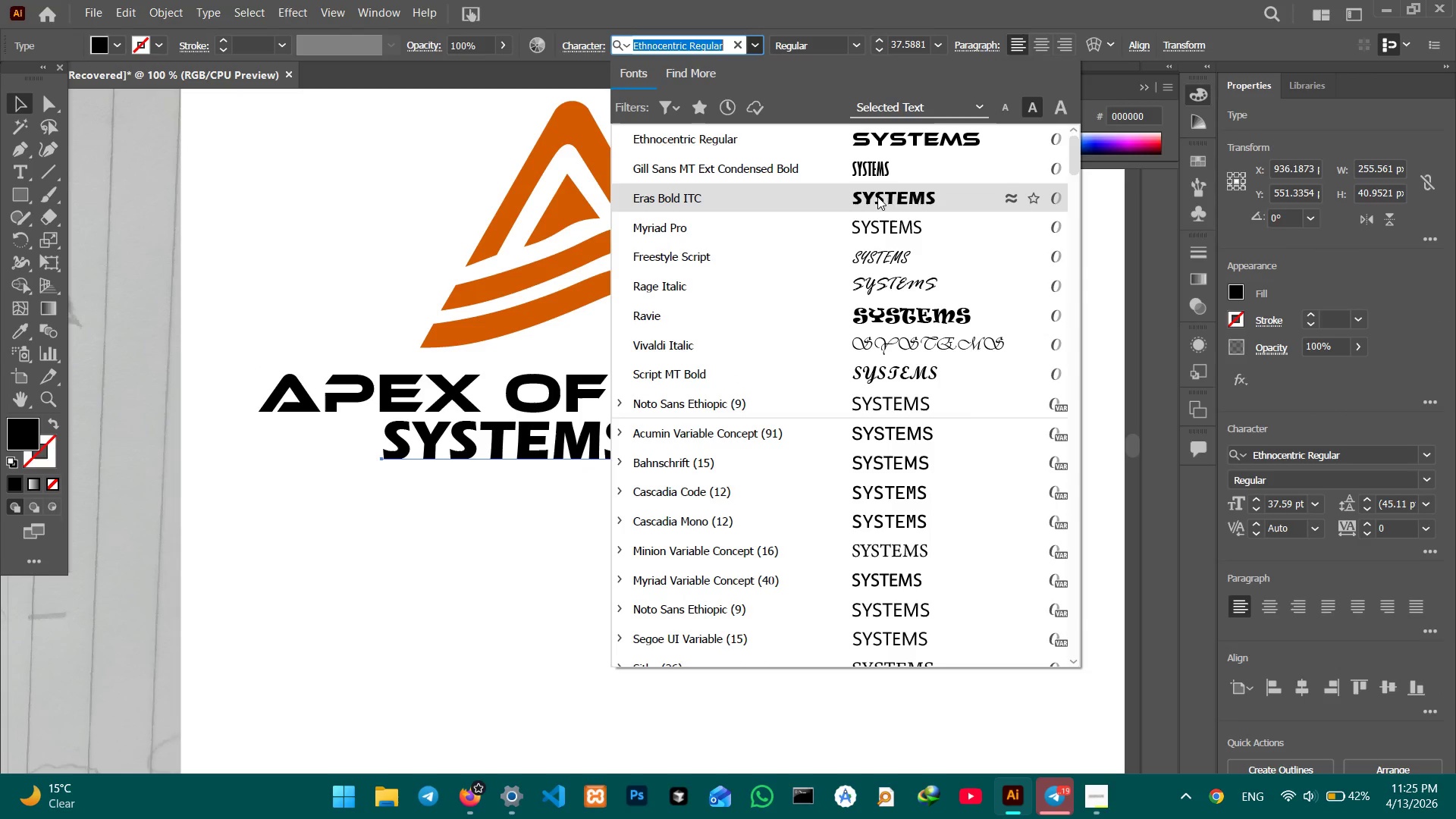 
scroll: coordinate [910, 404], scroll_direction: down, amount: 6.0
 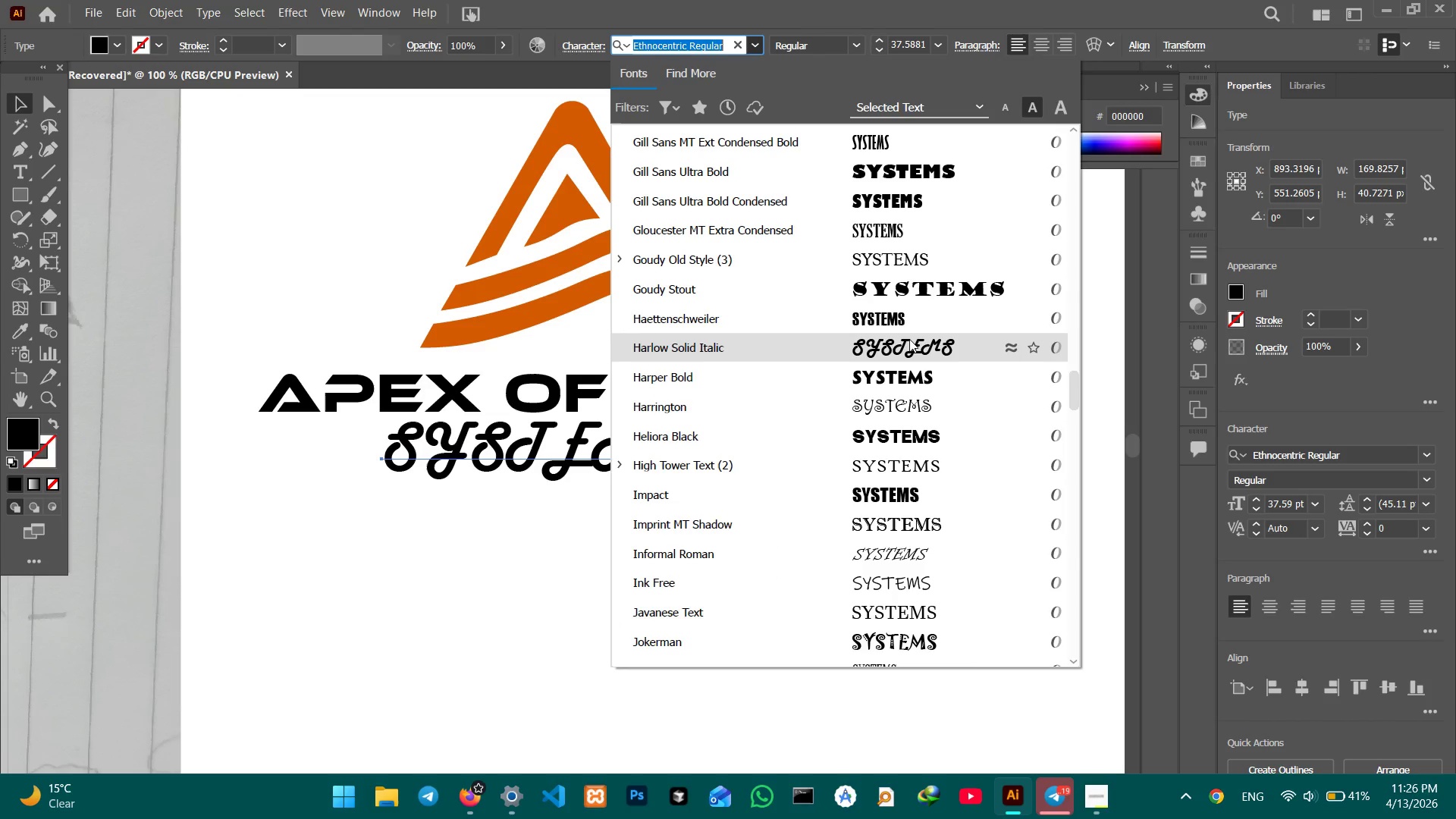 
wait(5.4)
 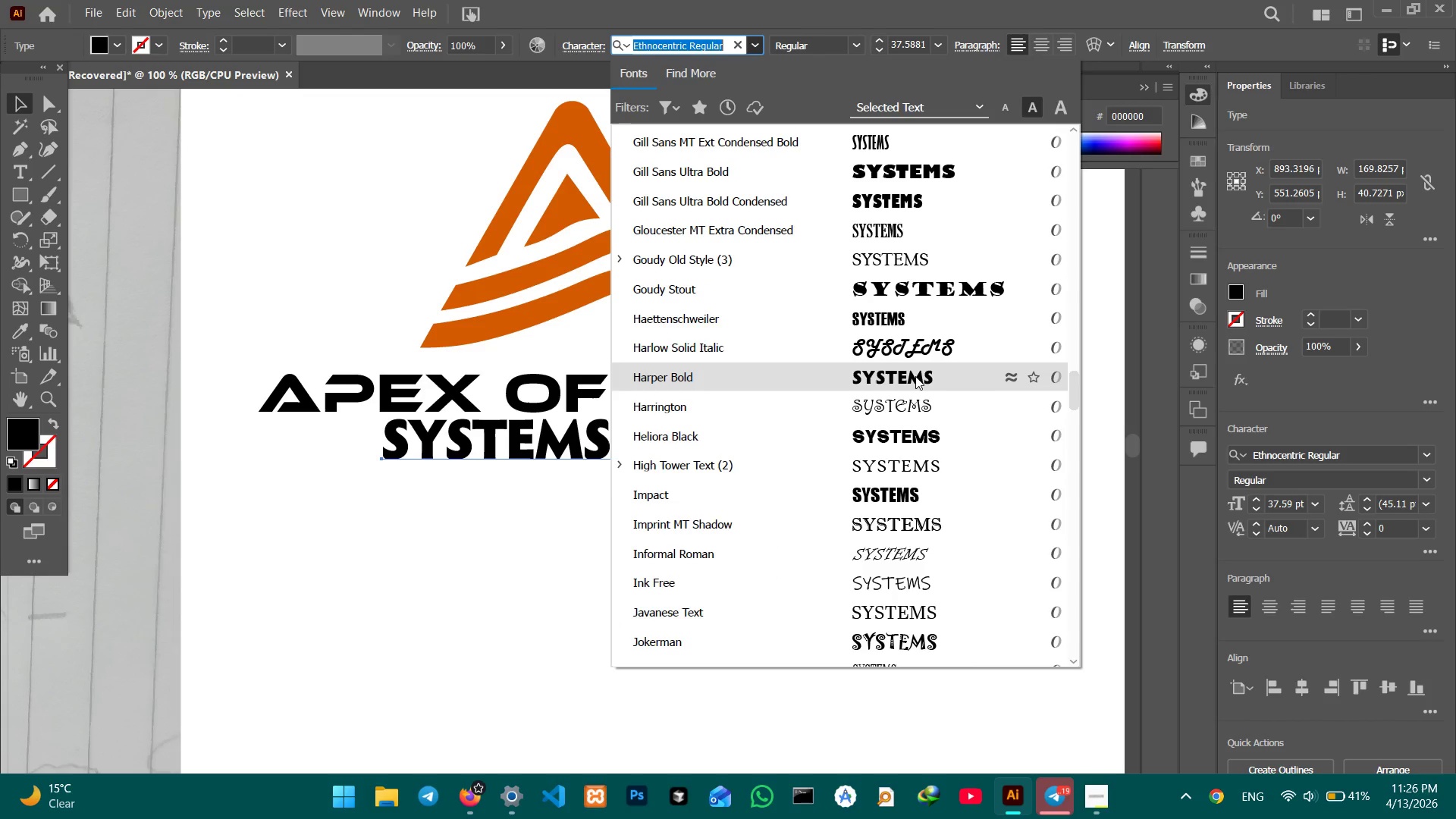 
scroll: coordinate [909, 345], scroll_direction: down, amount: 7.0
 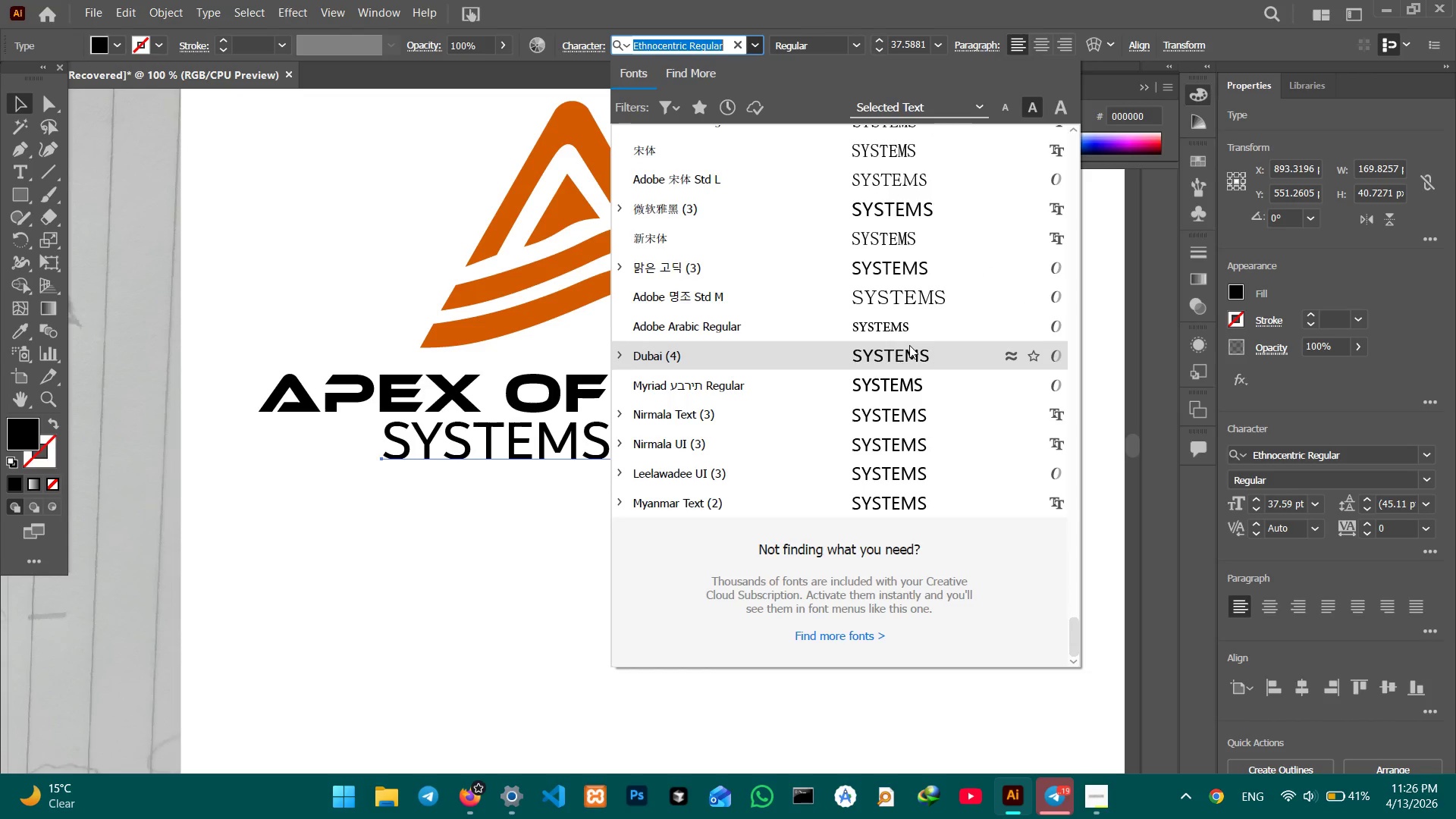 
scroll: coordinate [909, 345], scroll_direction: up, amount: 21.0
 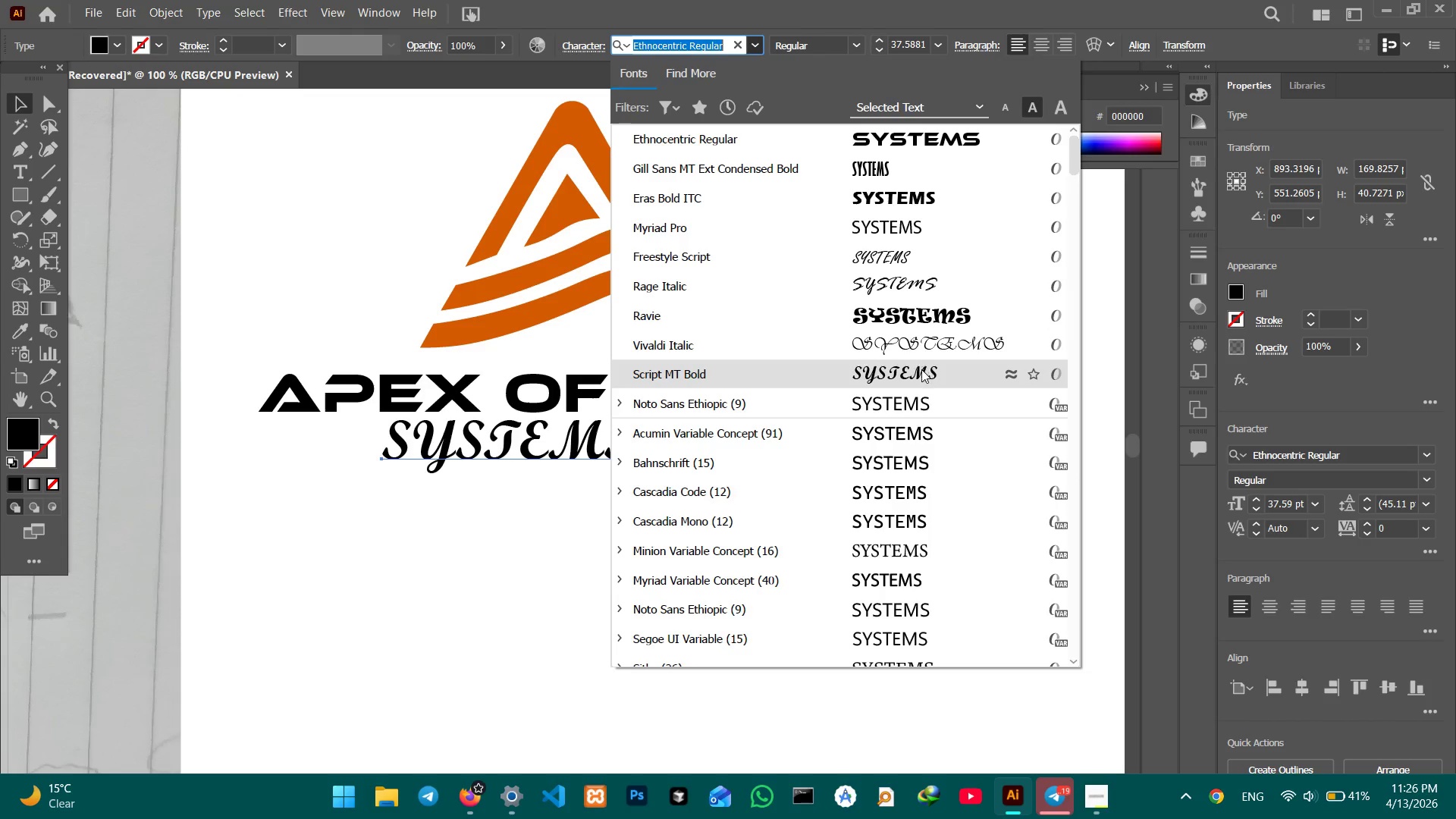 
wait(5.9)
 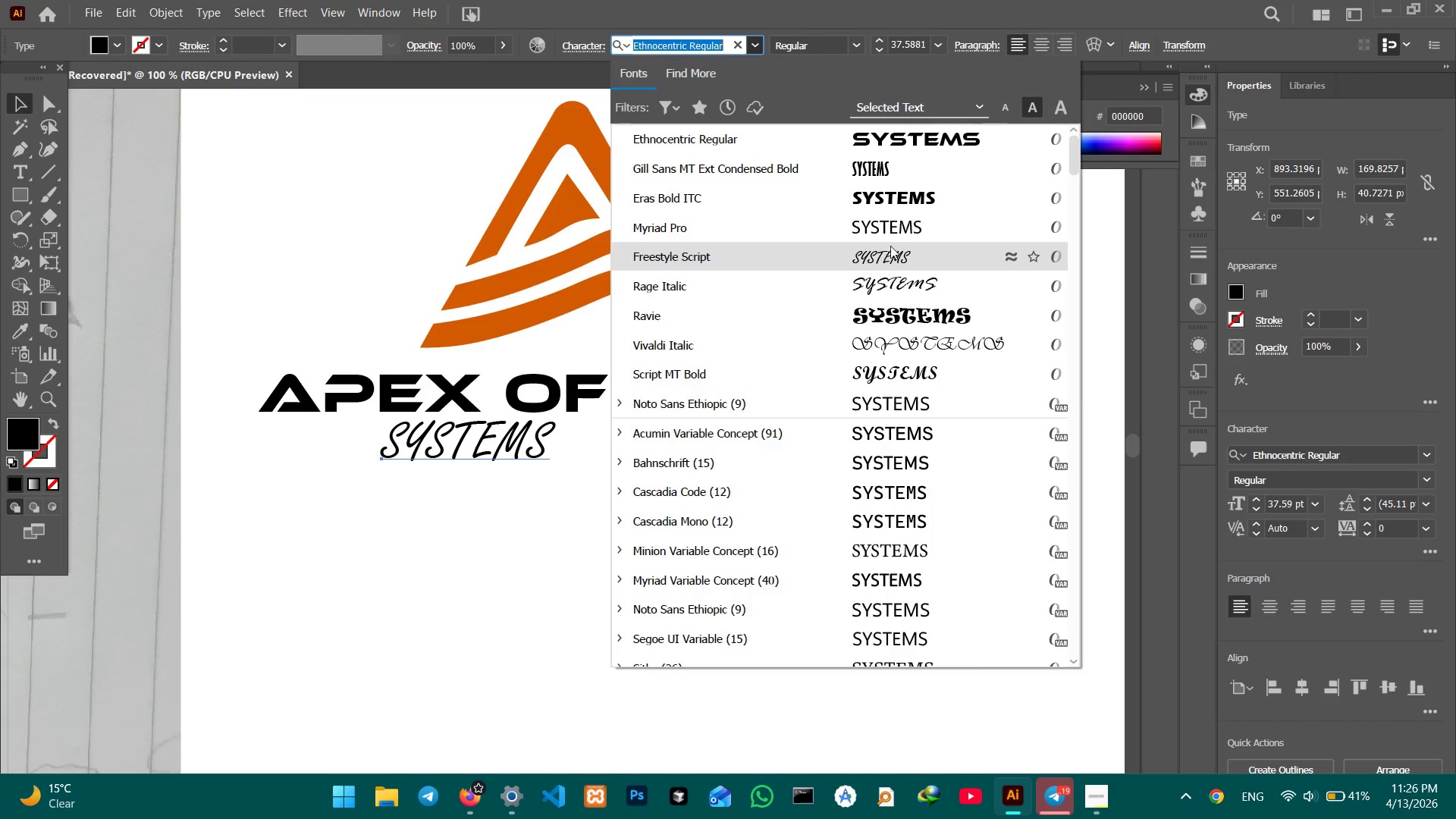 
left_click([933, 237])
 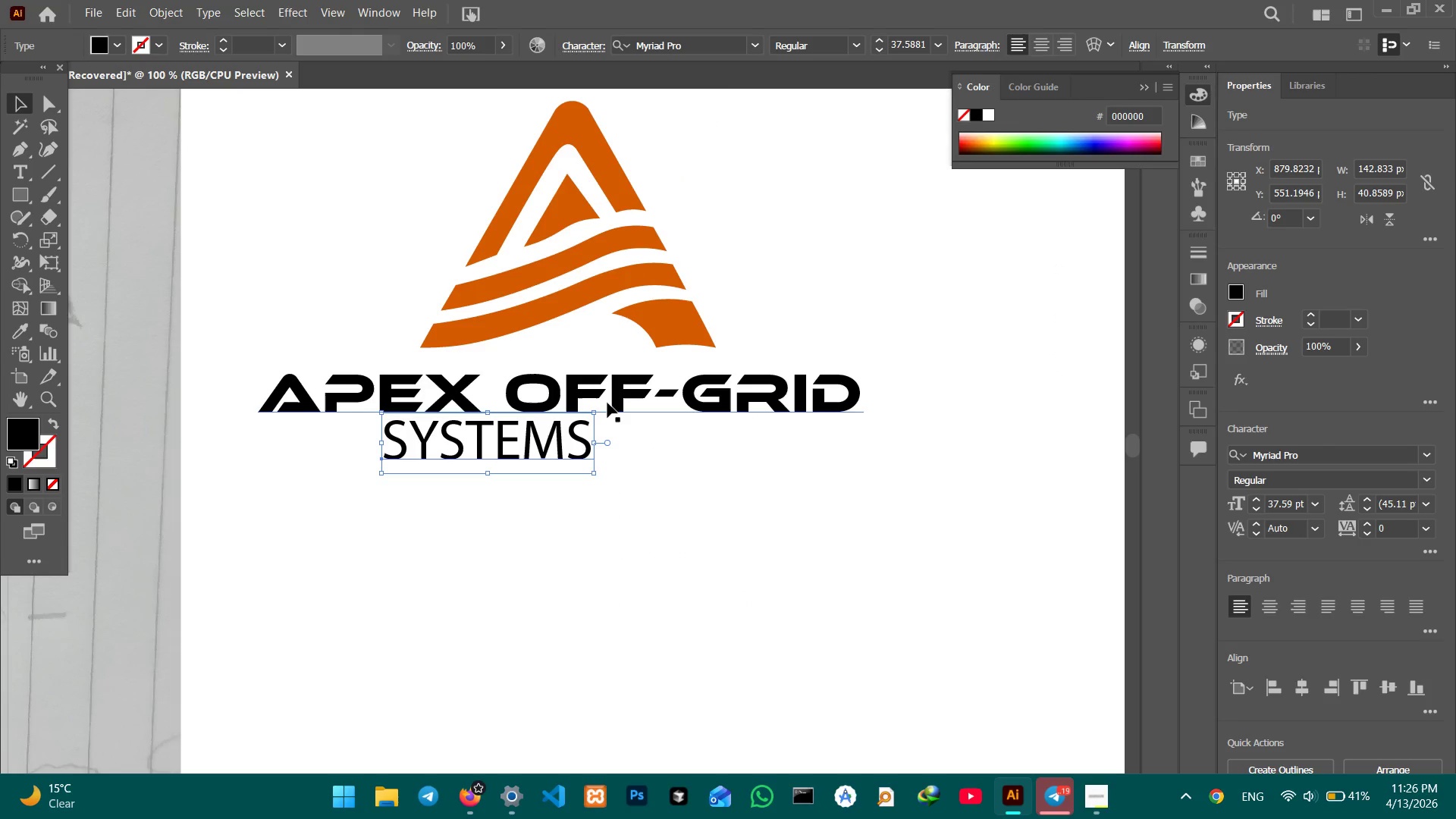 
hold_key(key=ShiftLeft, duration=0.84)
left_click([607, 403])
 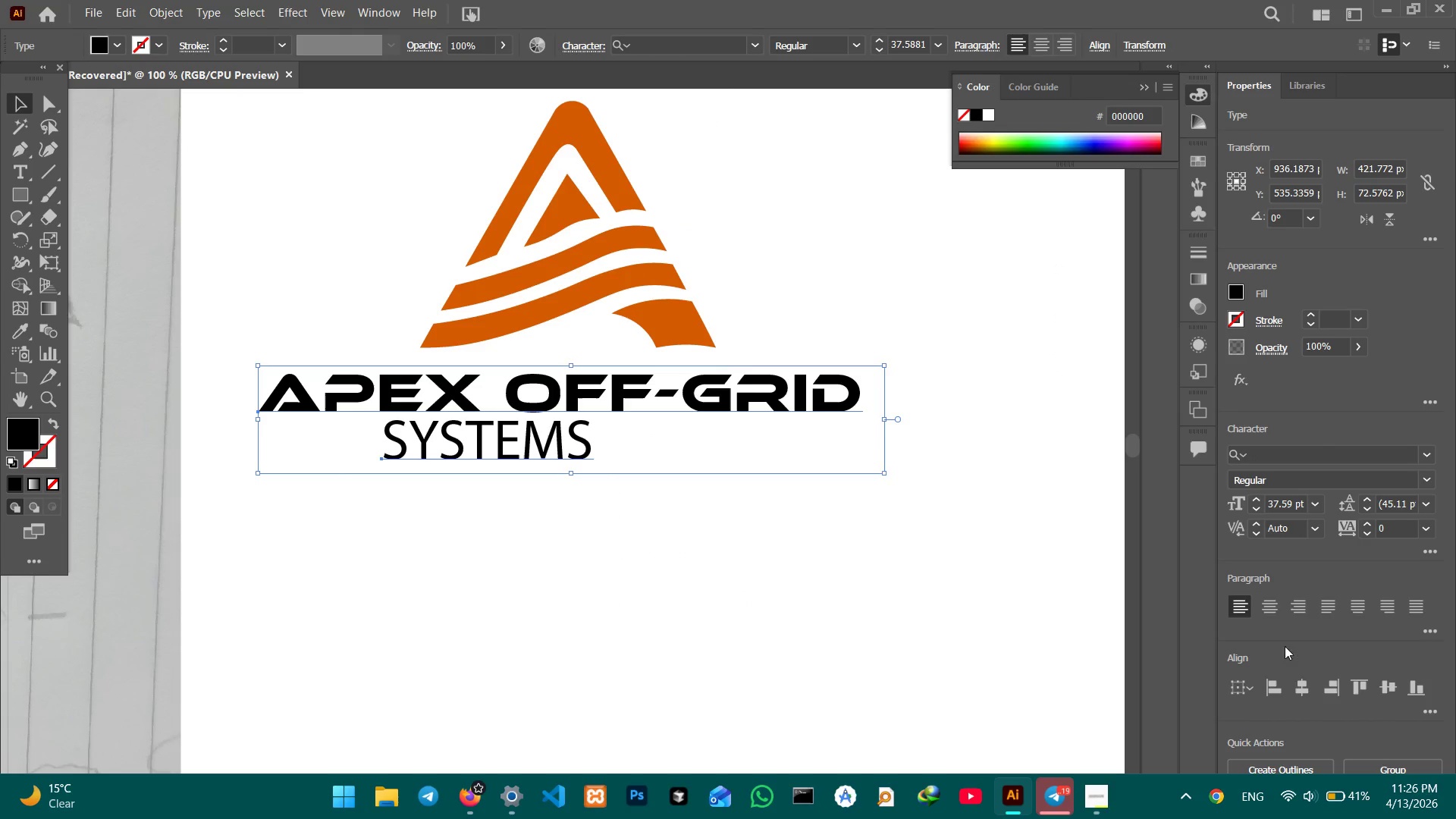 
left_click([1301, 689])
 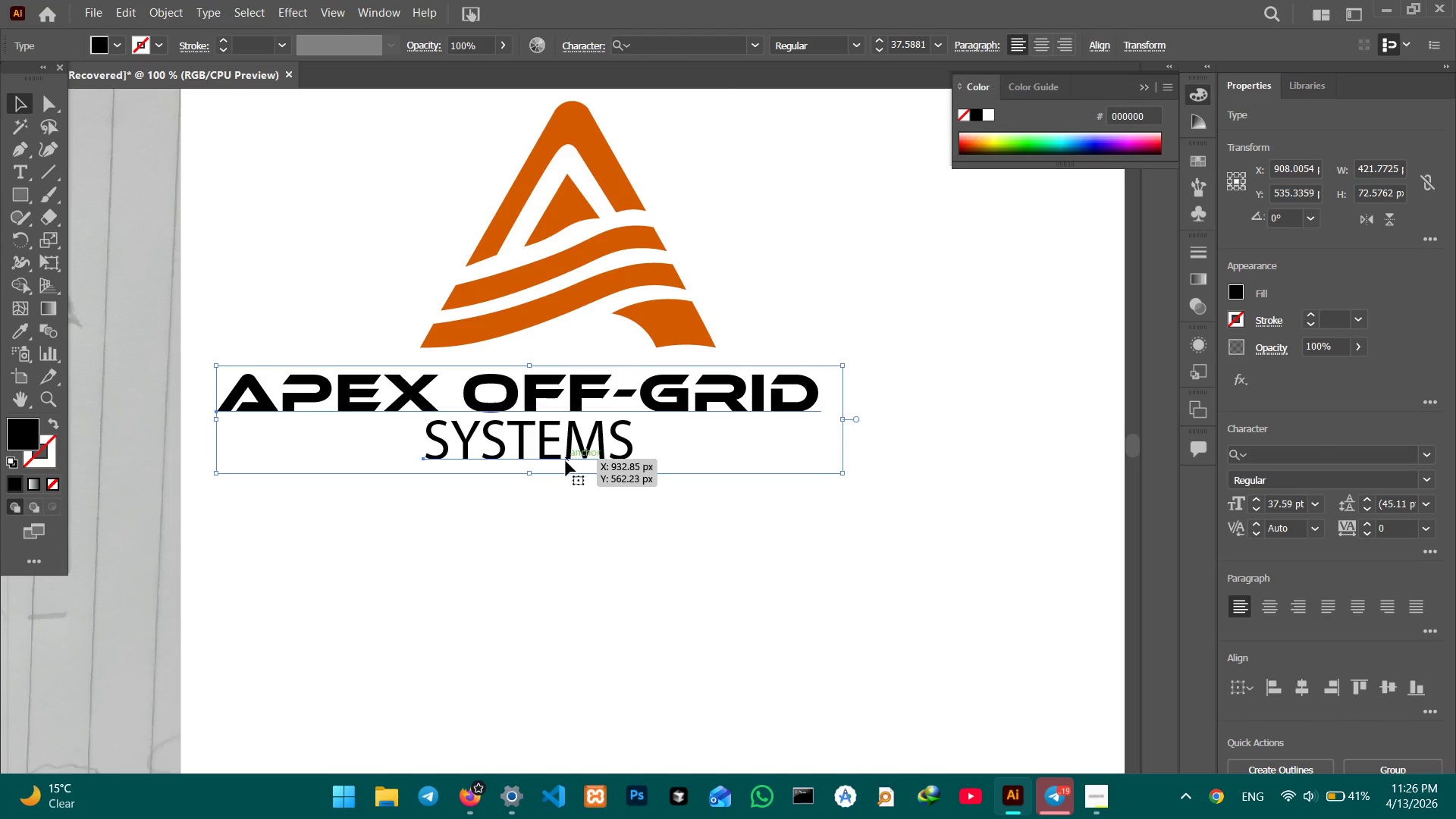 
left_click_drag(start_coordinate=[566, 460], to_coordinate=[616, 453])
 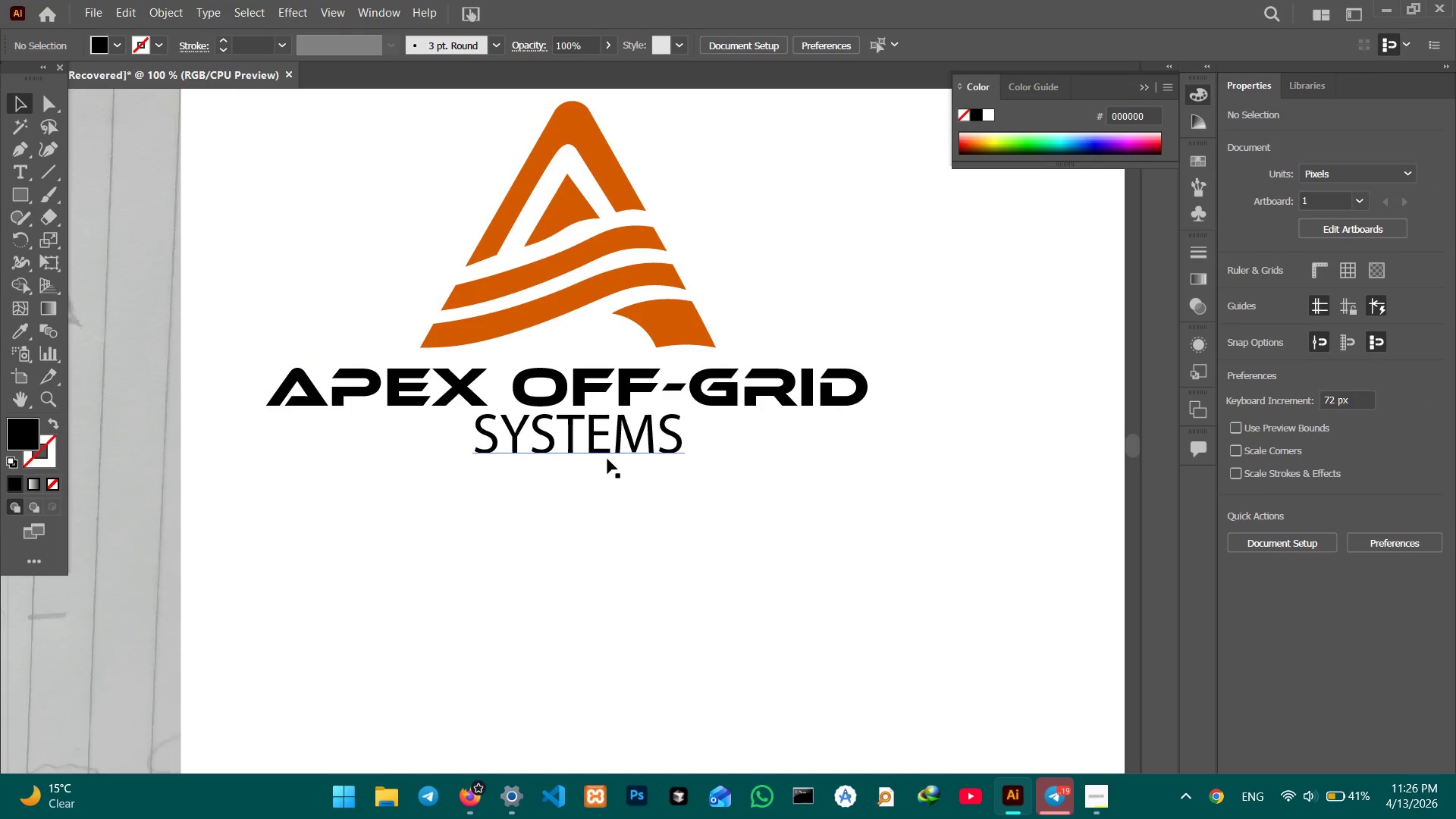 
left_click_drag(start_coordinate=[607, 457], to_coordinate=[608, 463])
 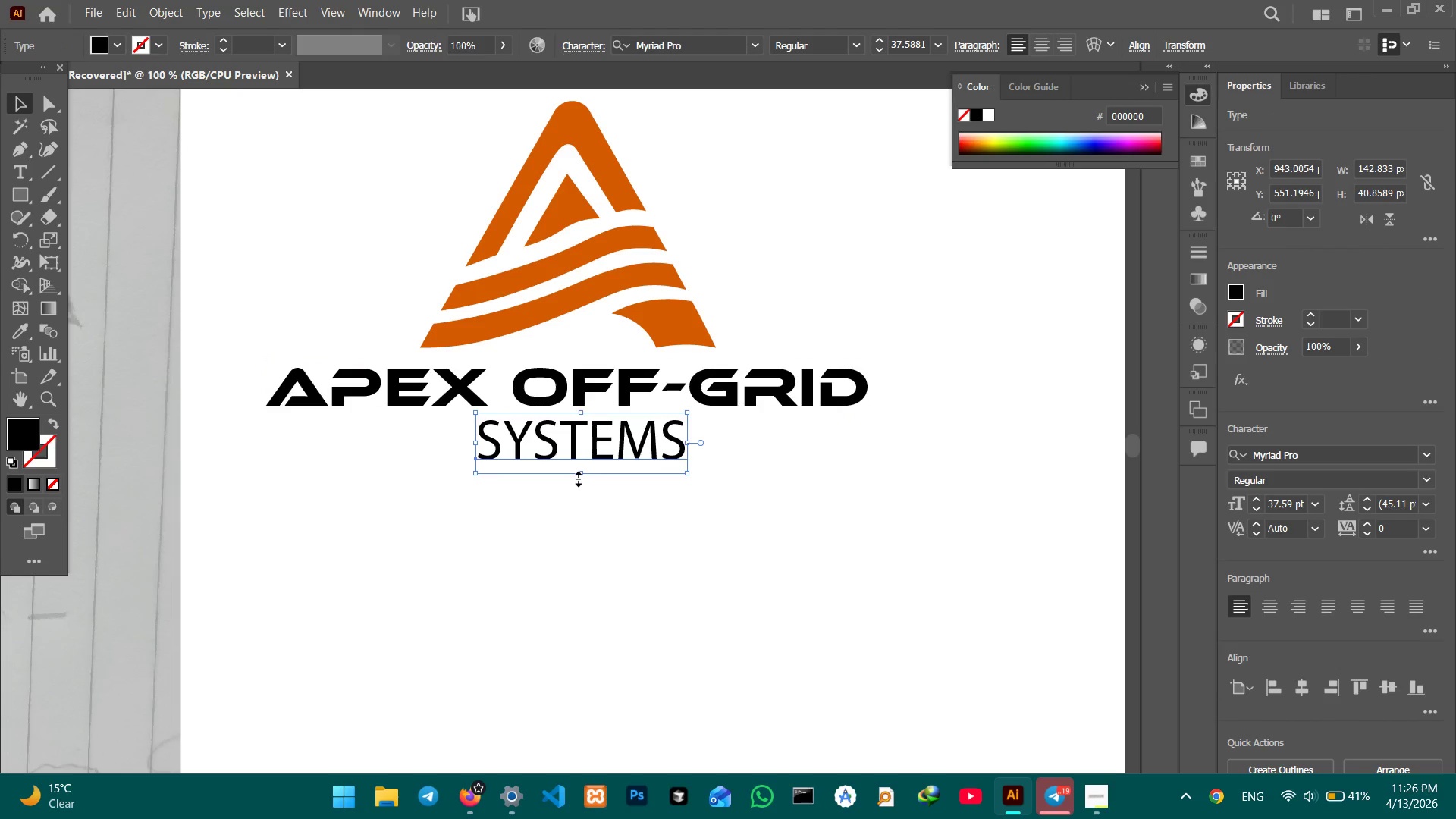 
left_click_drag(start_coordinate=[576, 476], to_coordinate=[576, 460])
 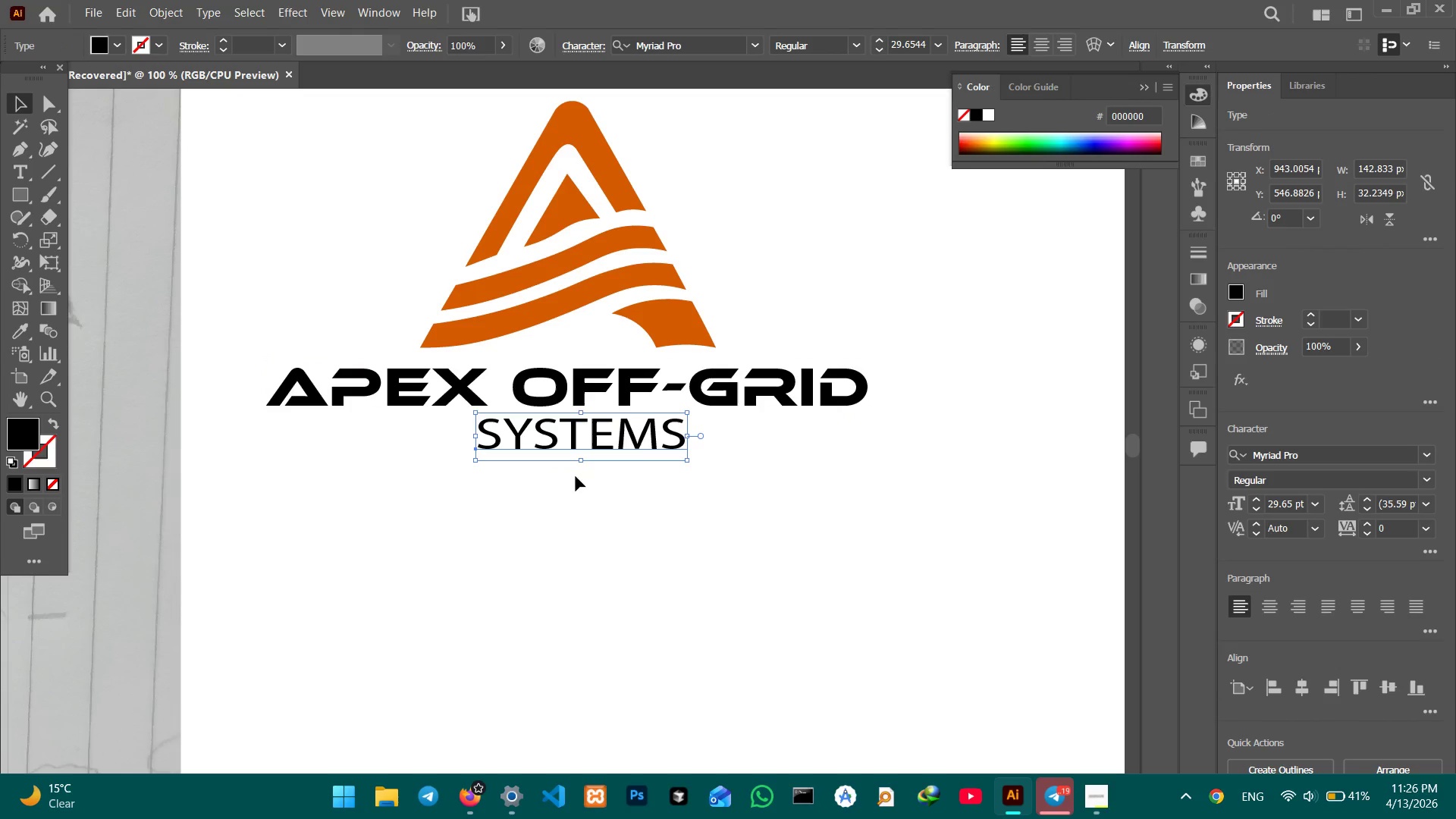 
left_click([572, 500])
 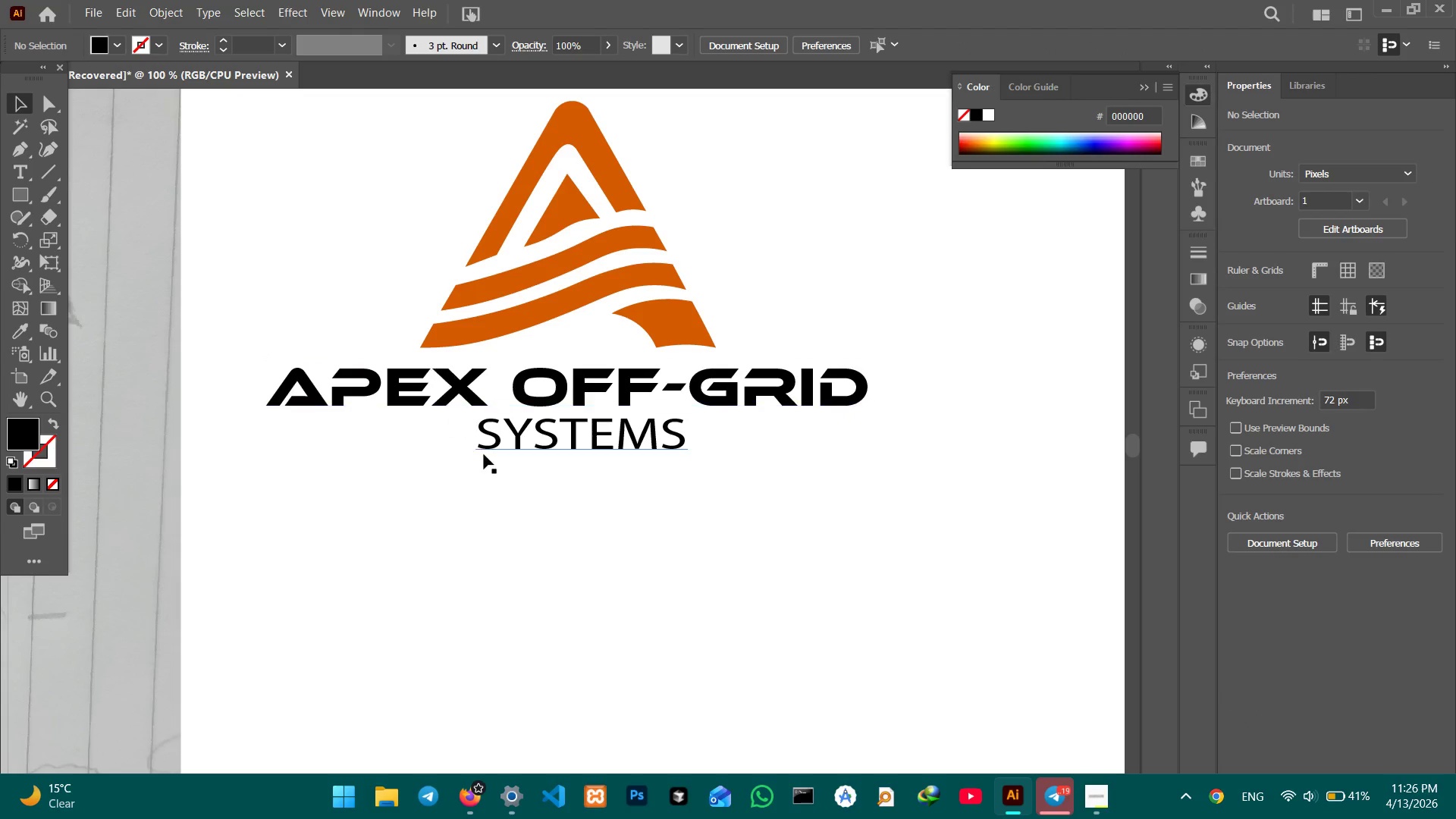 
left_click([484, 448])
 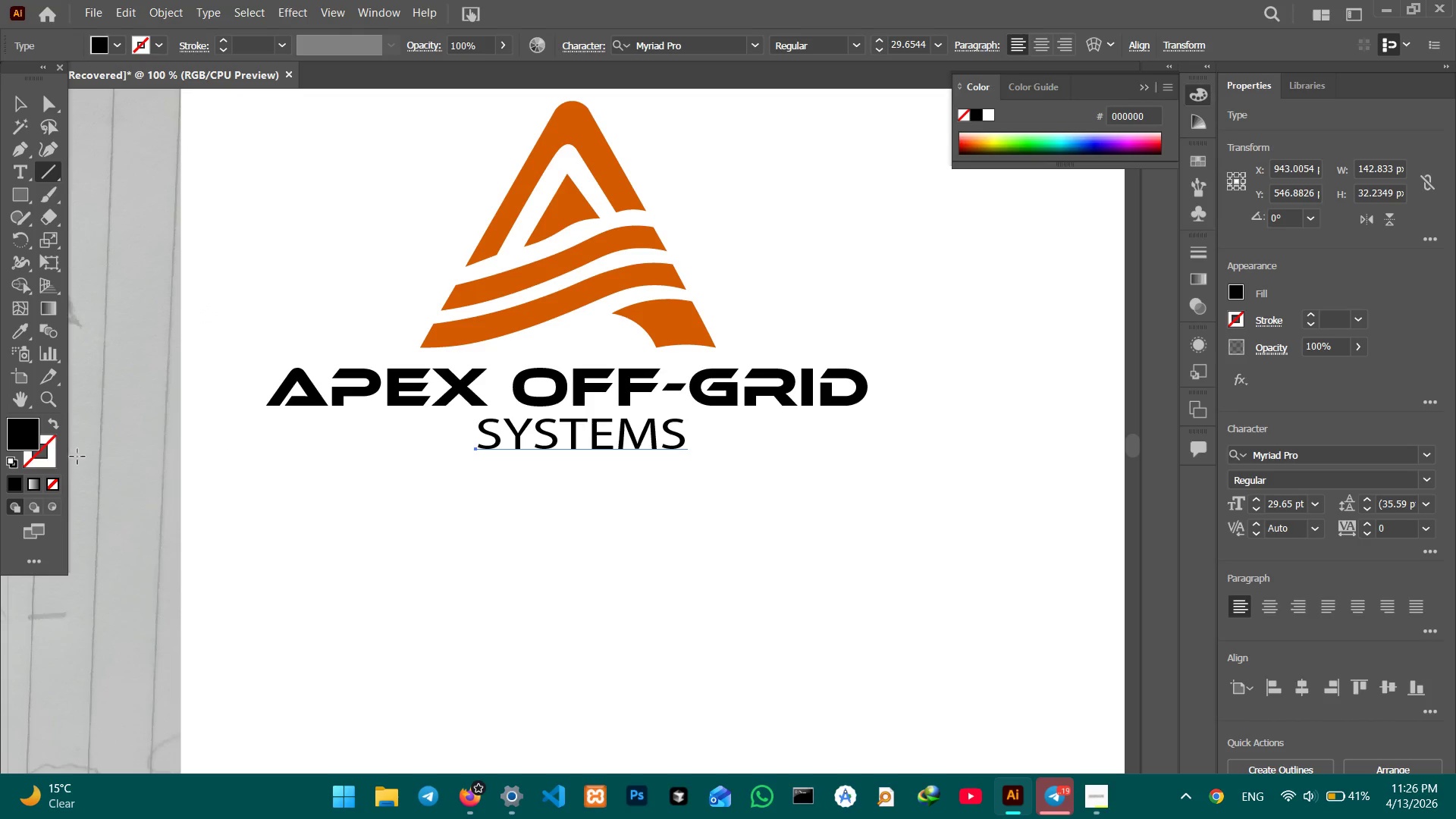 
double_click([52, 464])
 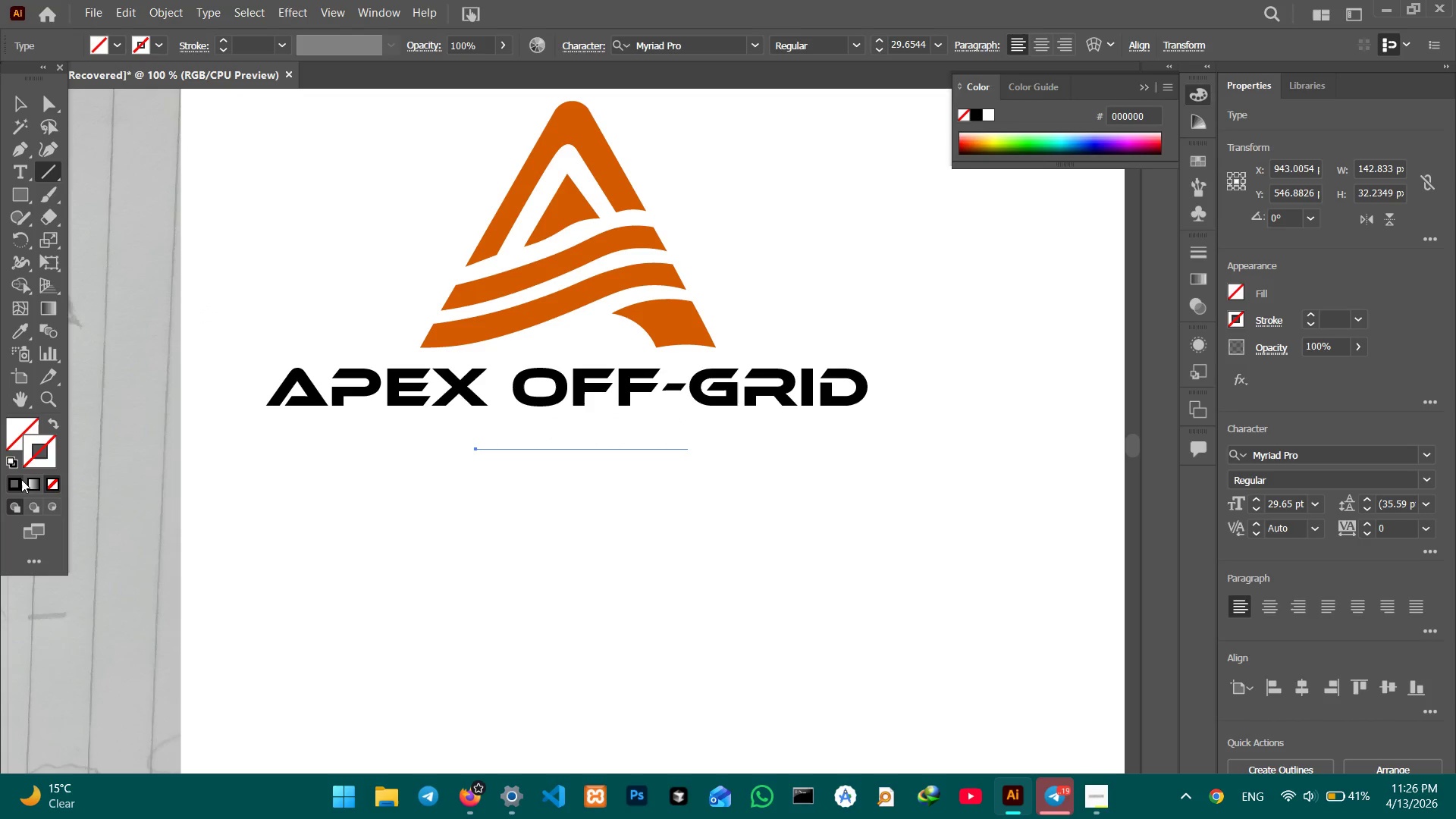 
triple_click([21, 479])
 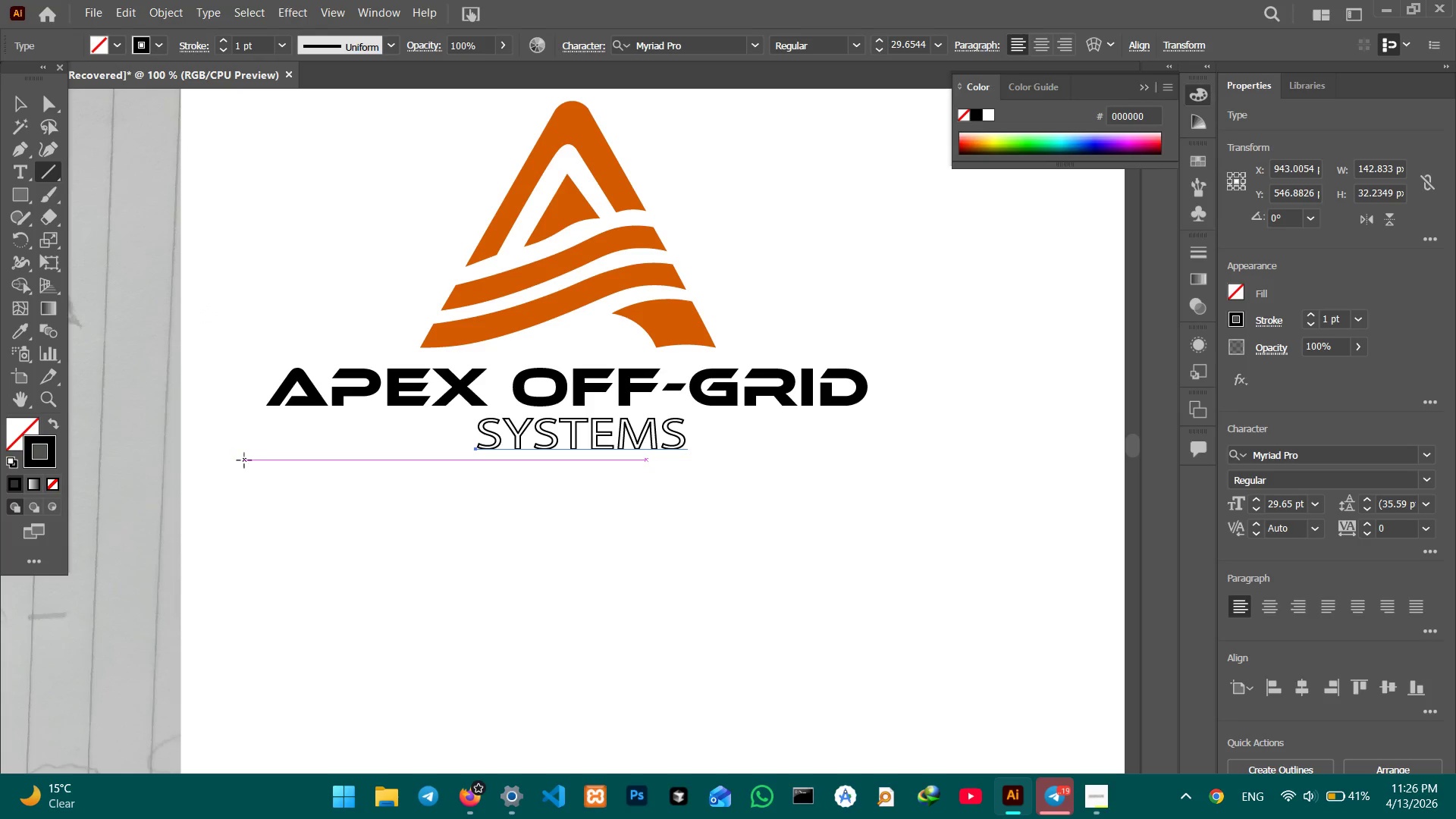 
key(Control+Z)
 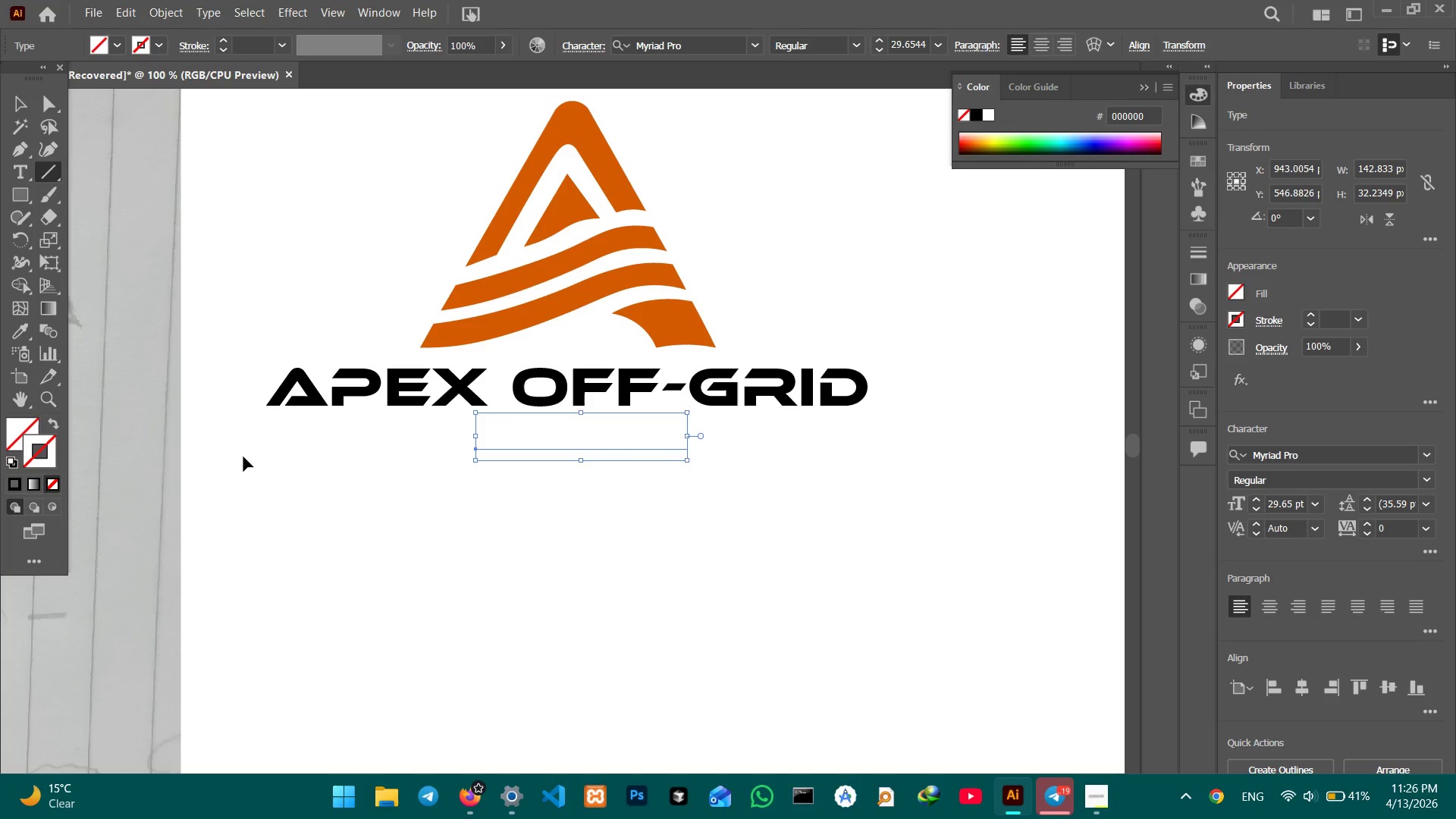 
key(Control+Z)
 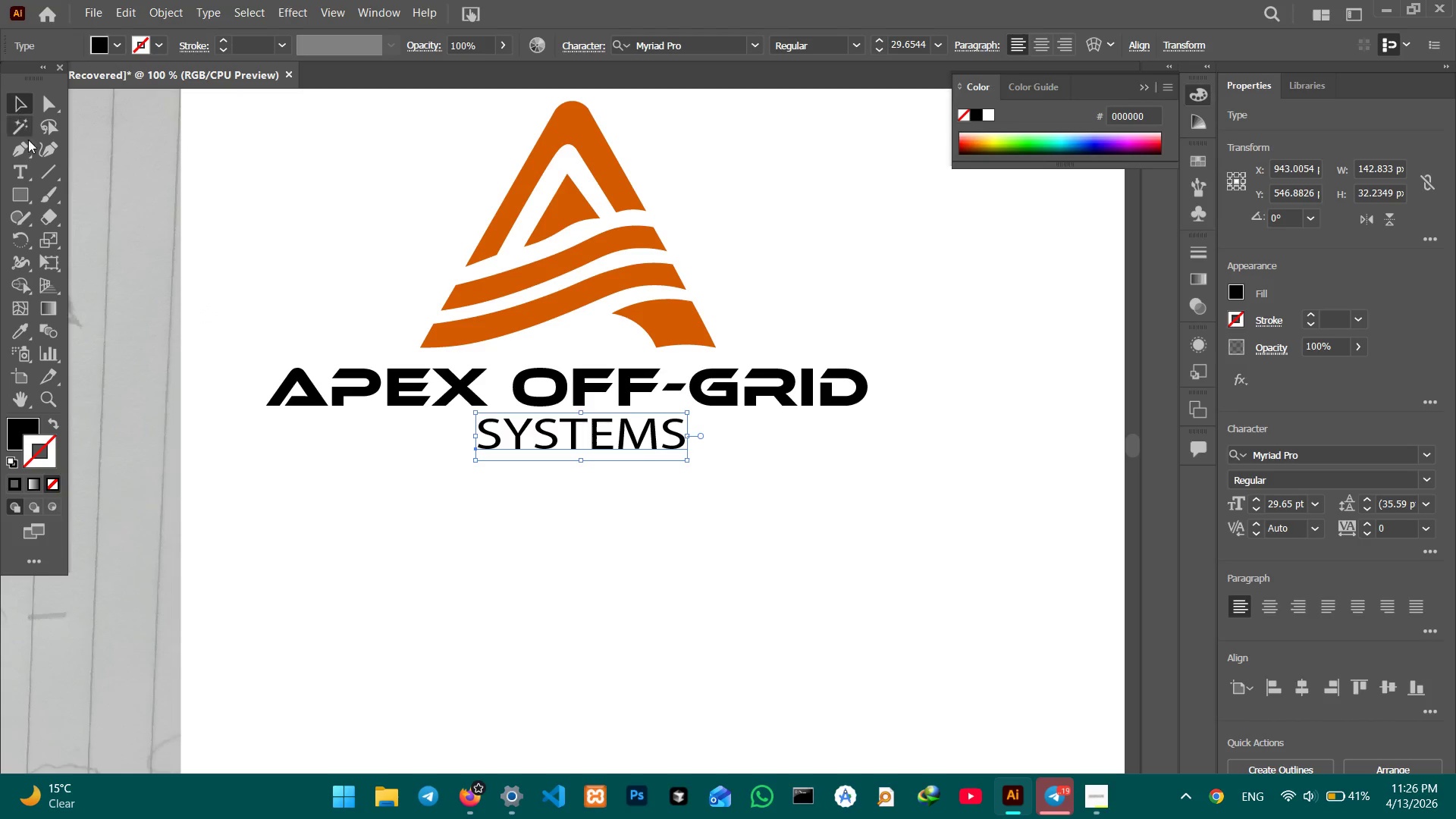 
left_click([275, 466])
 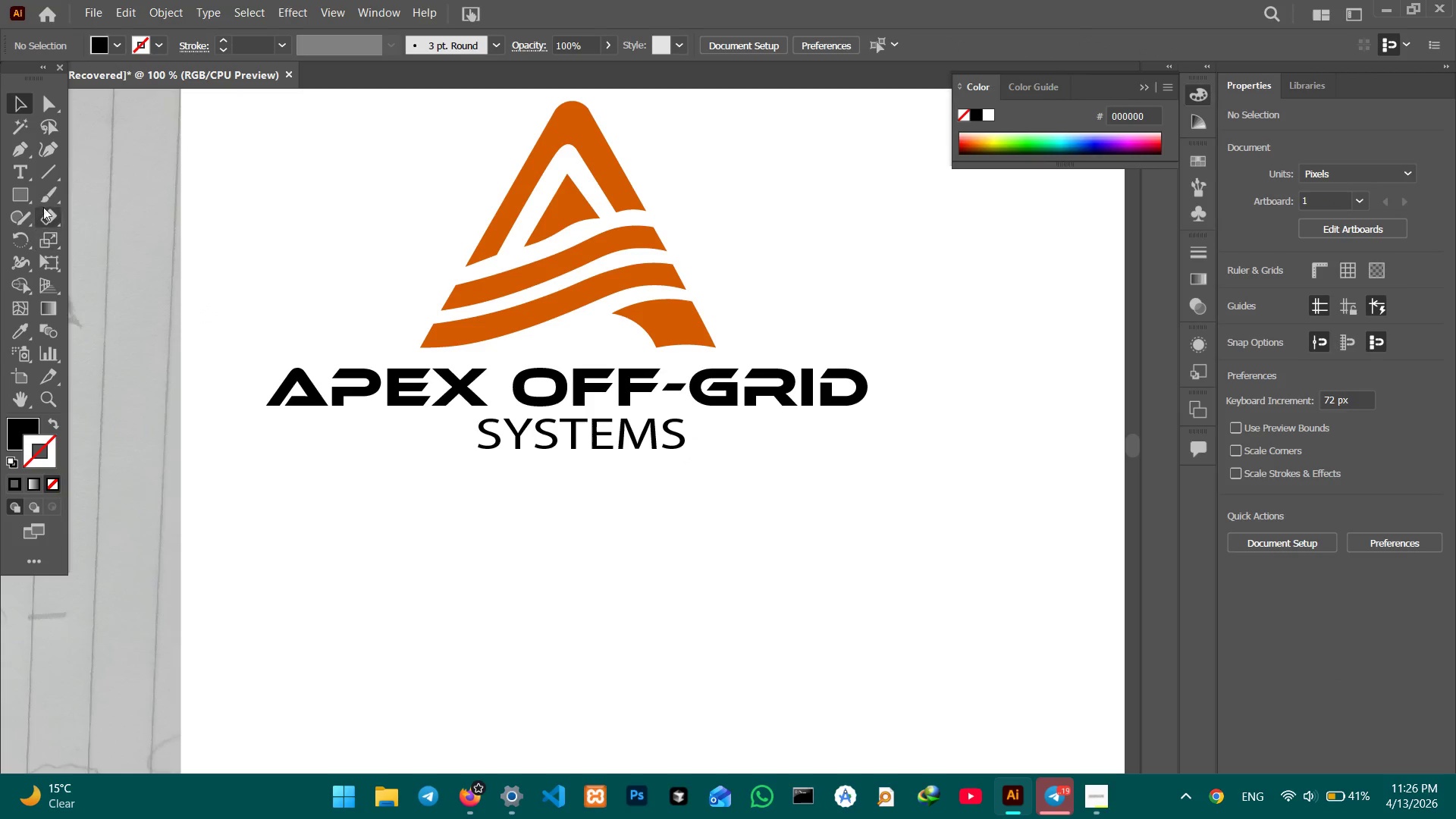 
left_click([46, 178])
 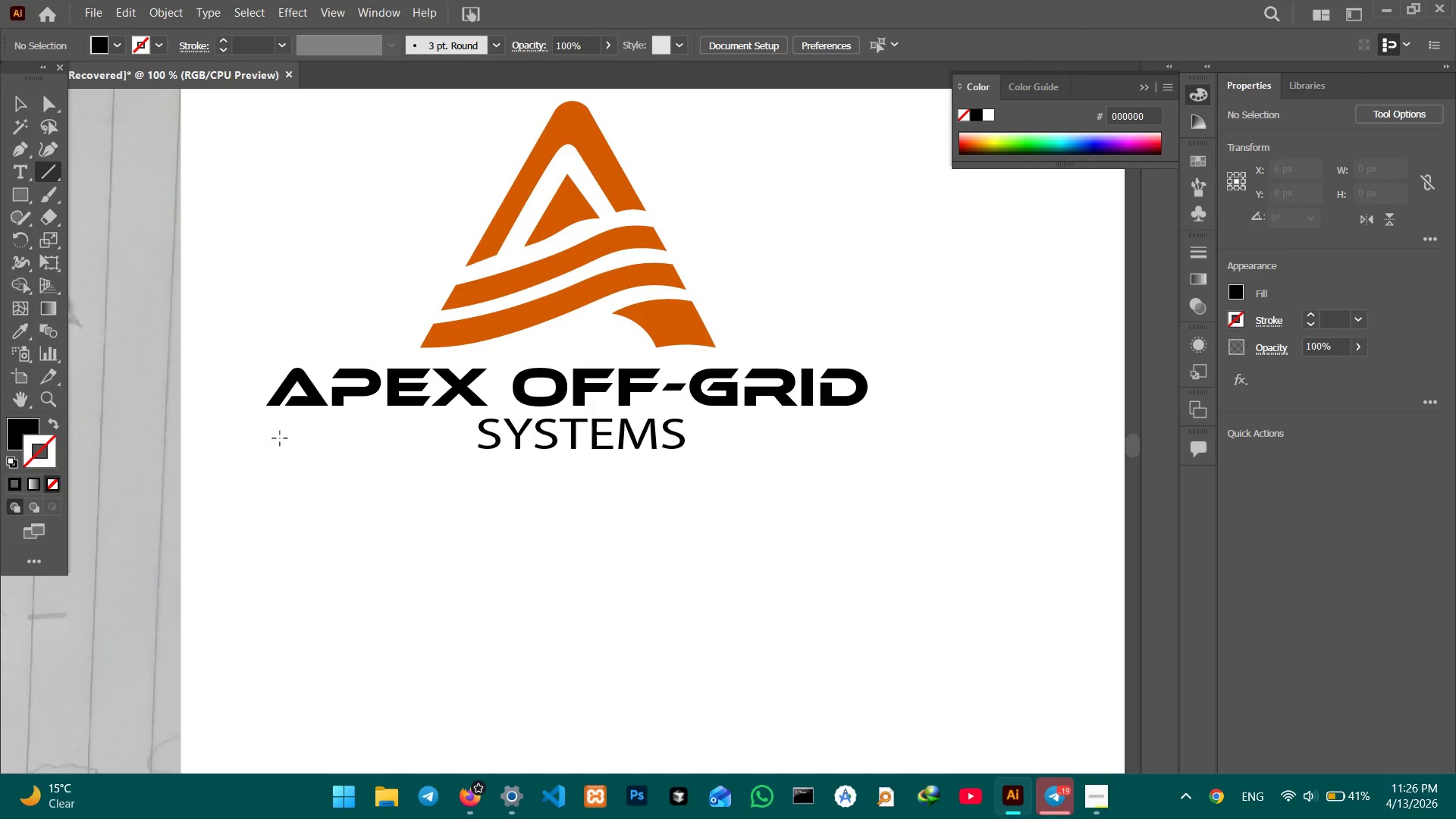 
left_click_drag(start_coordinate=[271, 439], to_coordinate=[465, 440])
 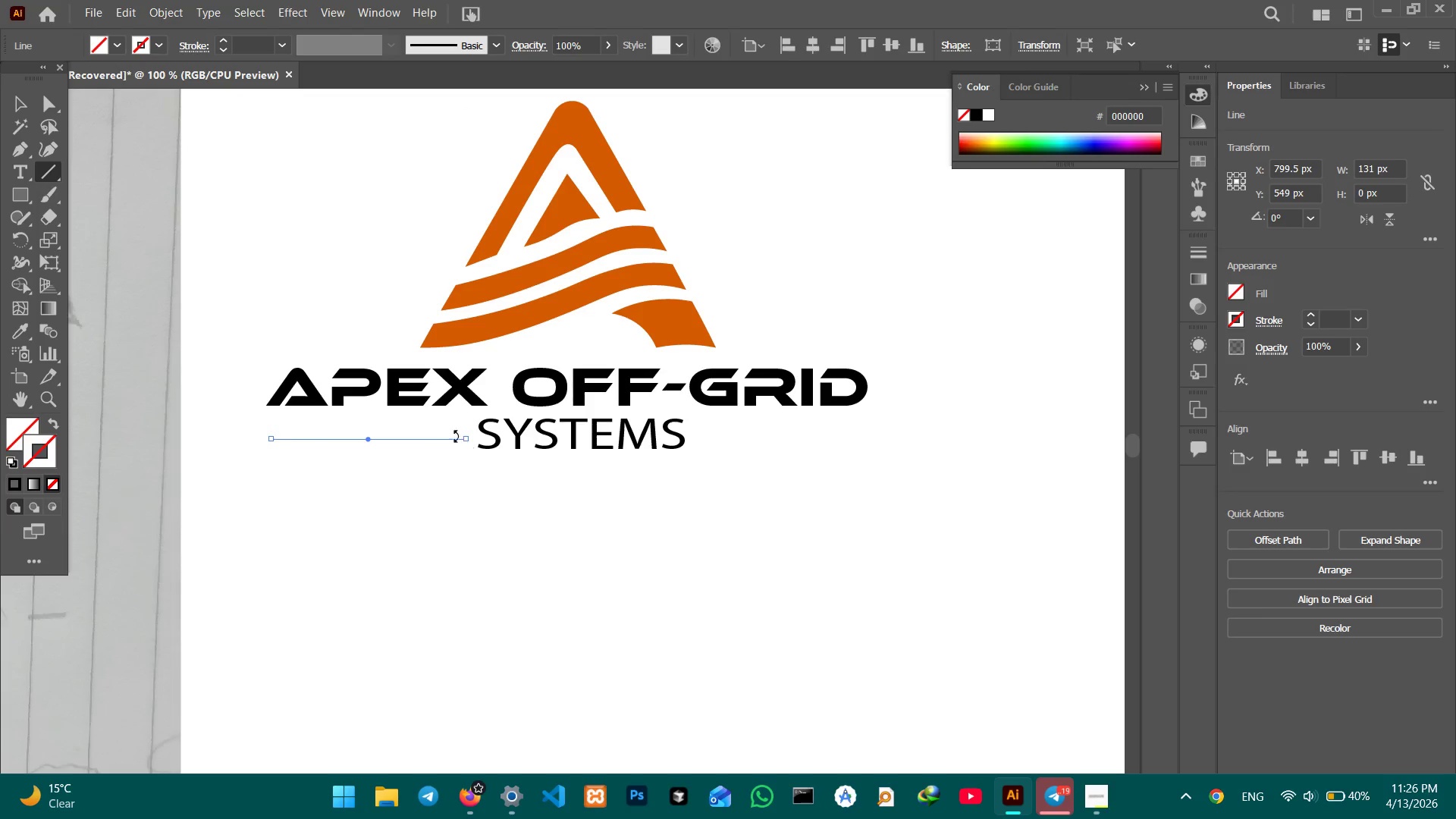 
hold_key(key=ShiftLeft, duration=1.58)
 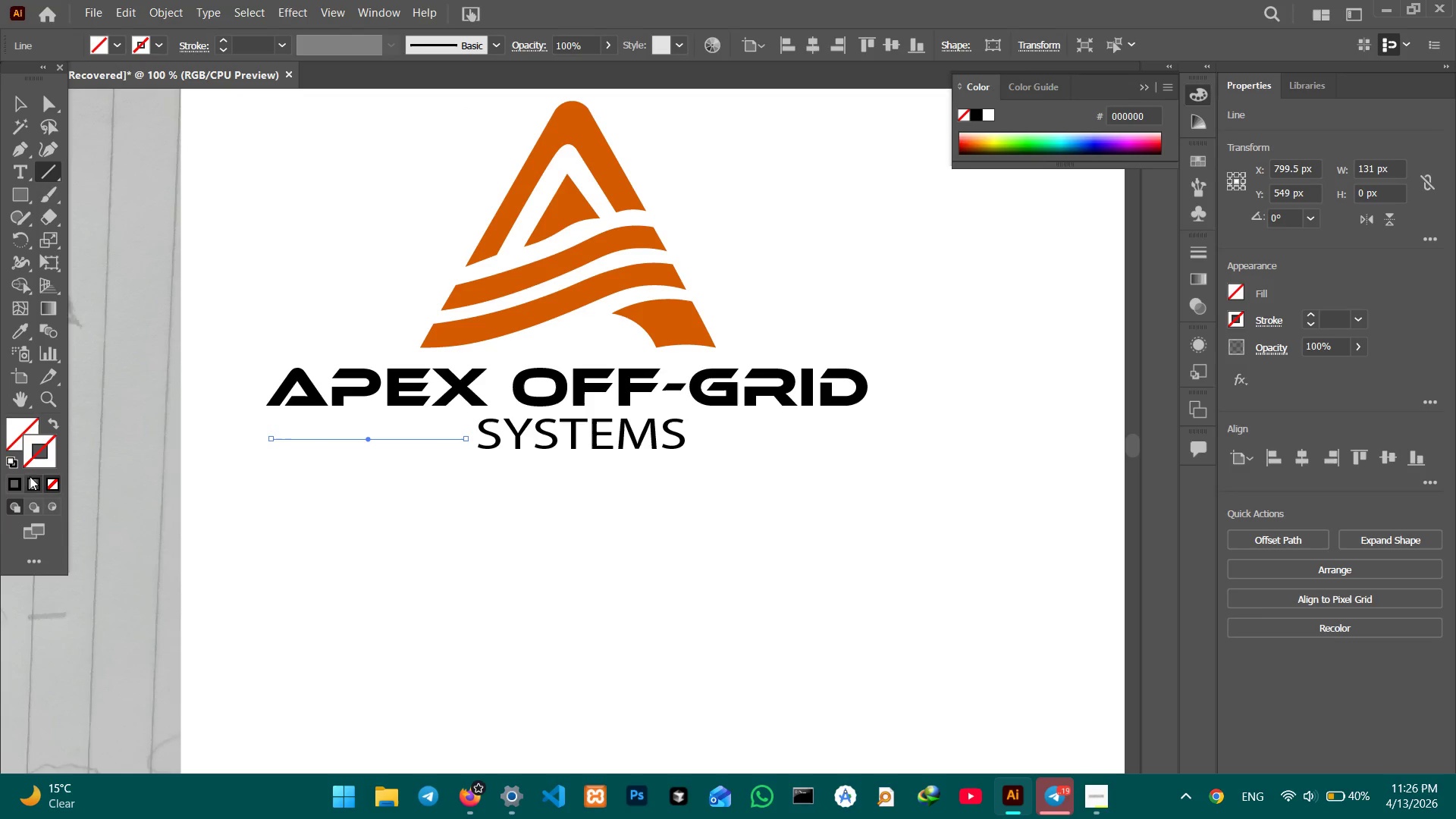 
left_click([14, 479])
 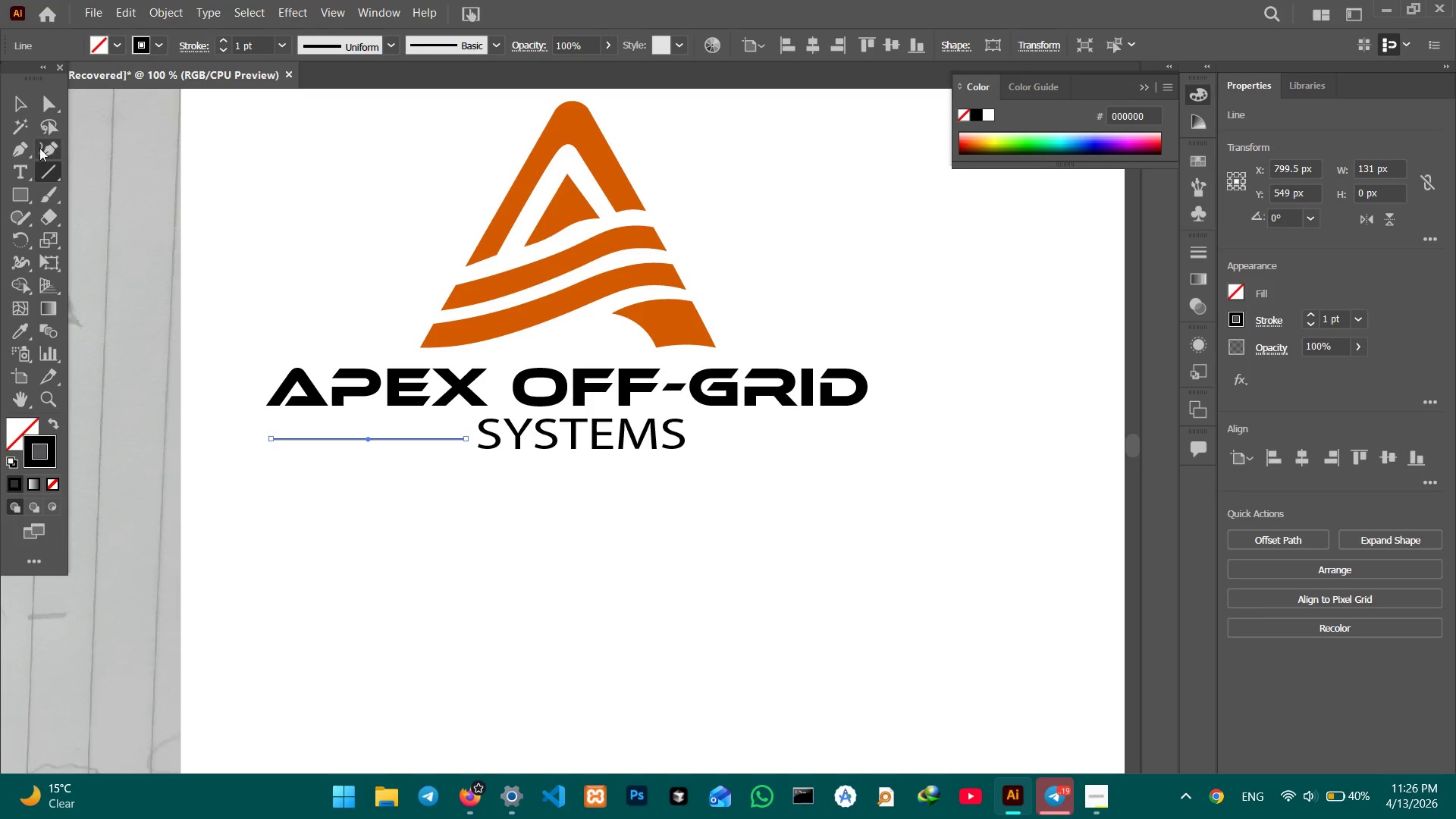 
left_click([25, 108])
 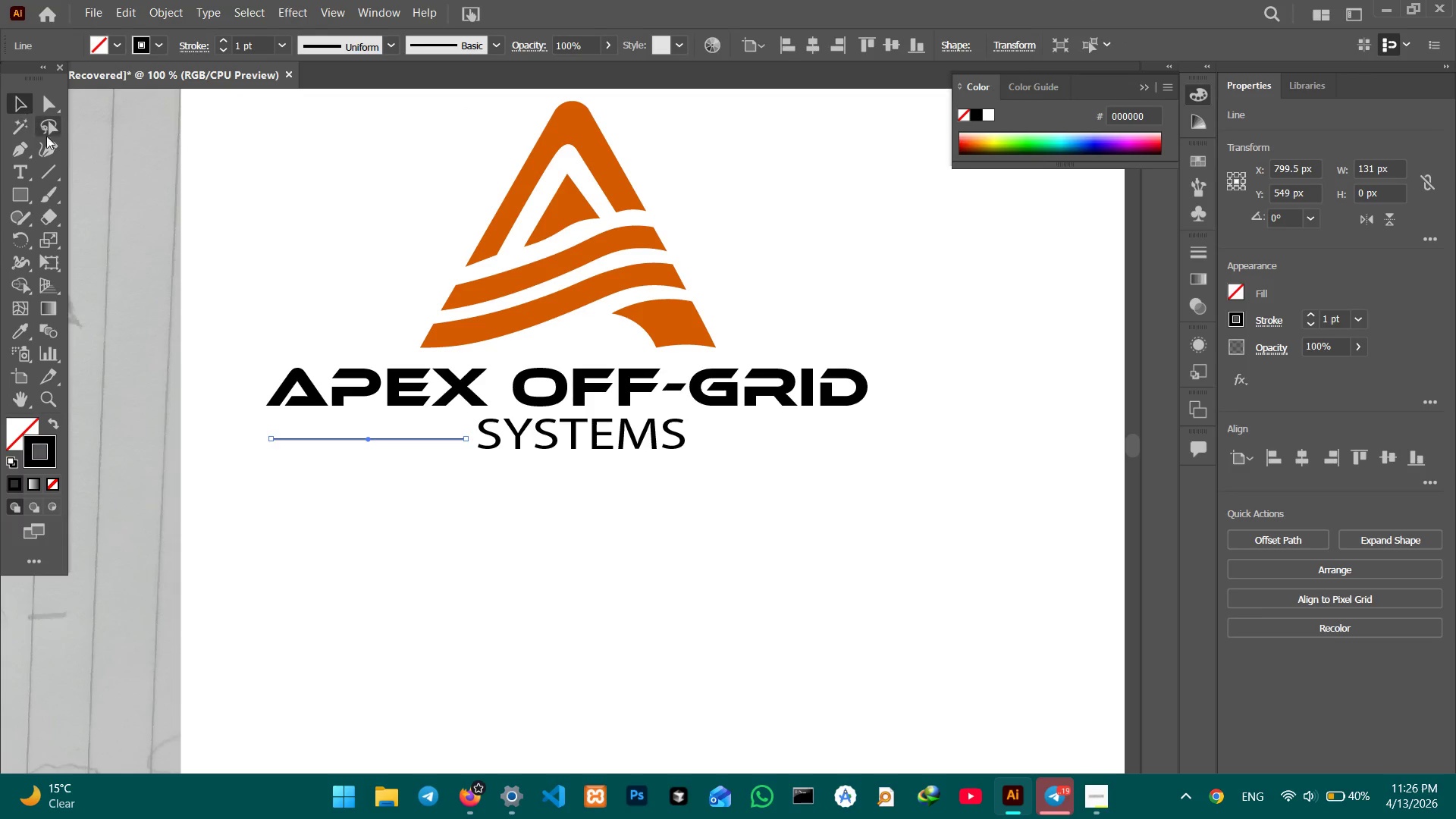 
key(Control+C)
 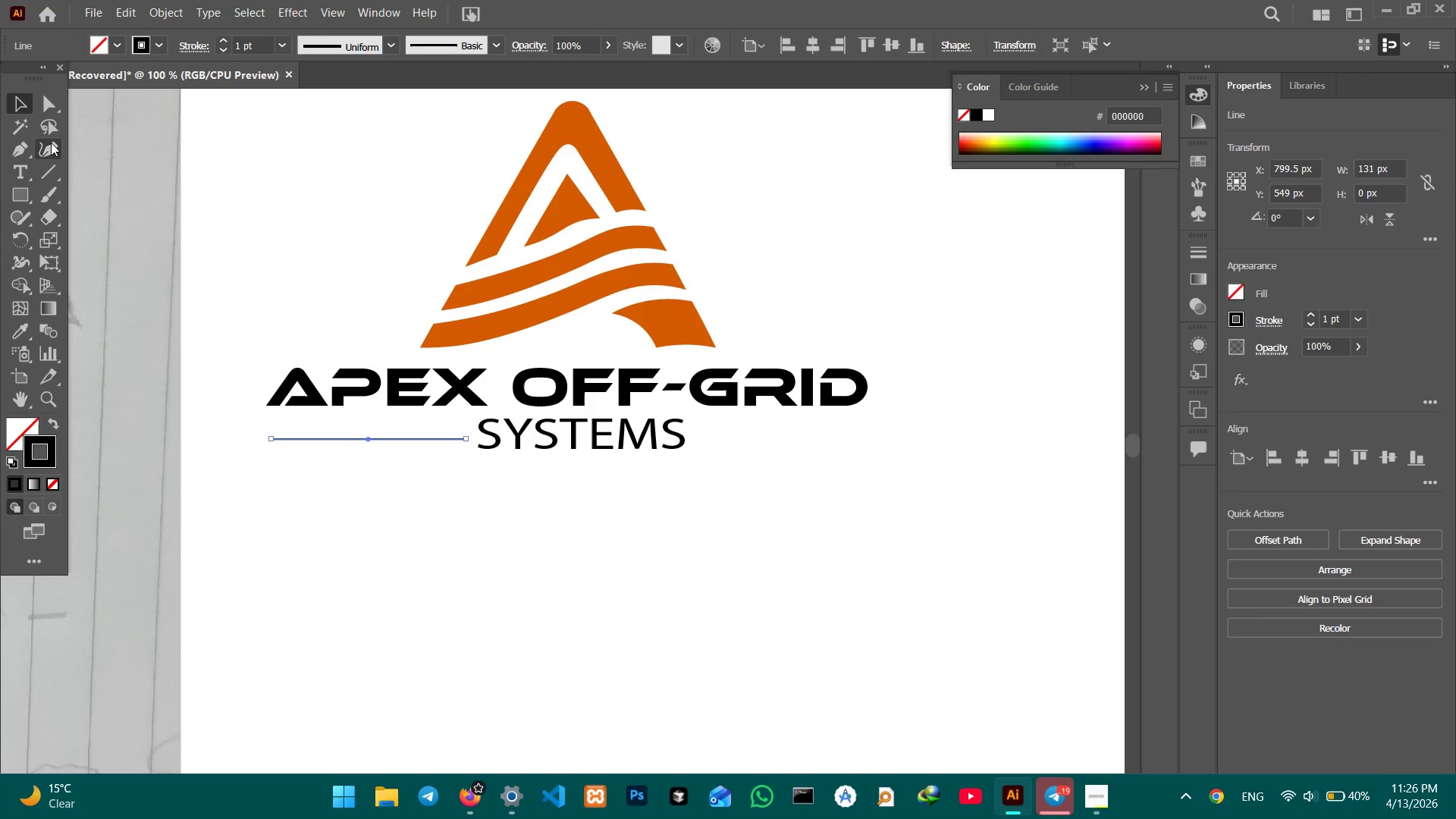 
key(Control+V)
 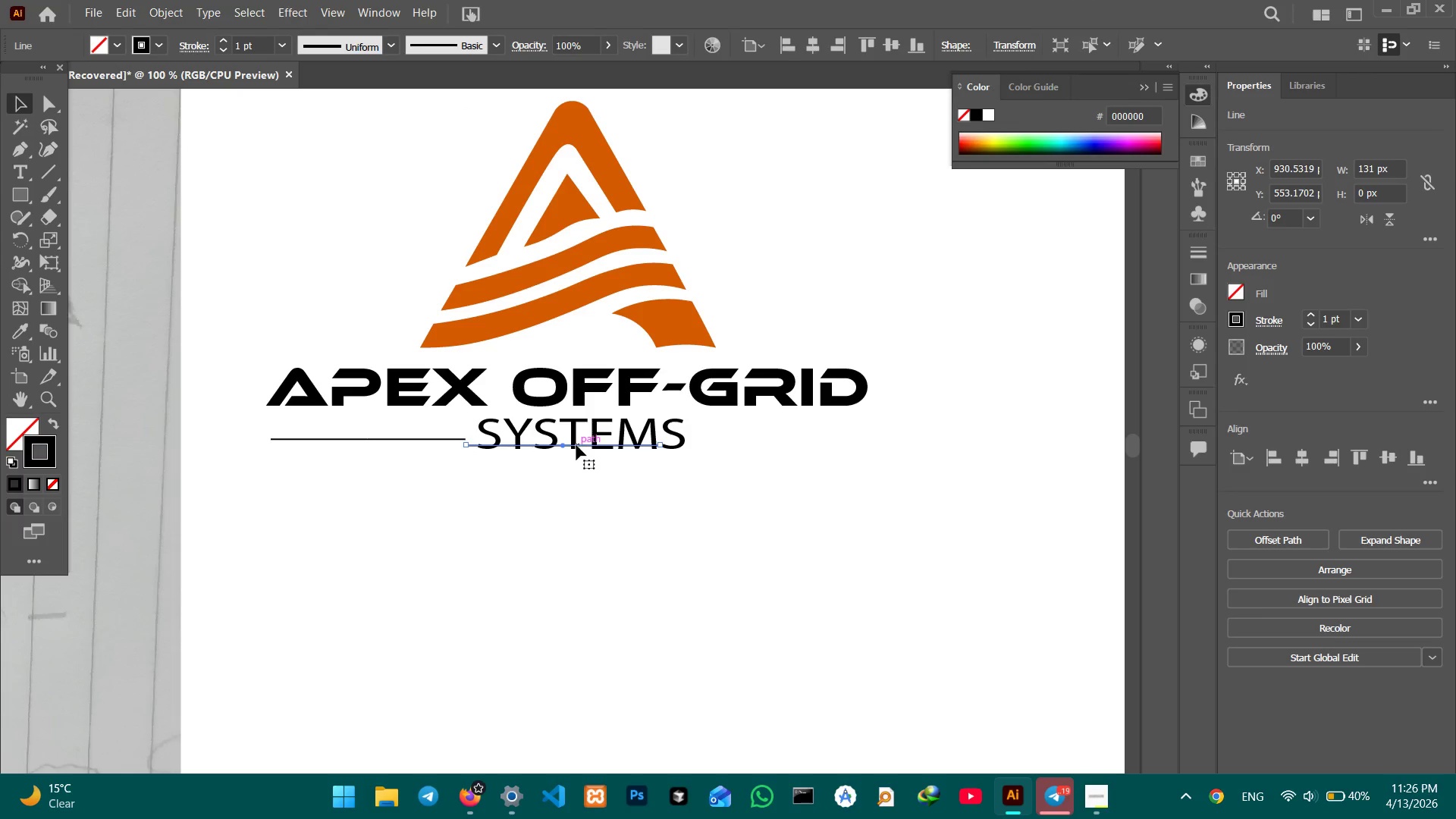 
left_click_drag(start_coordinate=[564, 443], to_coordinate=[792, 430])
 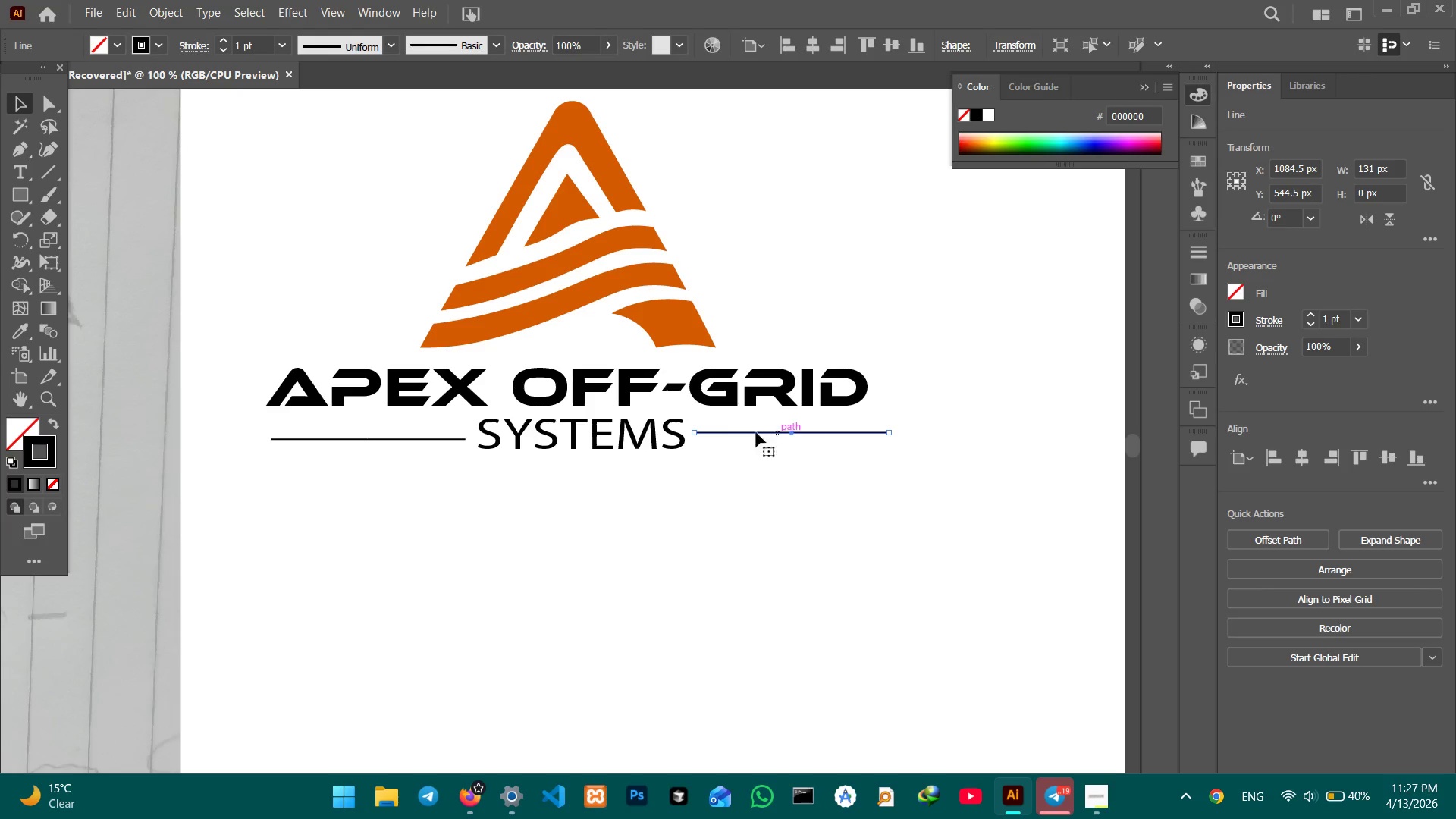 
hold_key(key=ShiftLeft, duration=2.0)
left_click([441, 442])
 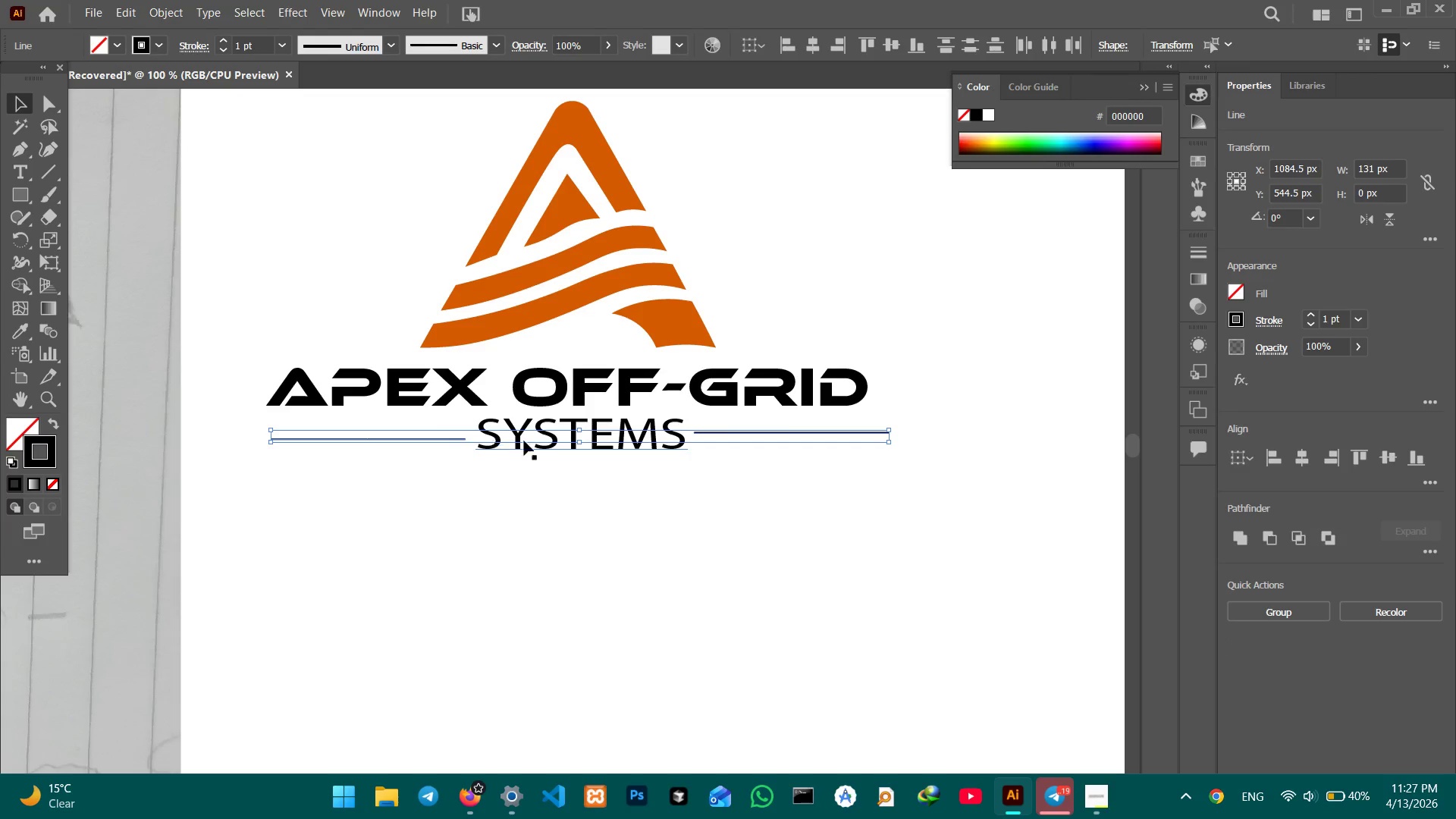 
double_click([543, 441])
 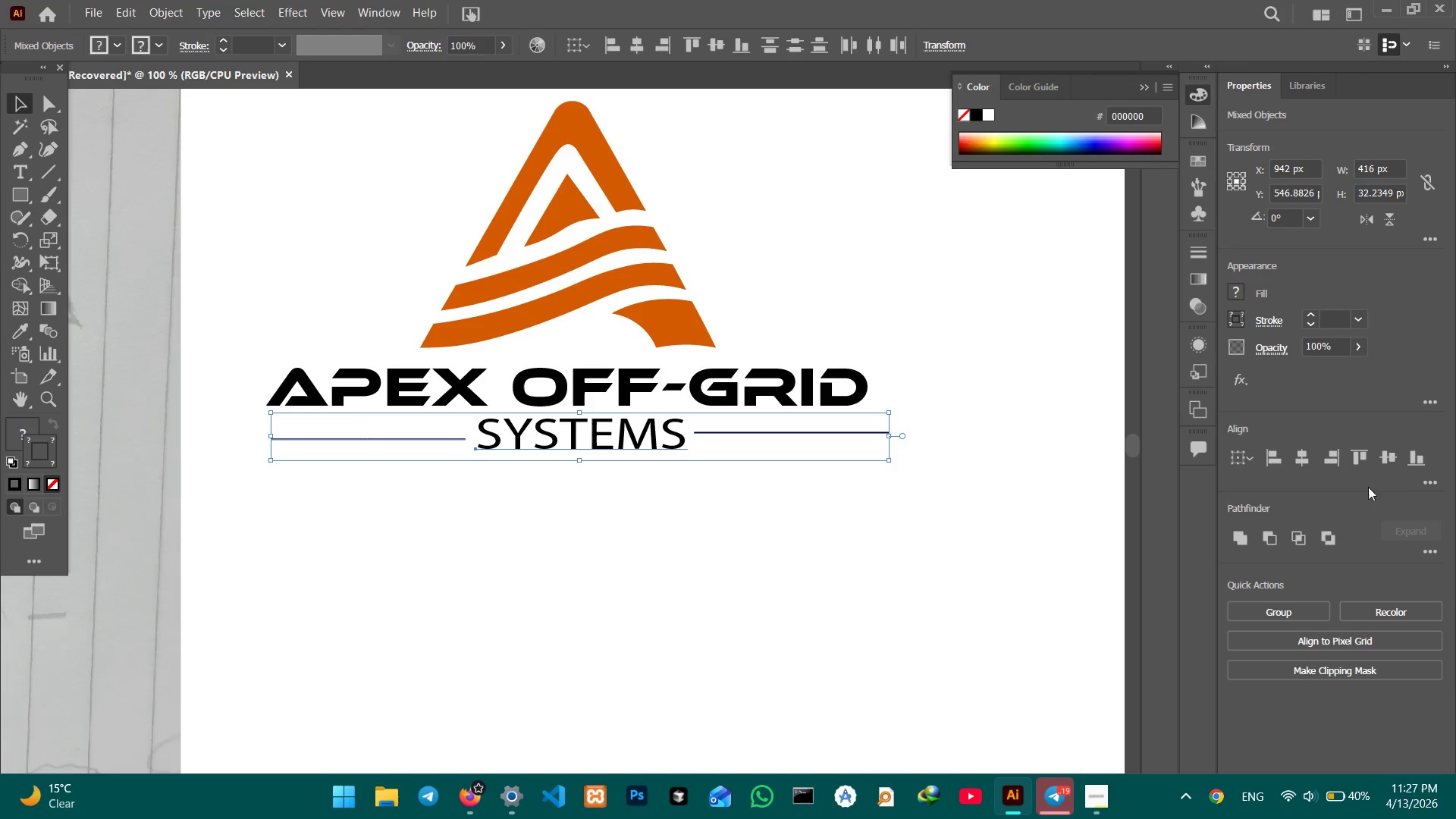 
left_click([1395, 460])
 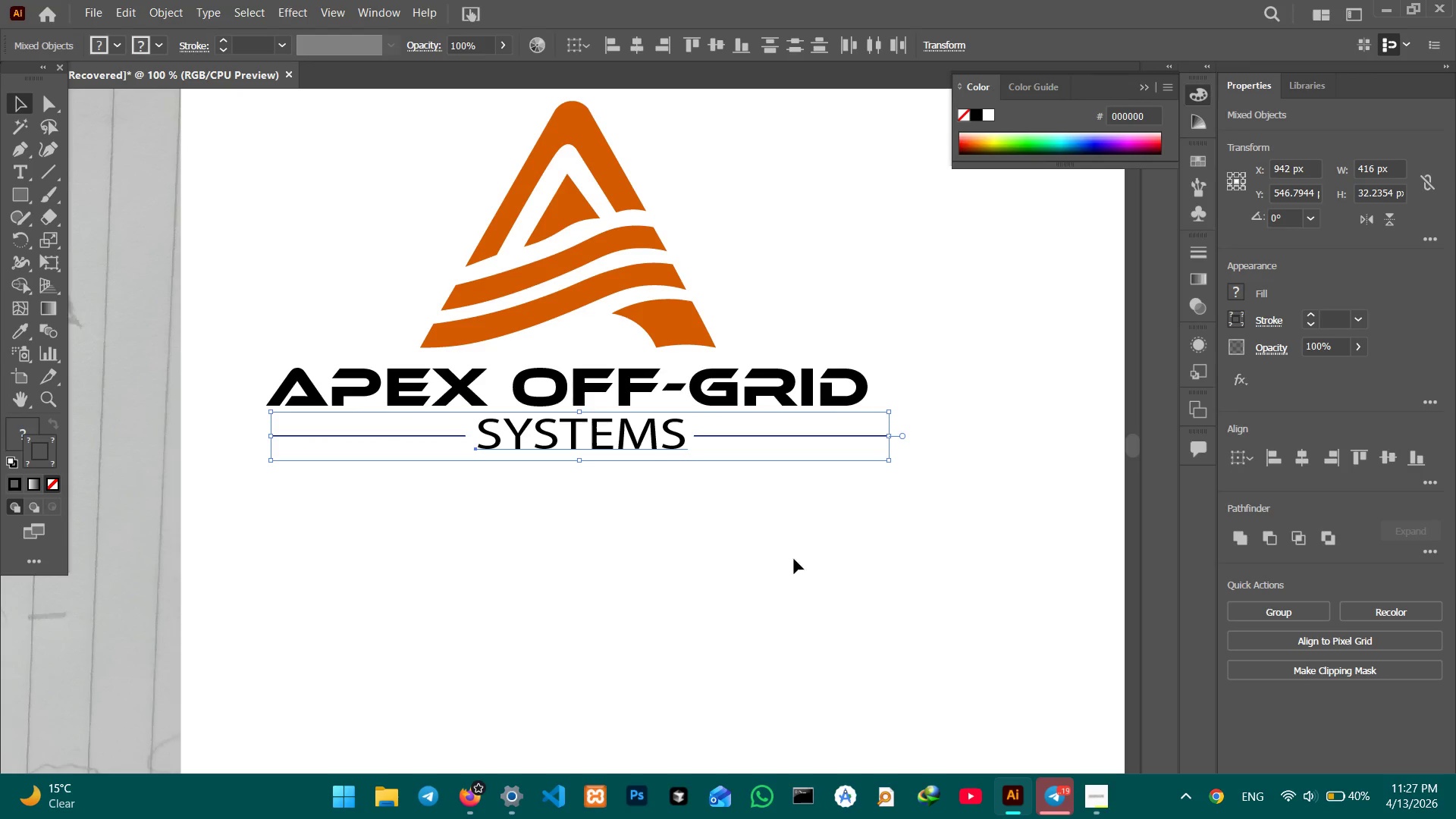 
left_click([727, 558])
 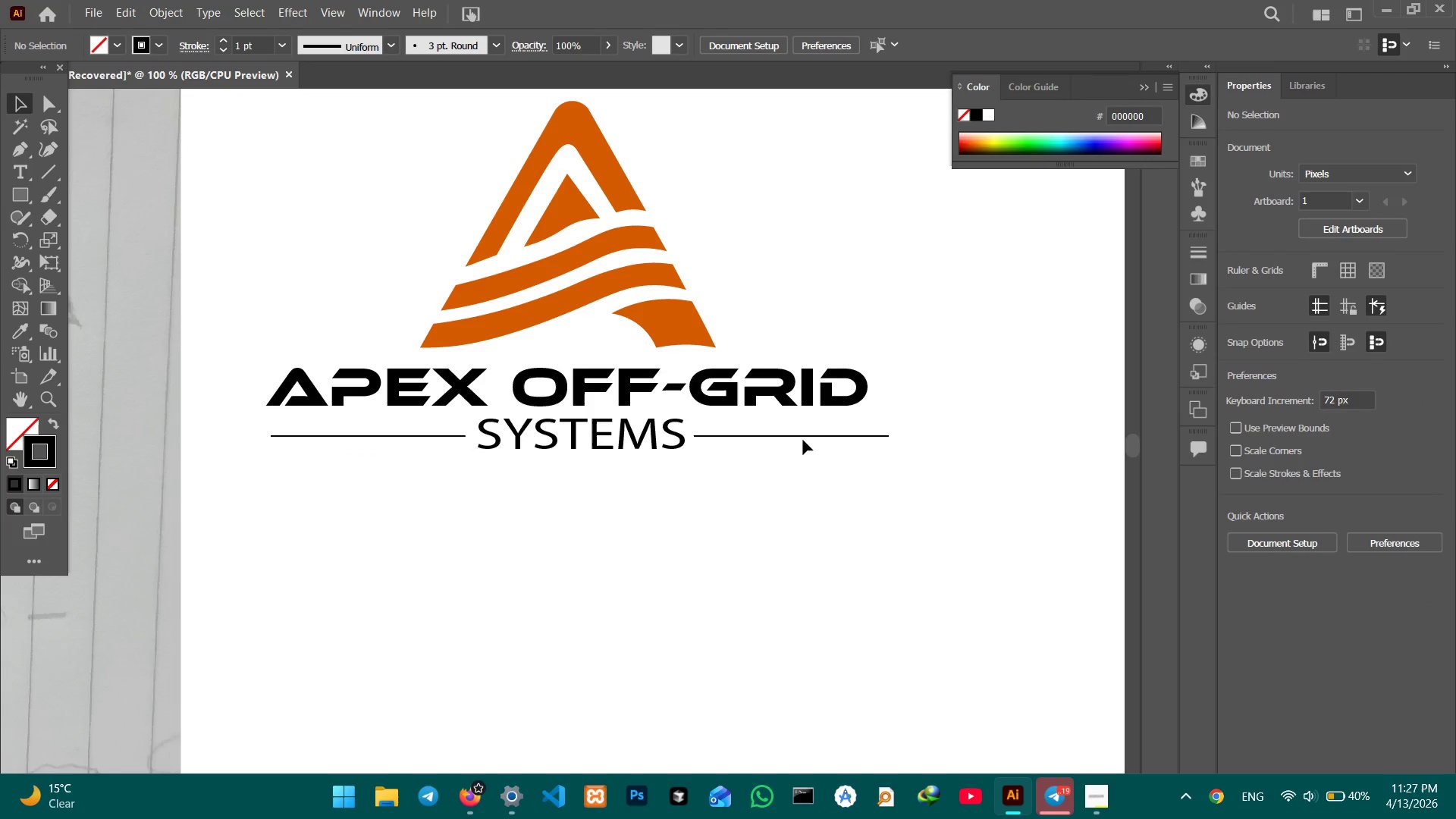 
left_click([804, 435])
 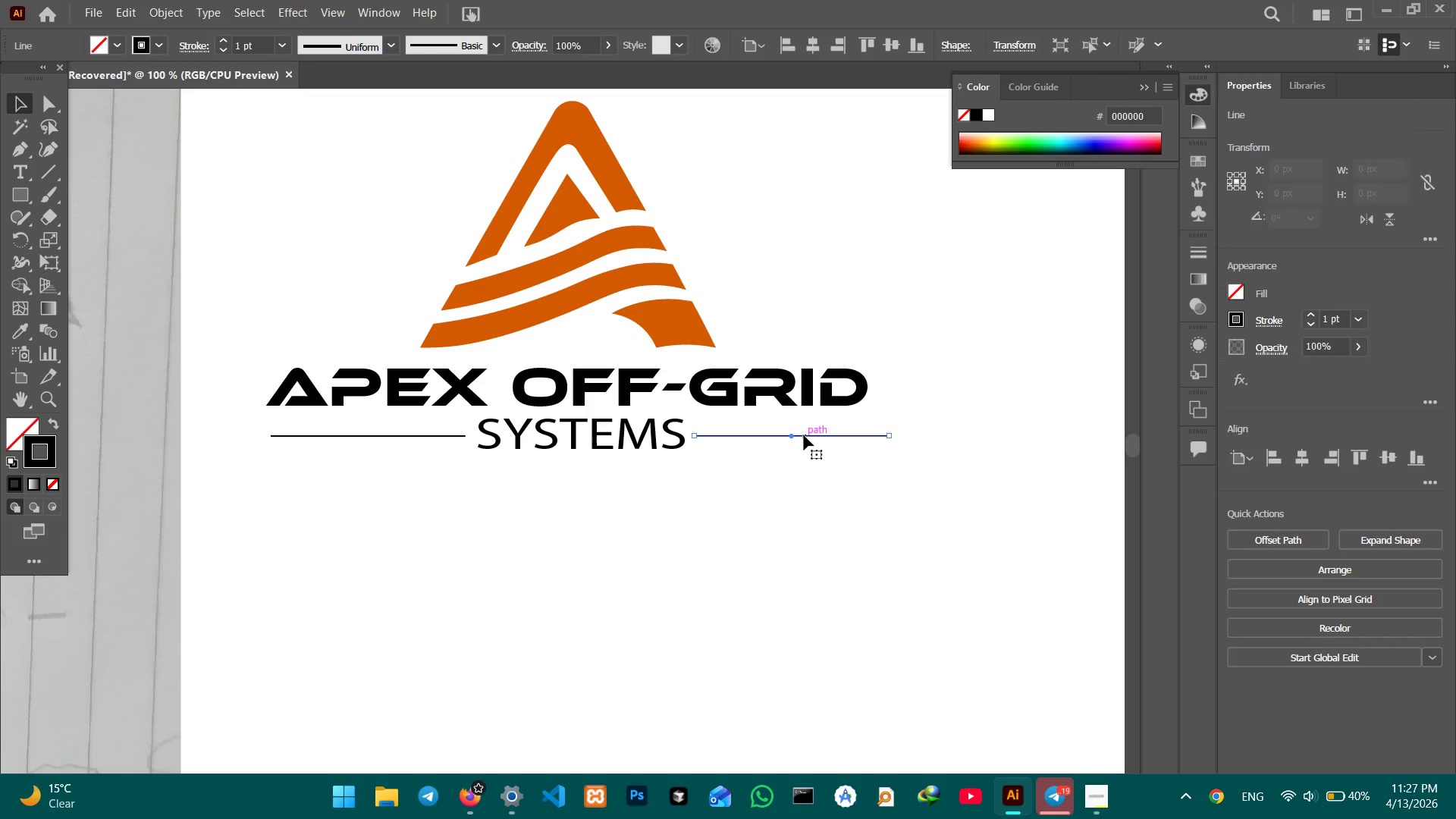 
hold_key(key=ShiftLeft, duration=1.45)
left_click([399, 435])
 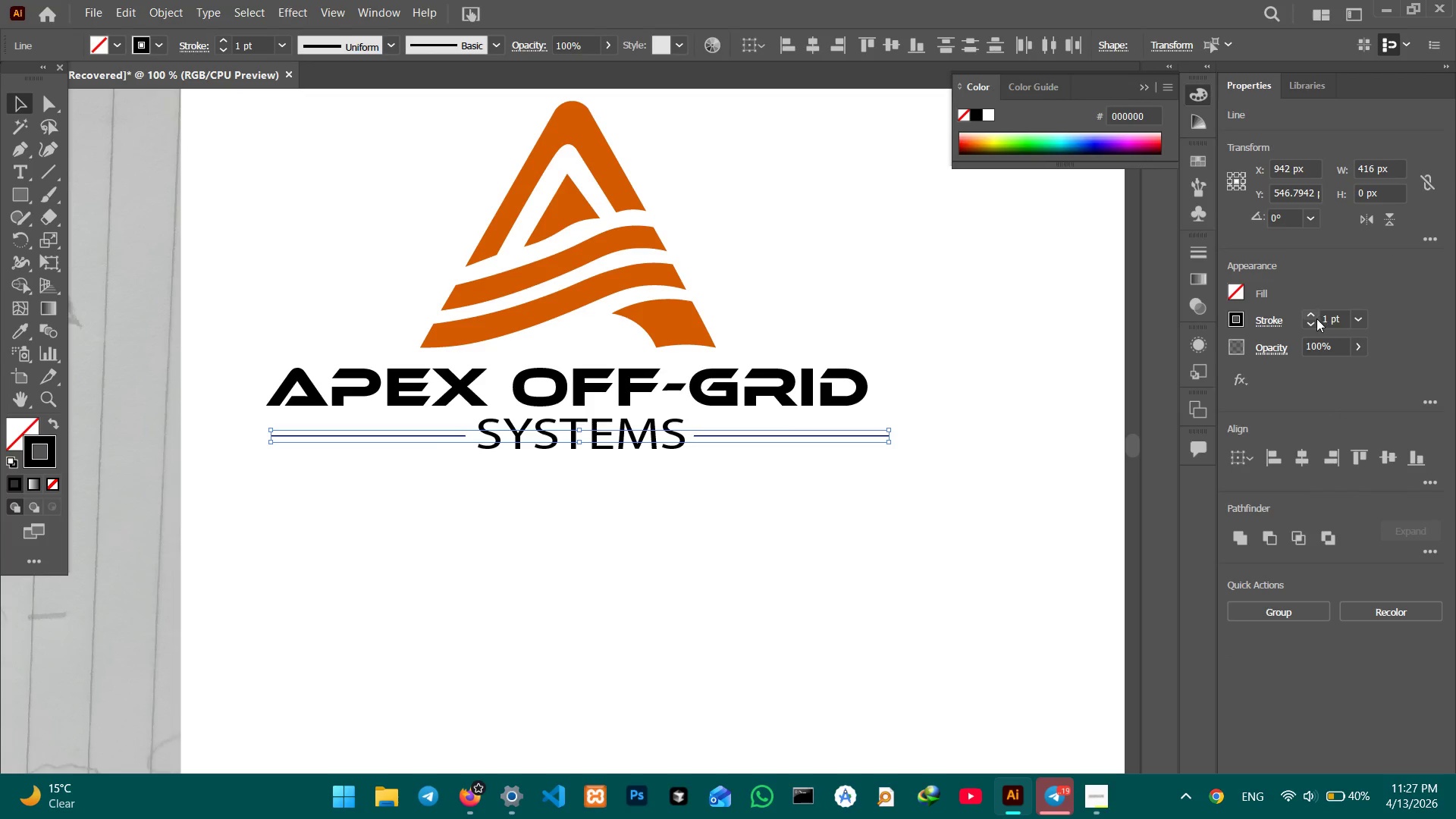 
double_click([1316, 318])
 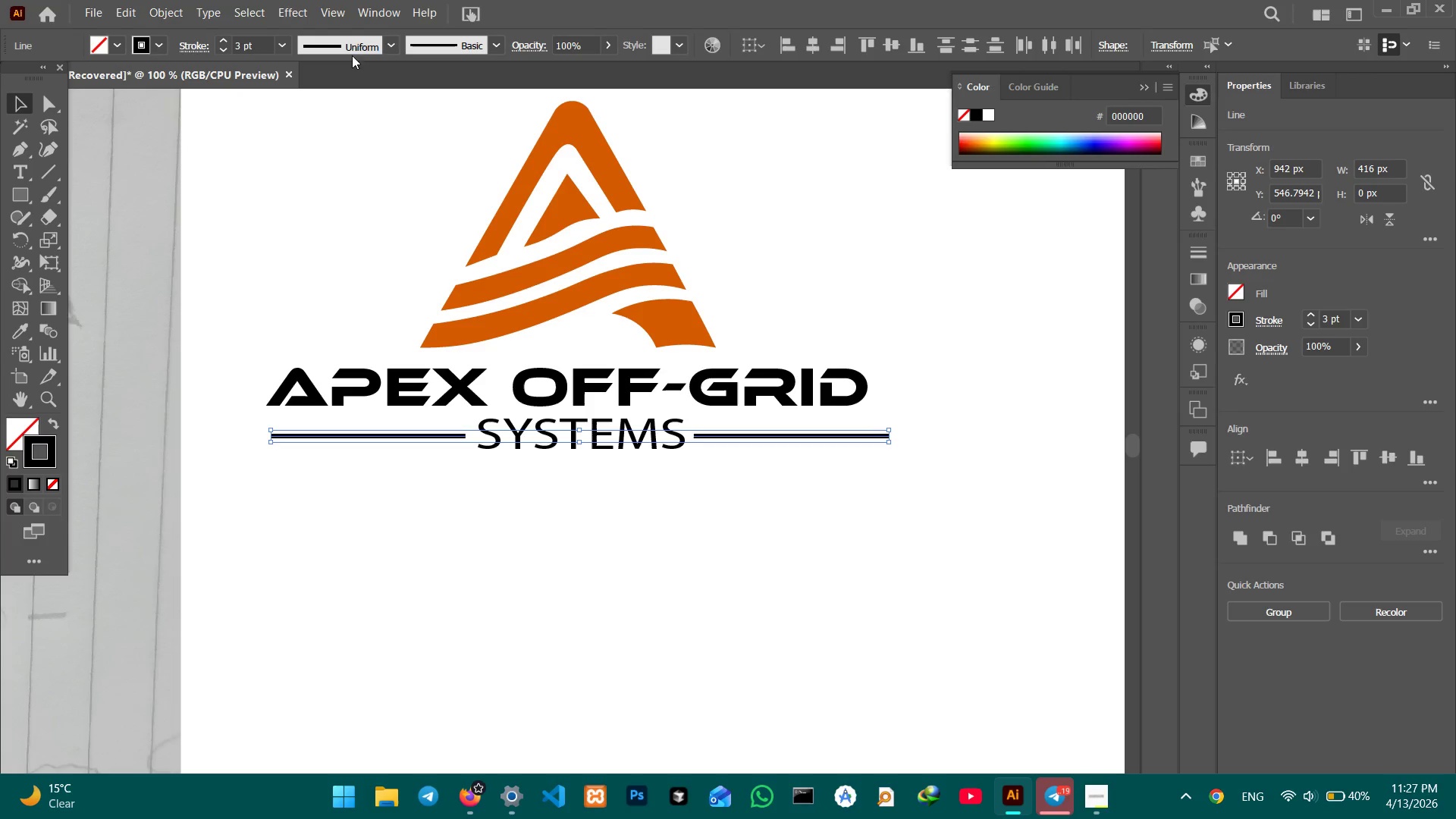 
left_click([396, 45])
 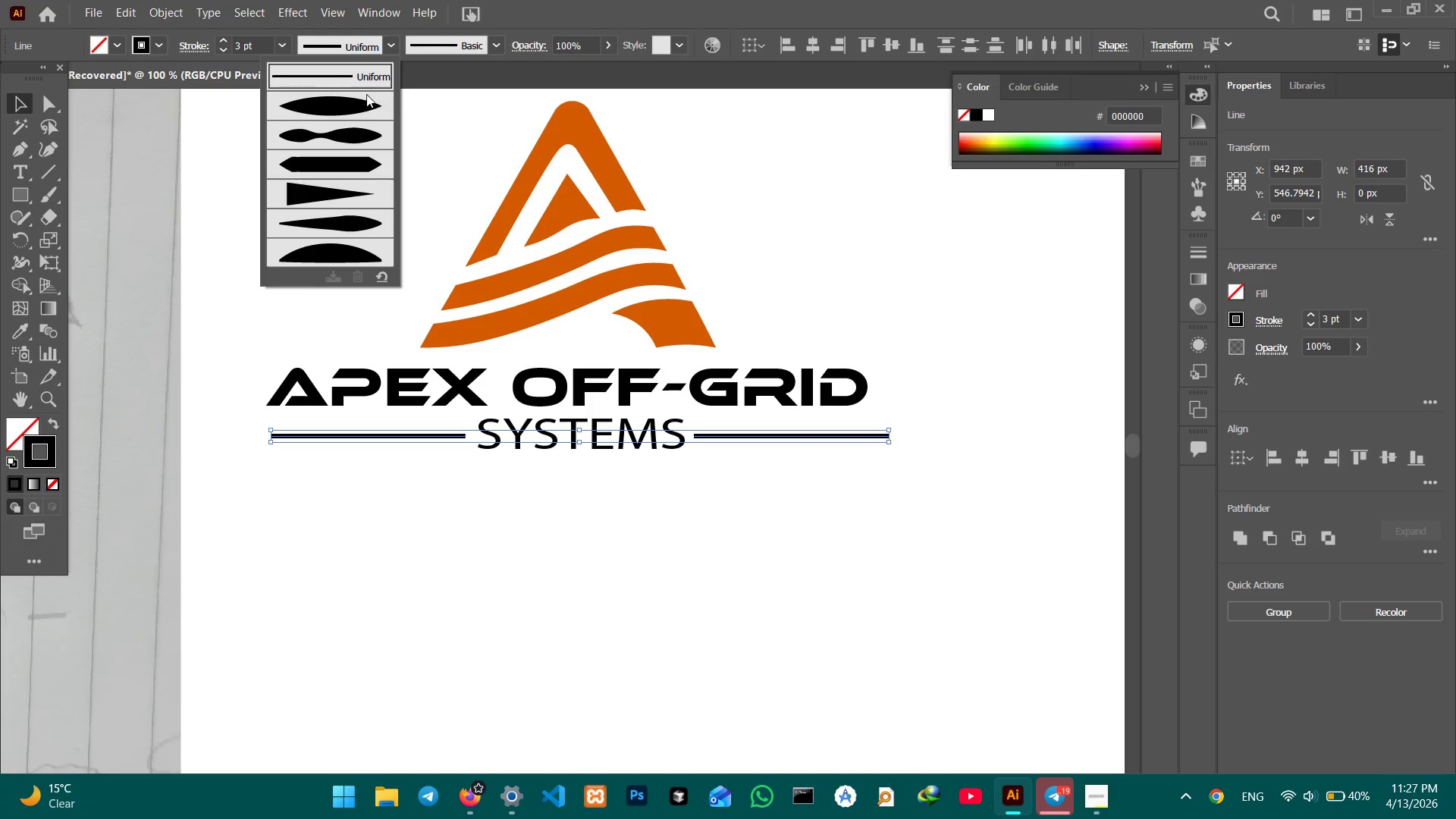 
left_click([366, 96])
 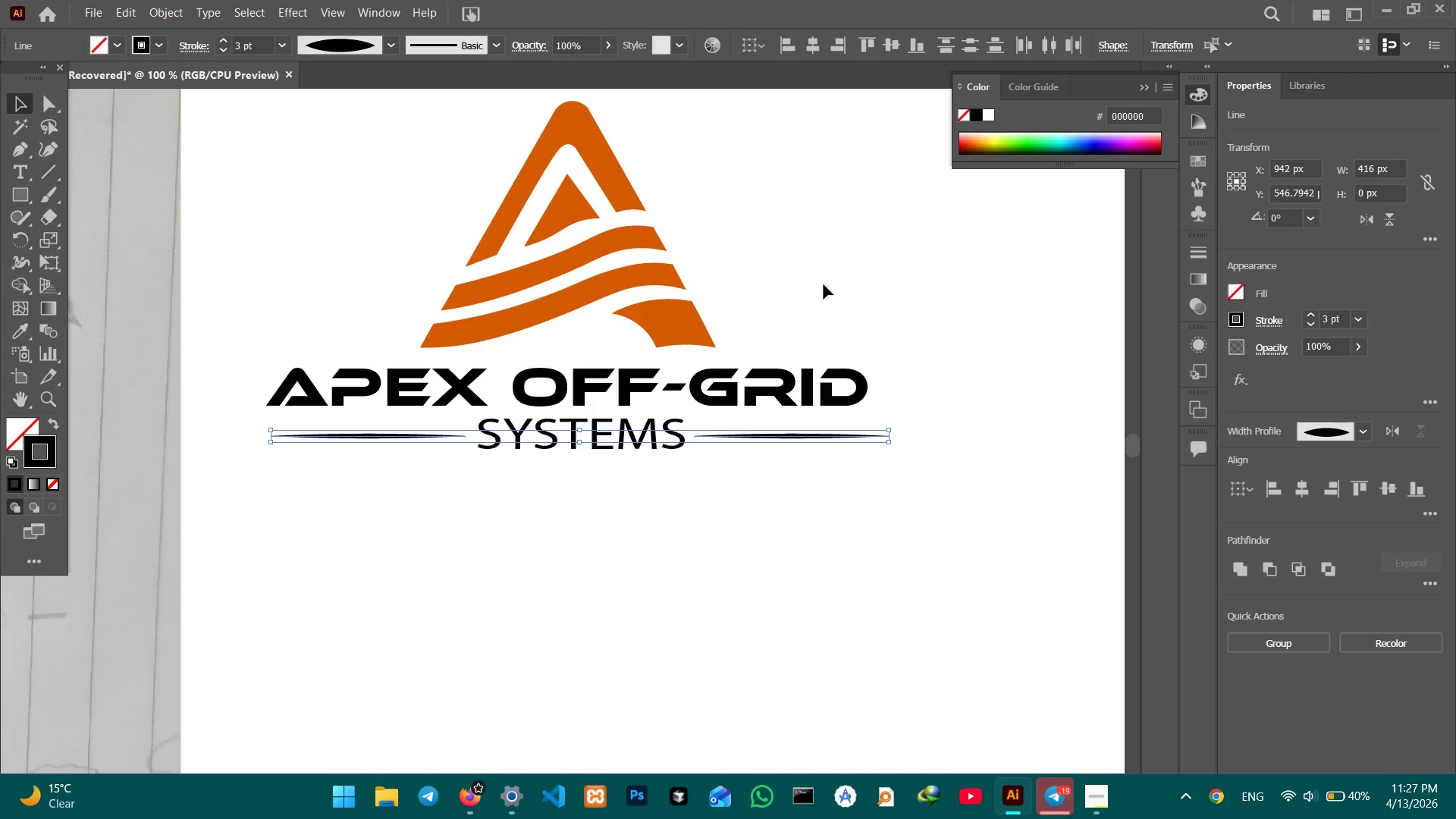 
left_click([822, 494])
 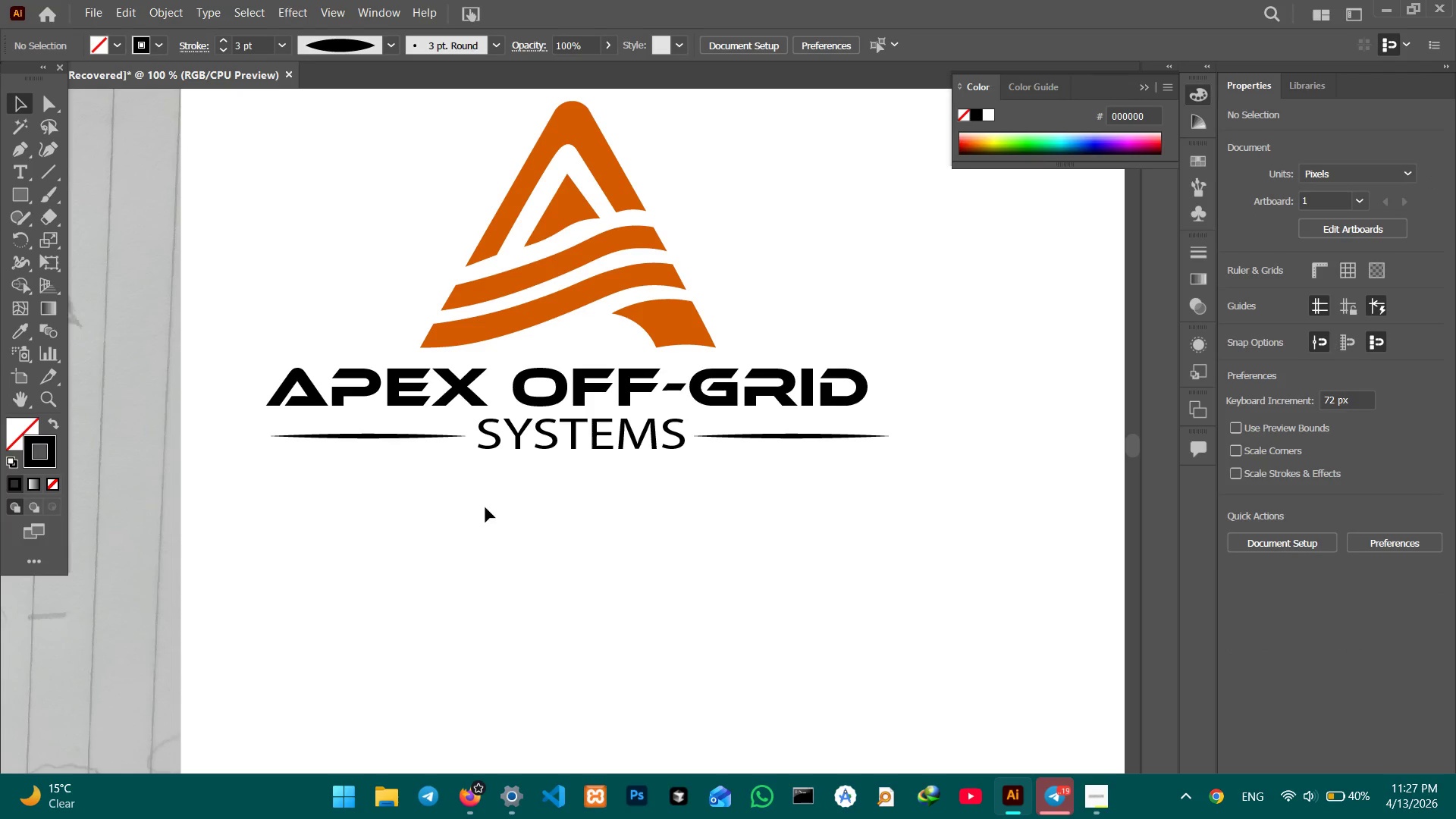 
left_click([398, 438])
 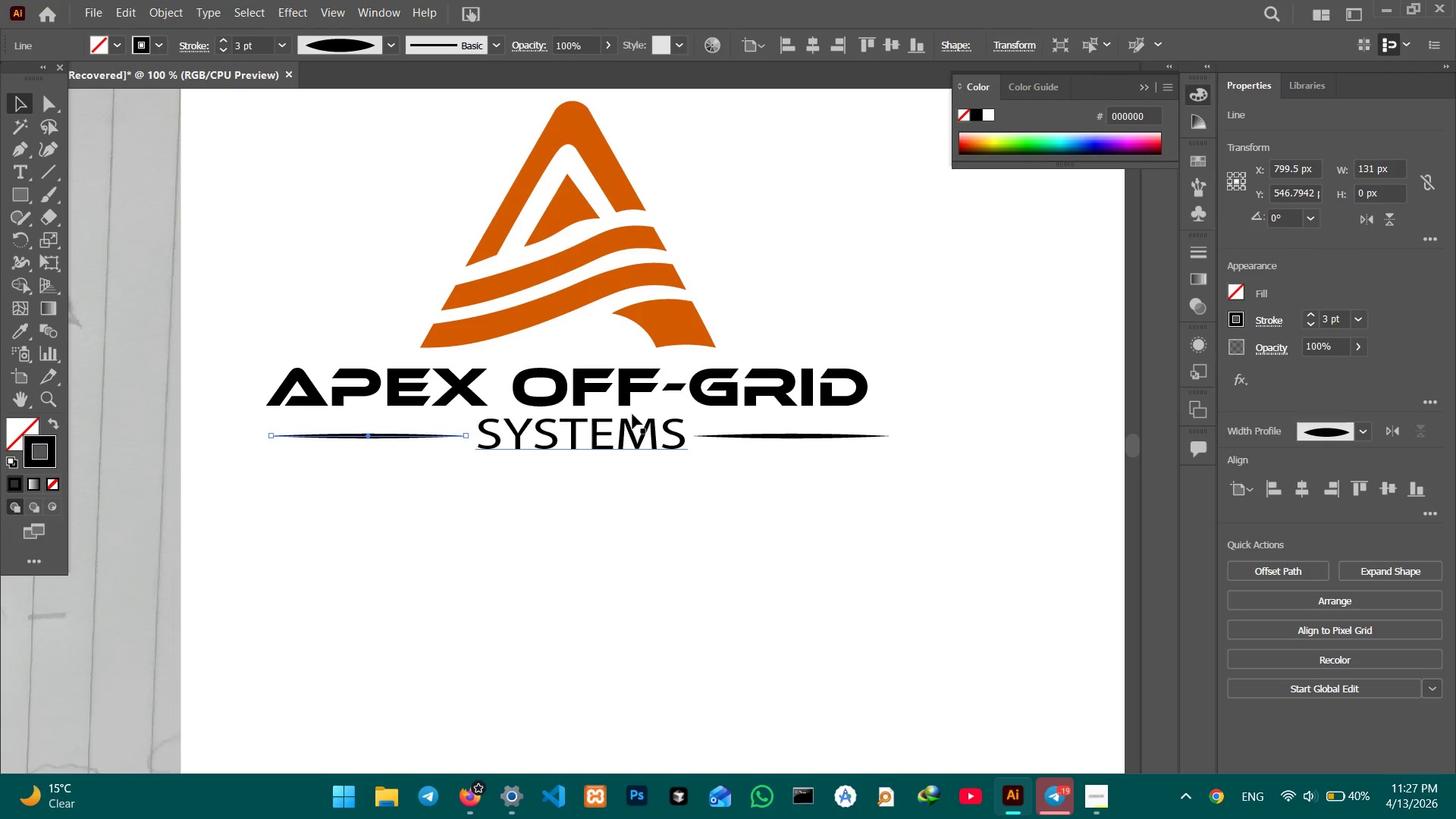 
left_click([495, 328])
 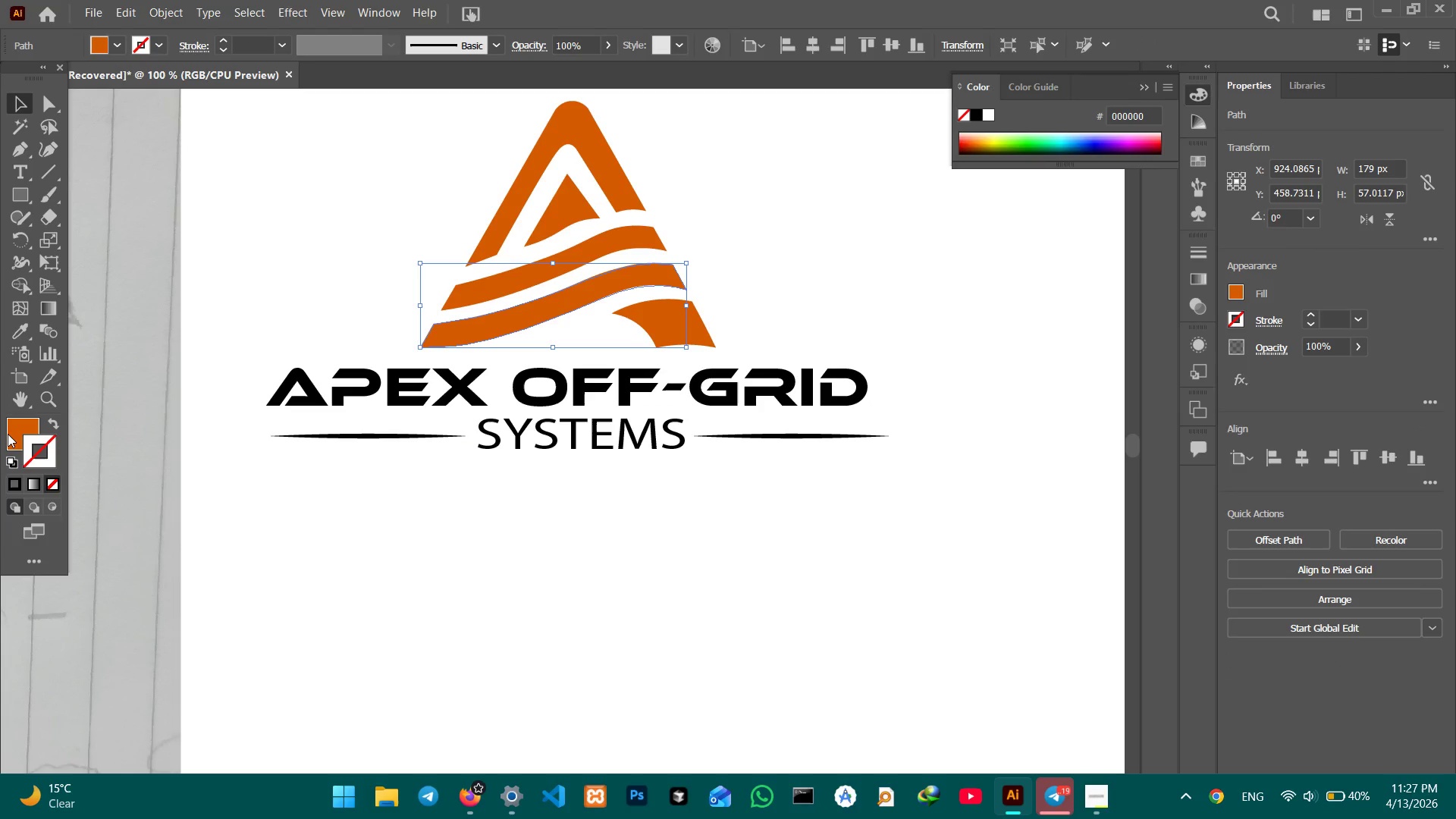 
left_click([11, 434])
 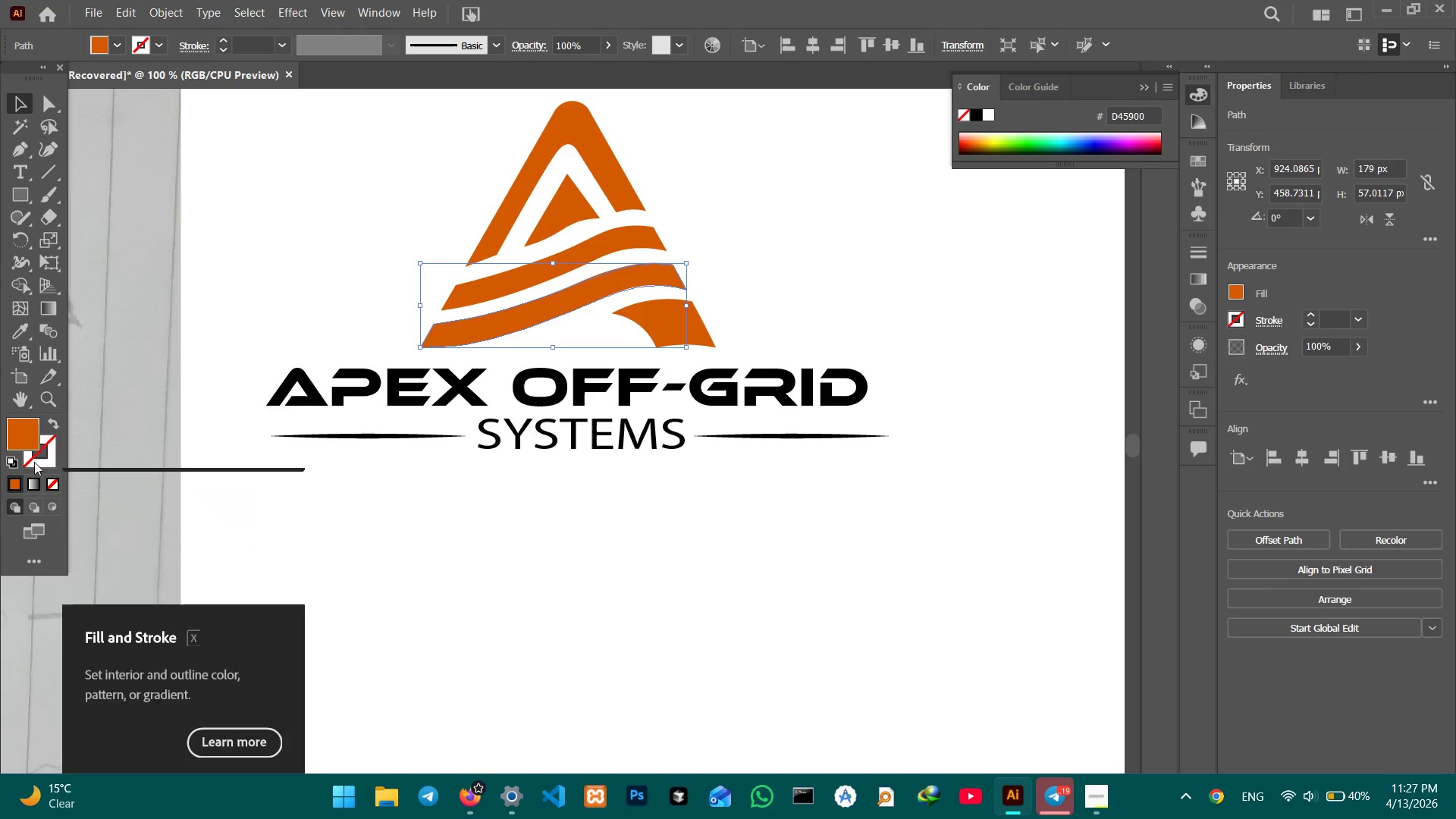 
left_click([34, 459])
 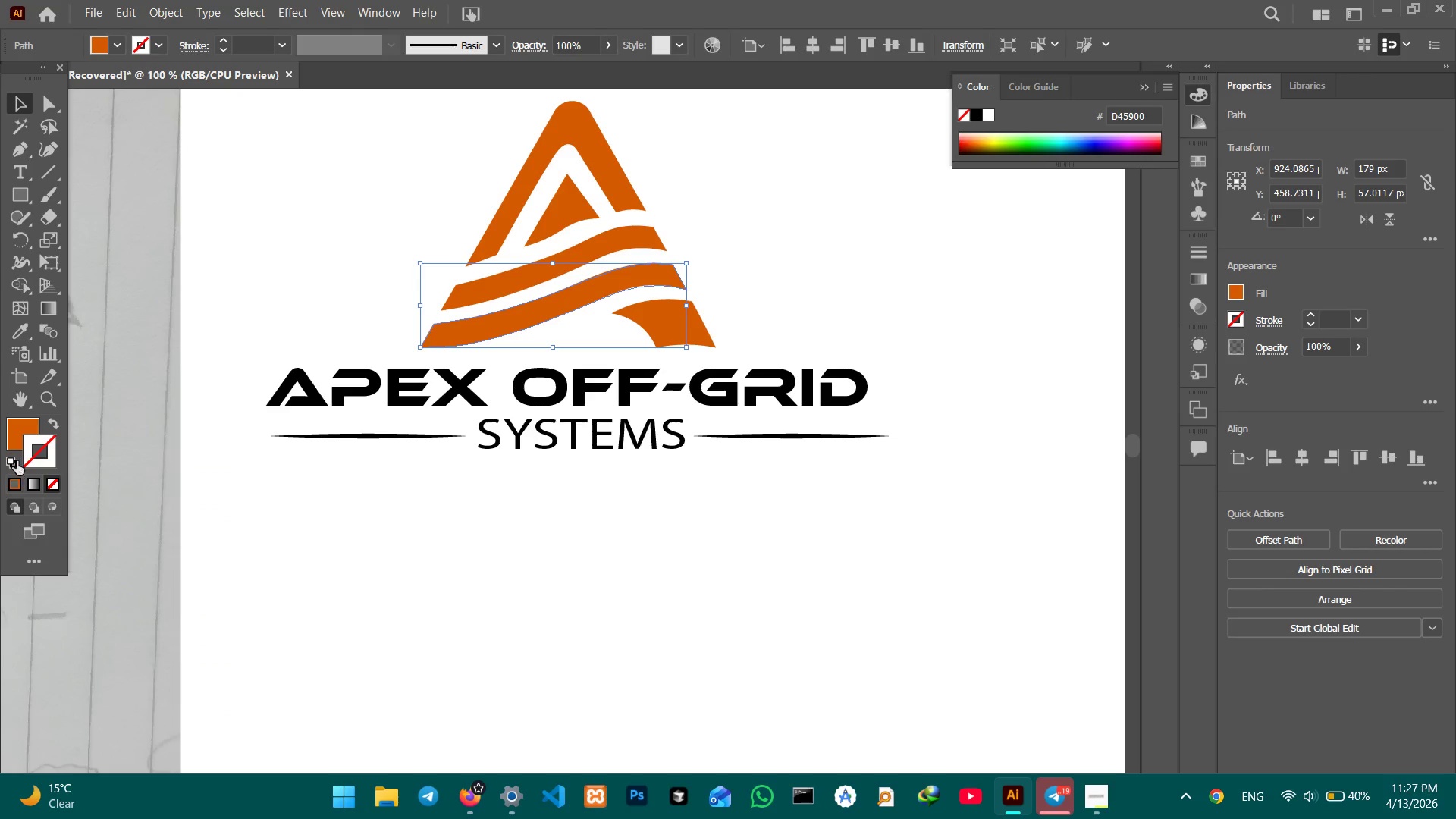 
left_click([17, 437])
 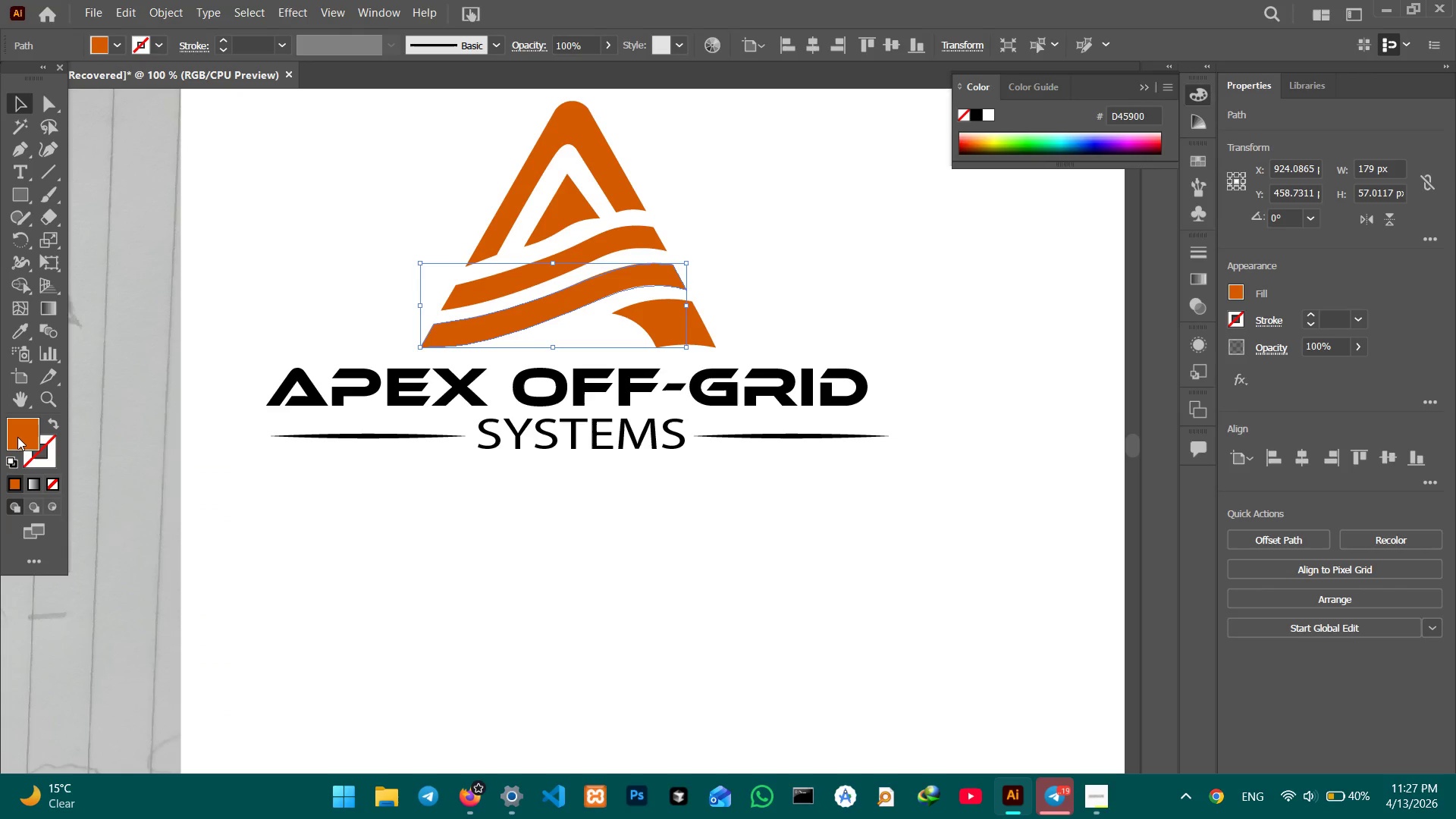 
double_click([17, 437])
 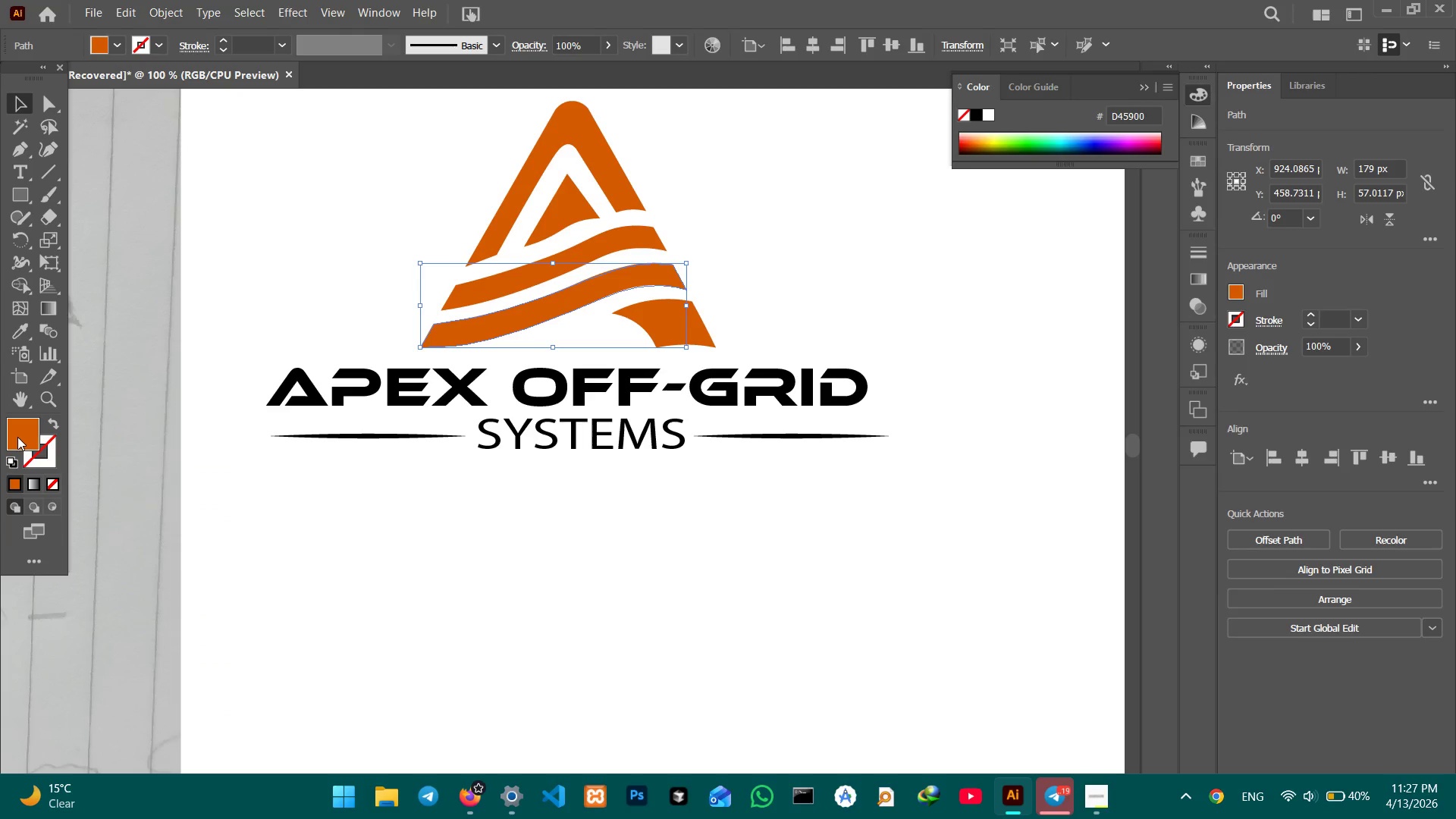 
triple_click([17, 437])
 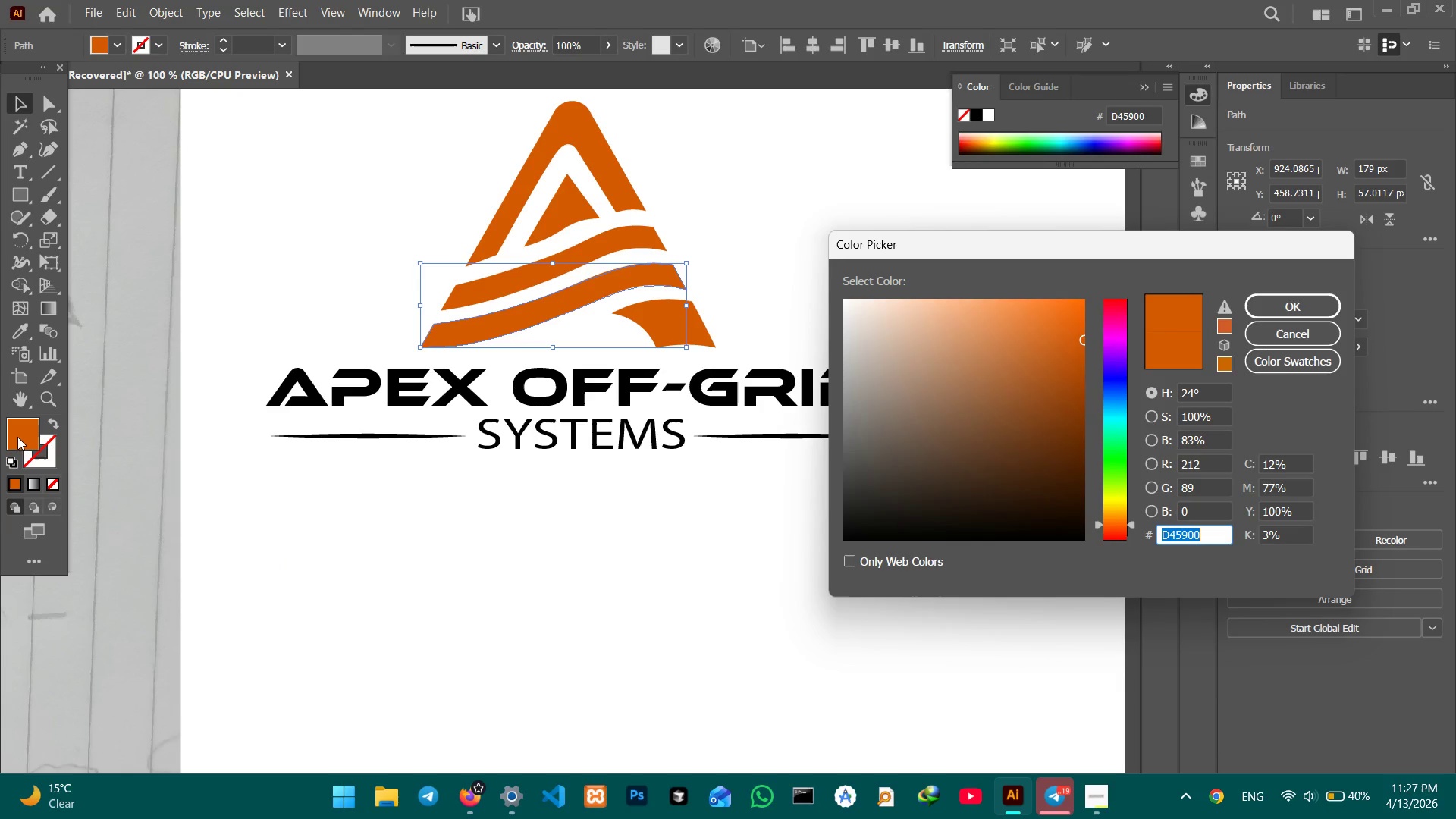 
key(Control+C)
 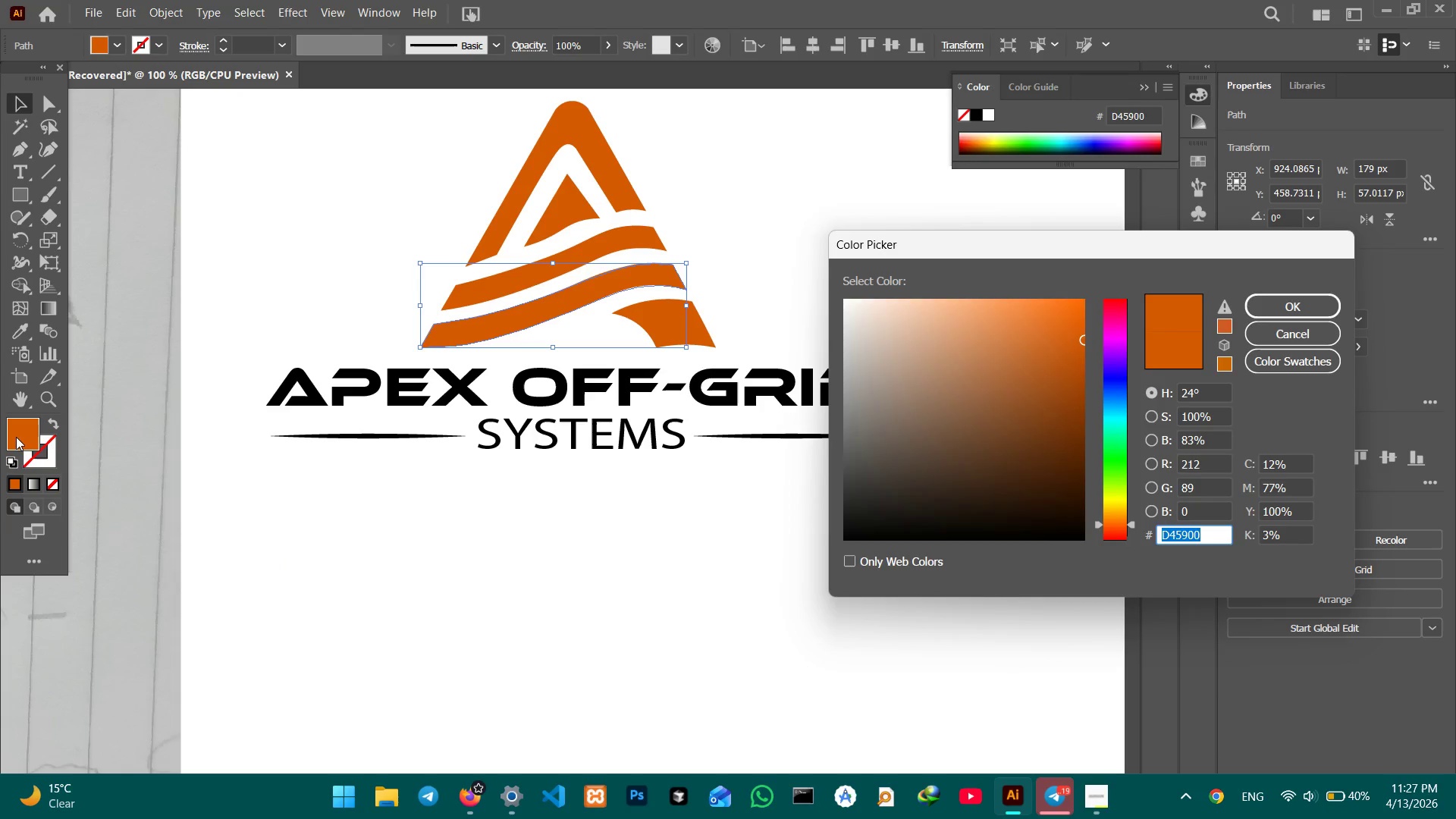 
key(Enter)
 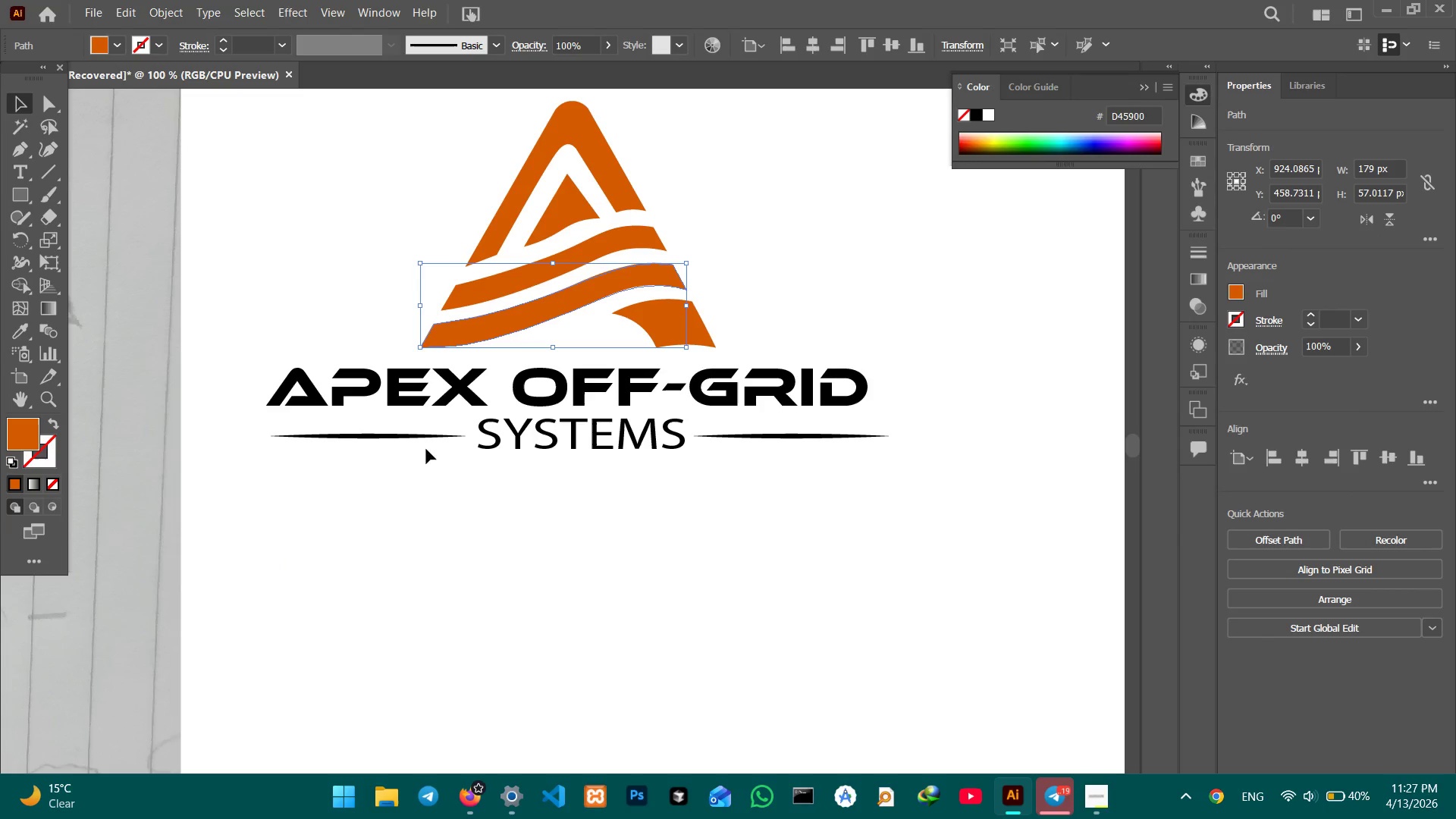 
left_click([427, 437])
 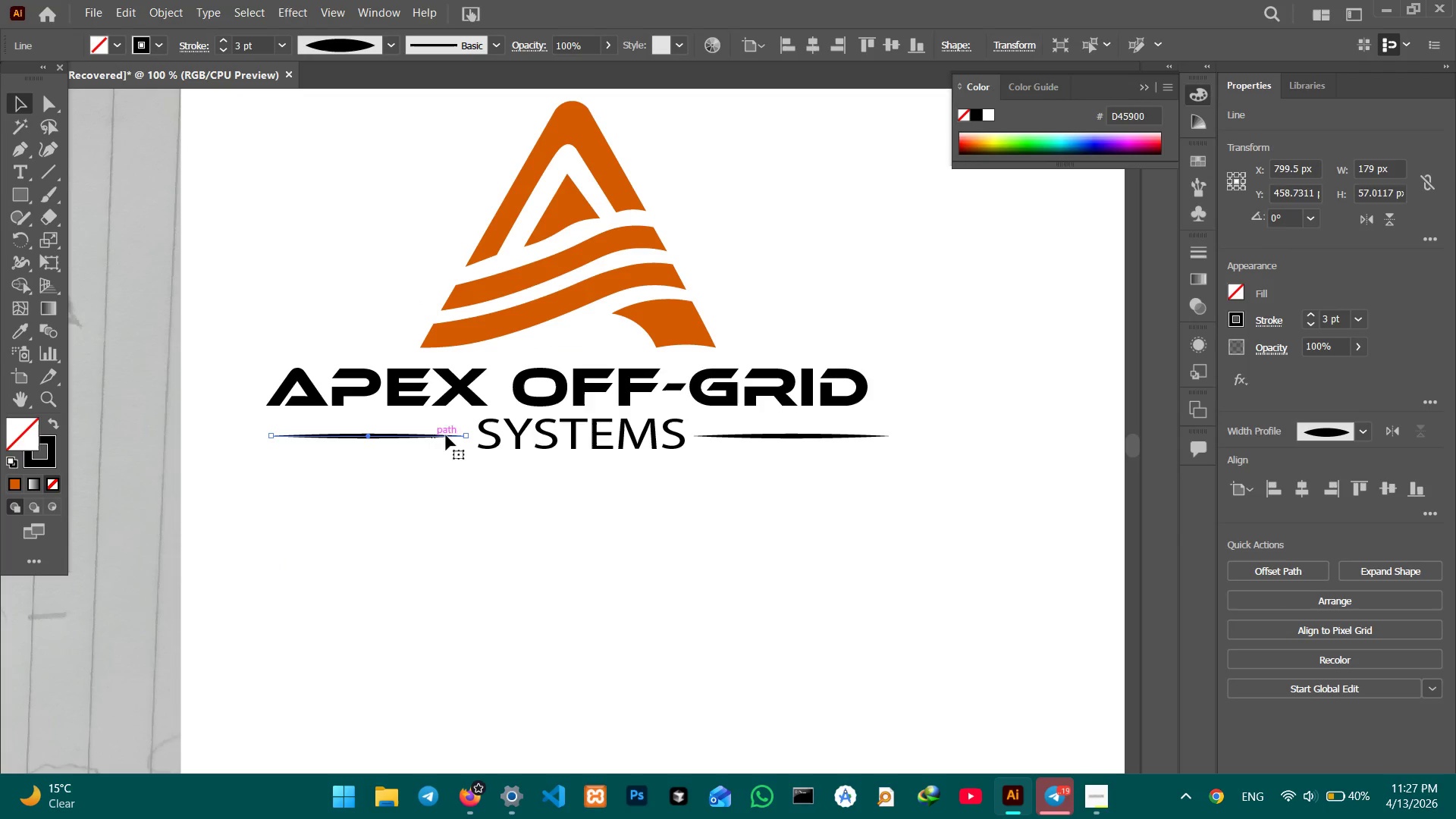 
hold_key(key=ShiftLeft, duration=1.8)
left_click([824, 431])
 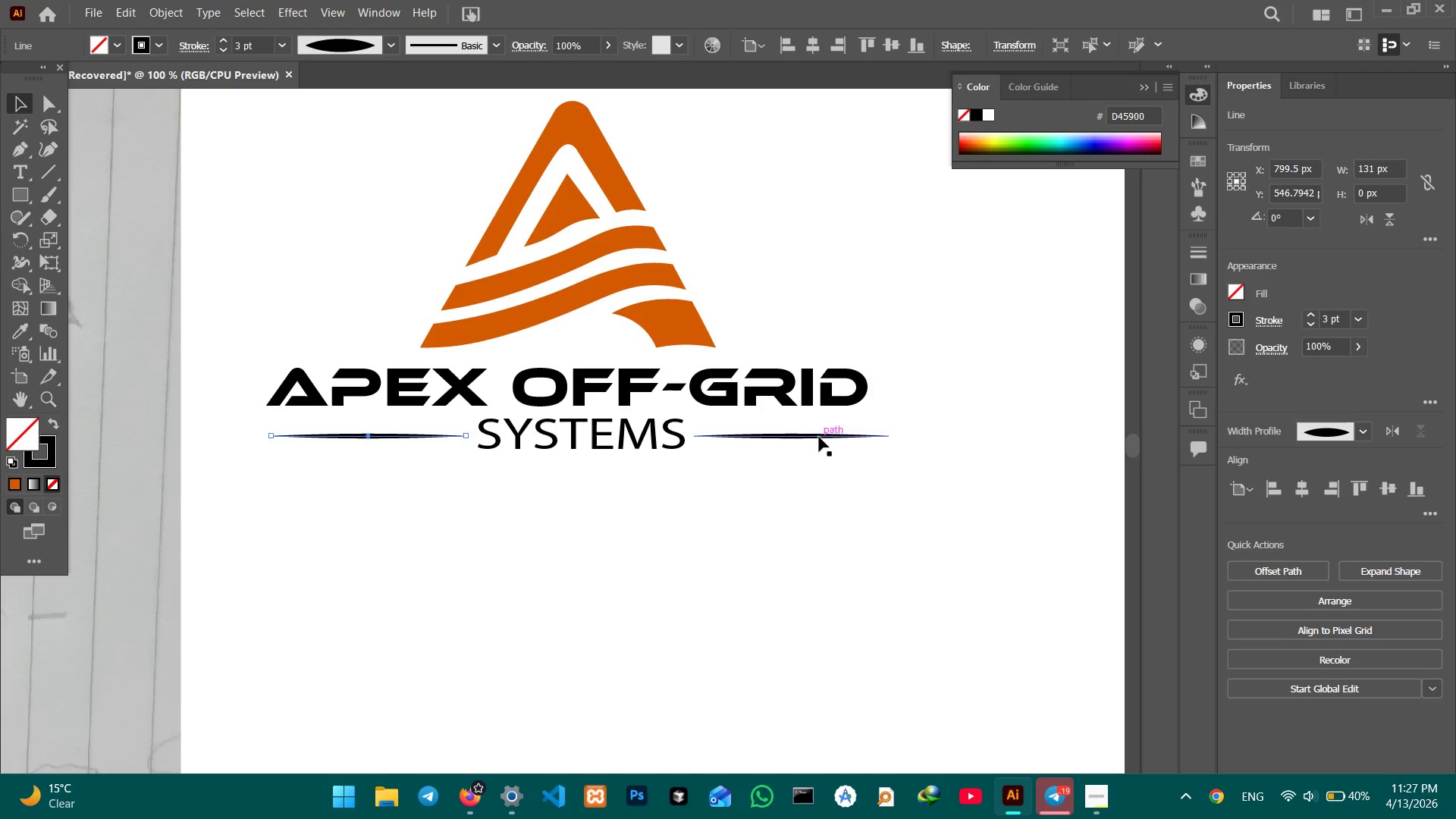 
double_click([818, 437])
 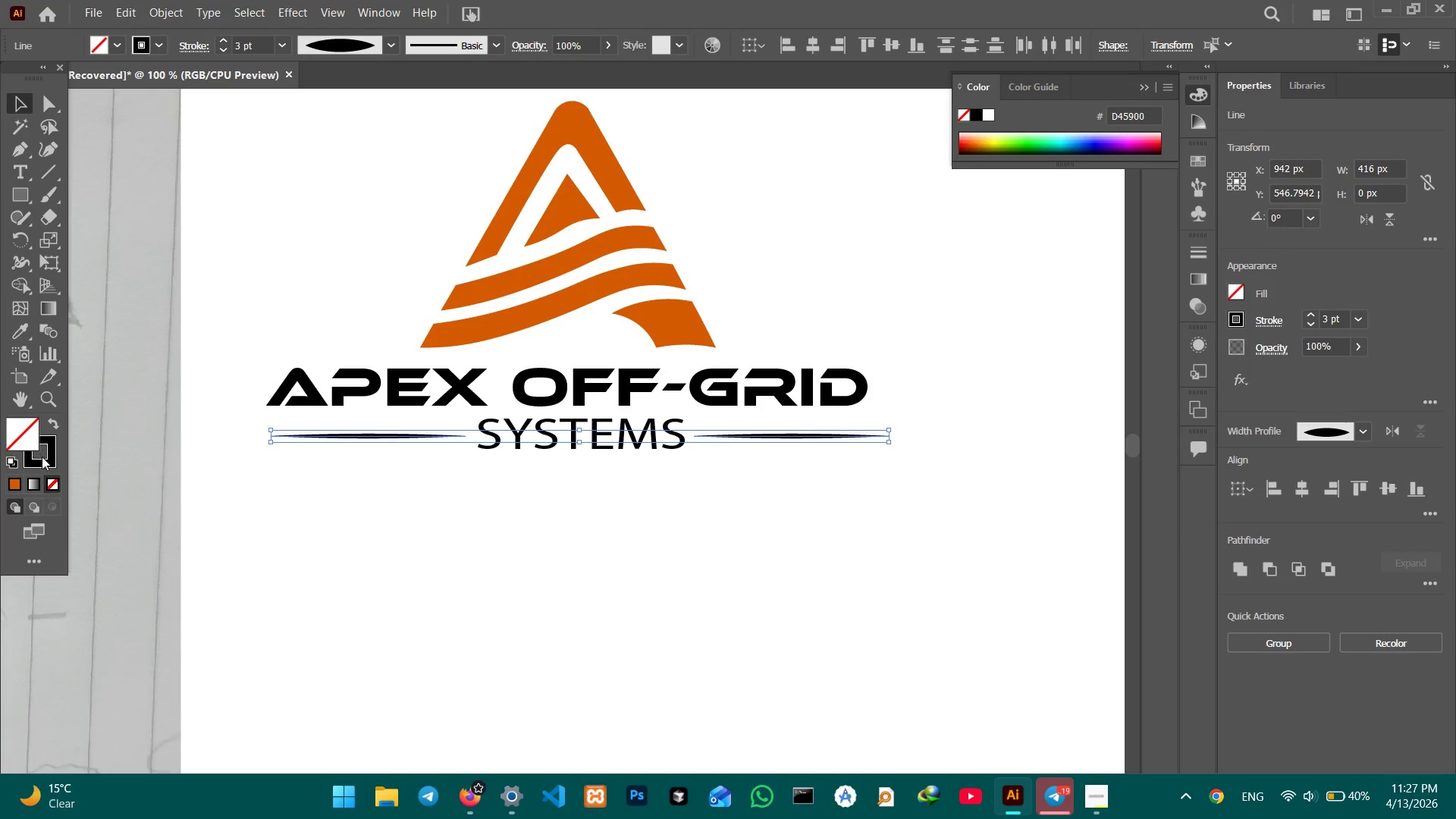 
double_click([42, 457])
 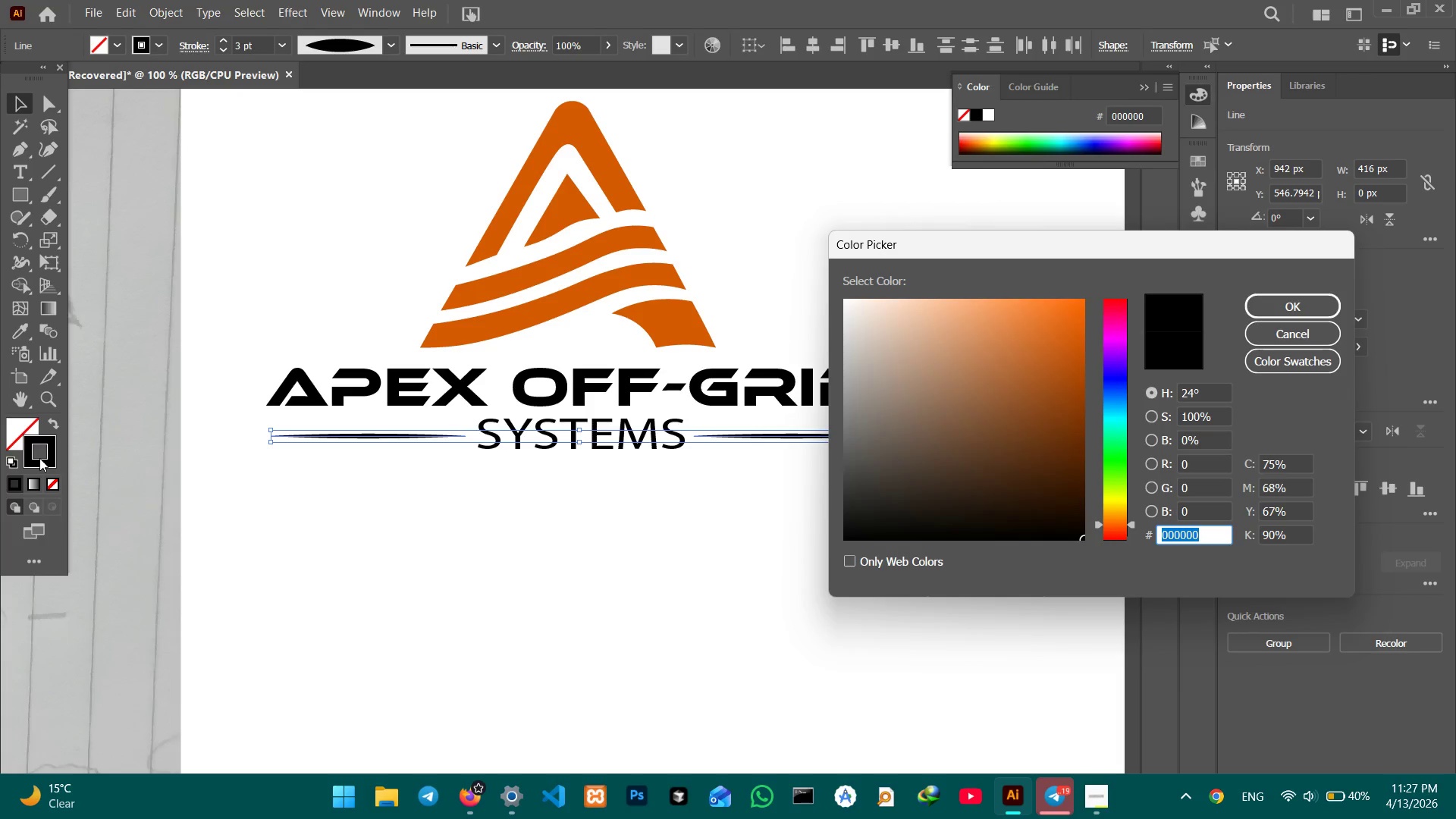 
key(Control+V)
 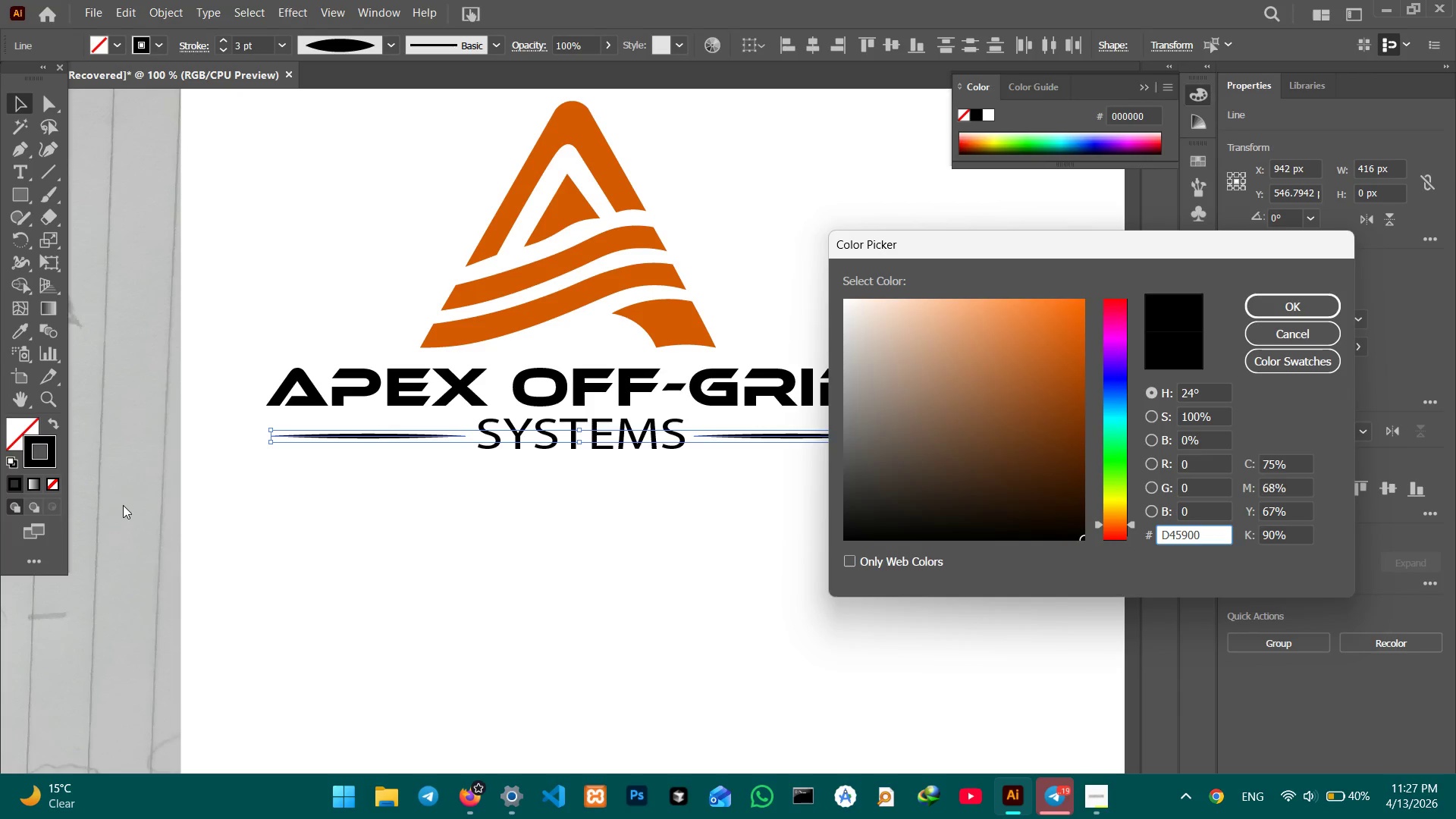 
key(Enter)
 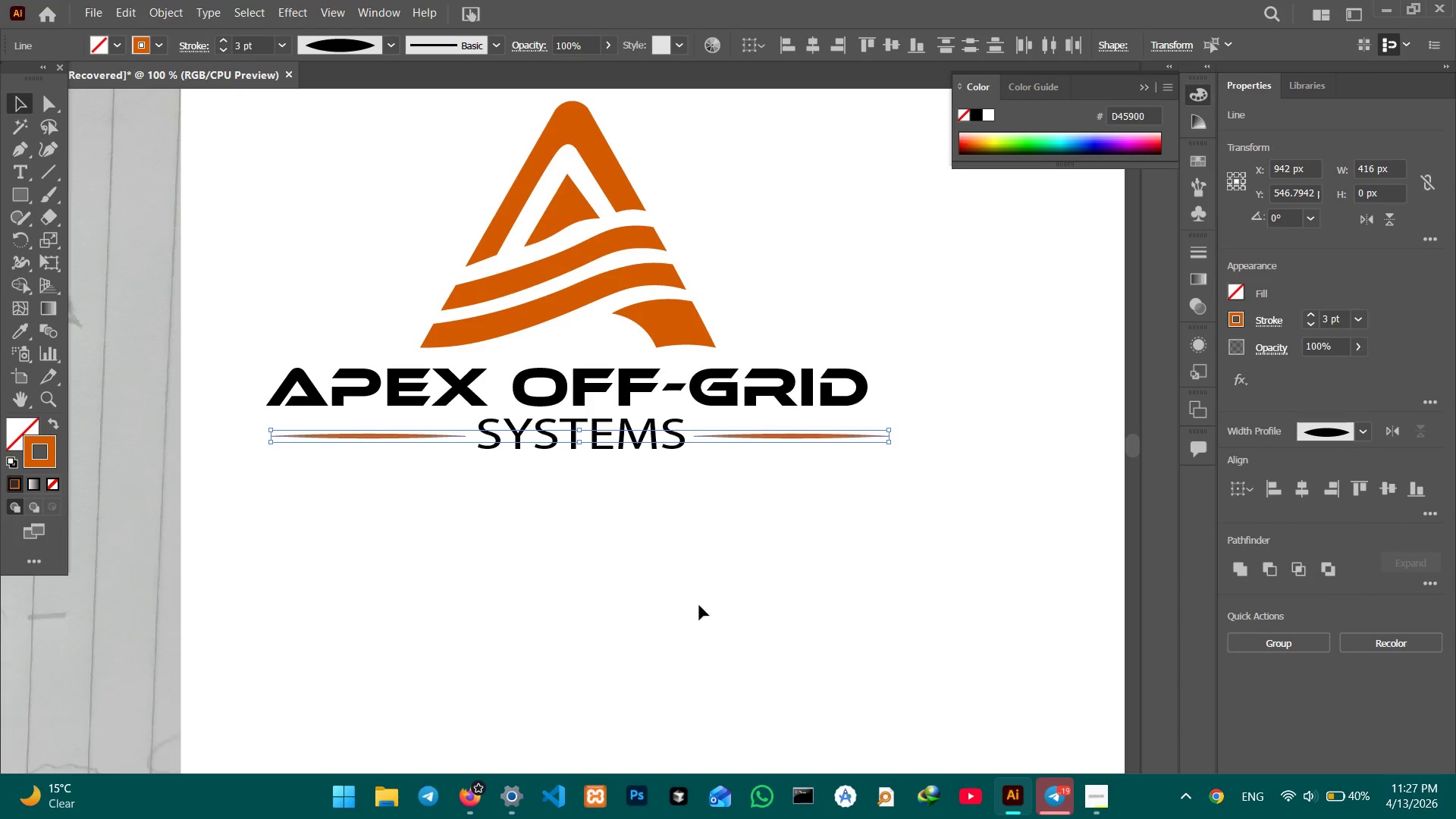 
left_click_drag(start_coordinate=[752, 577], to_coordinate=[748, 579])
 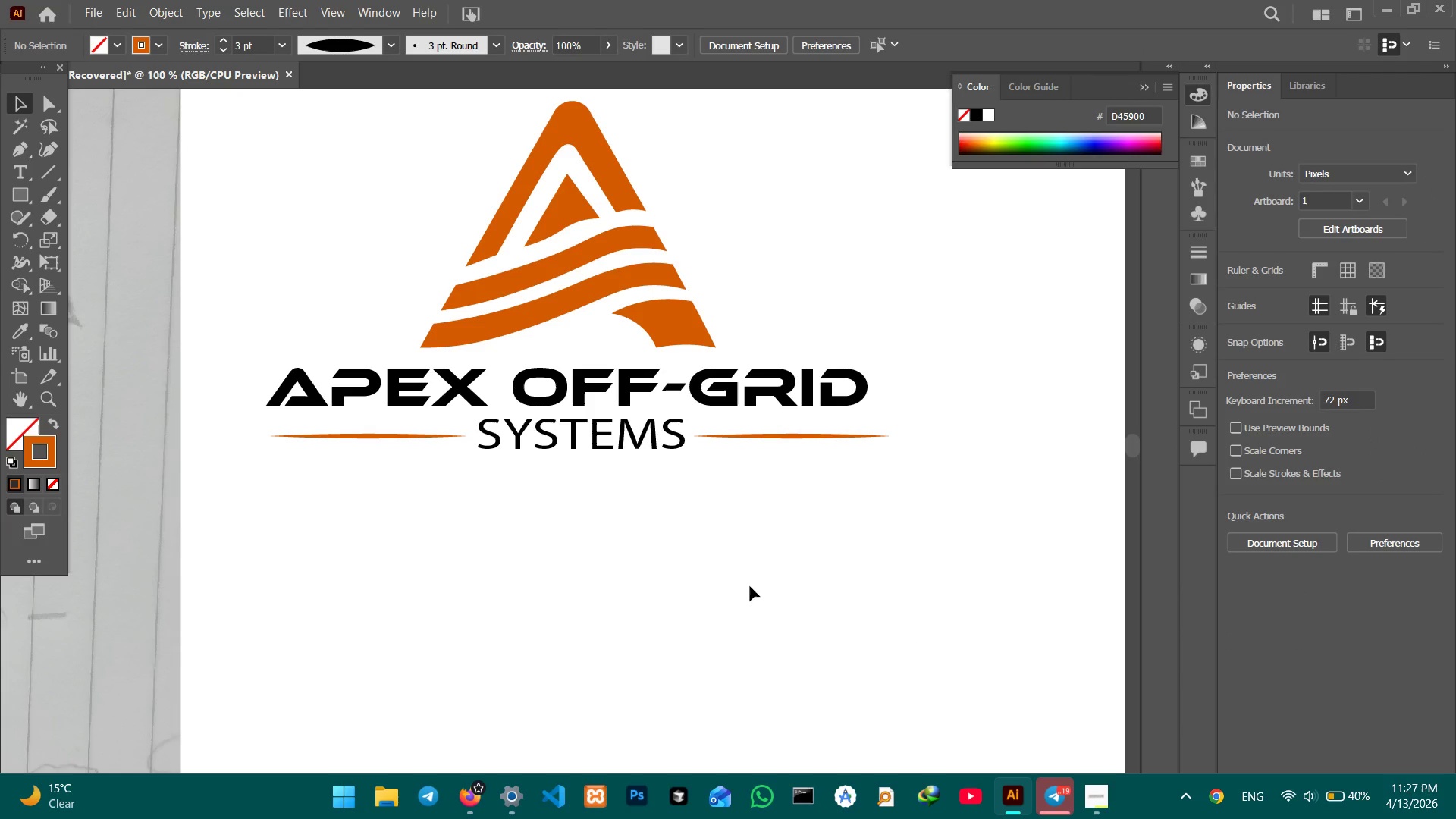 
key(Control+Minus)
 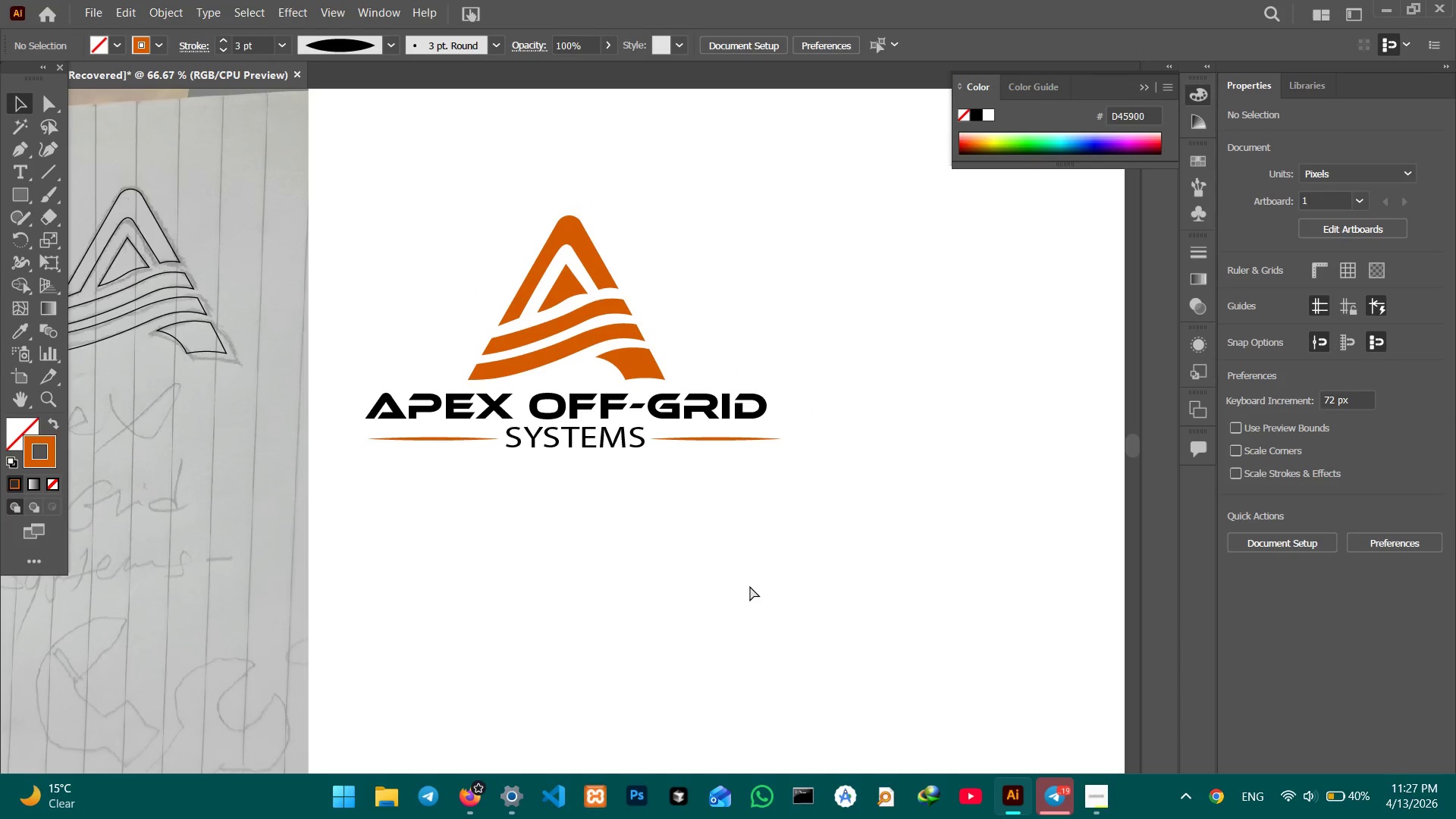 
key(Control+Minus)
 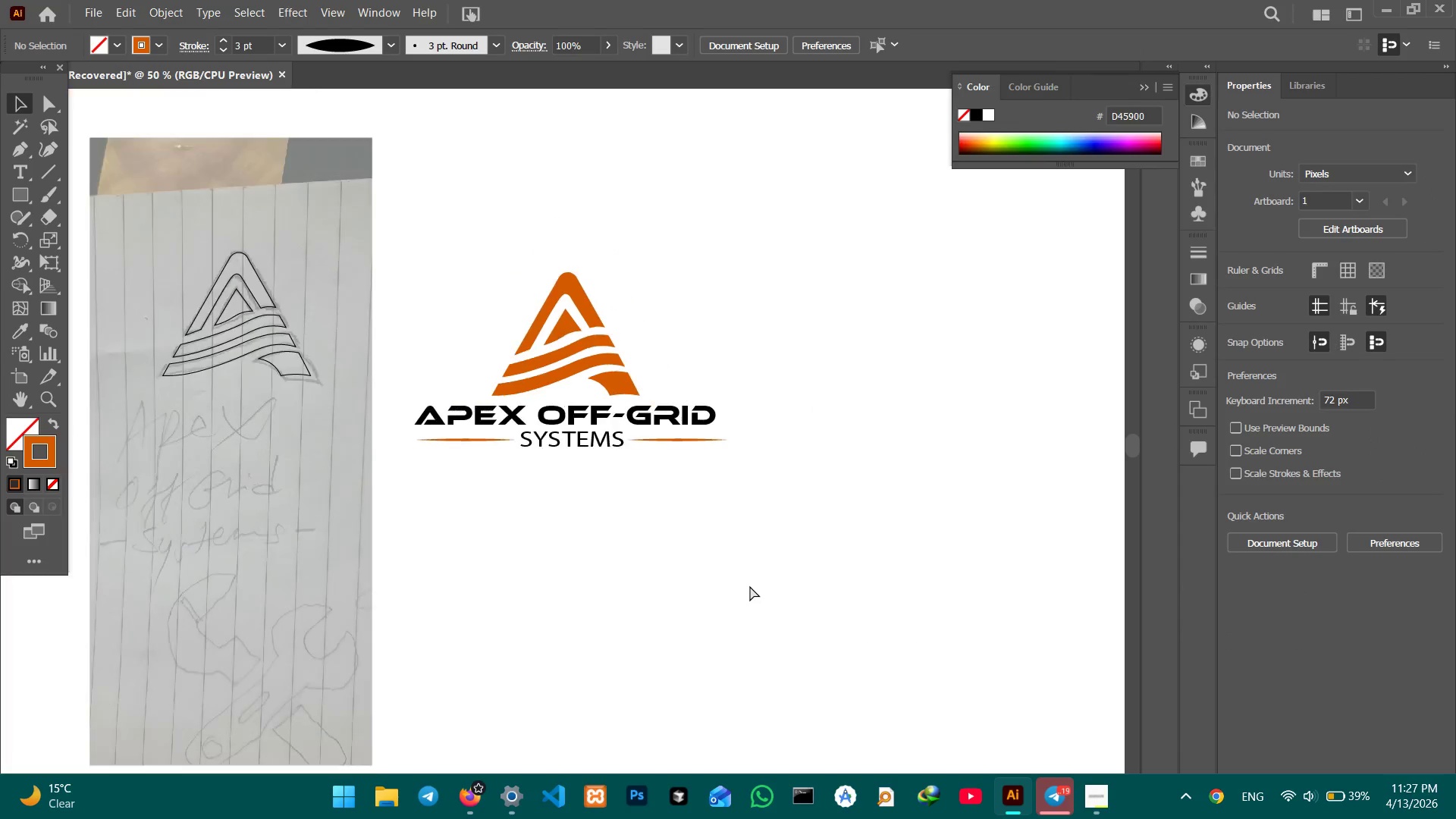 
key(Control+Minus)
 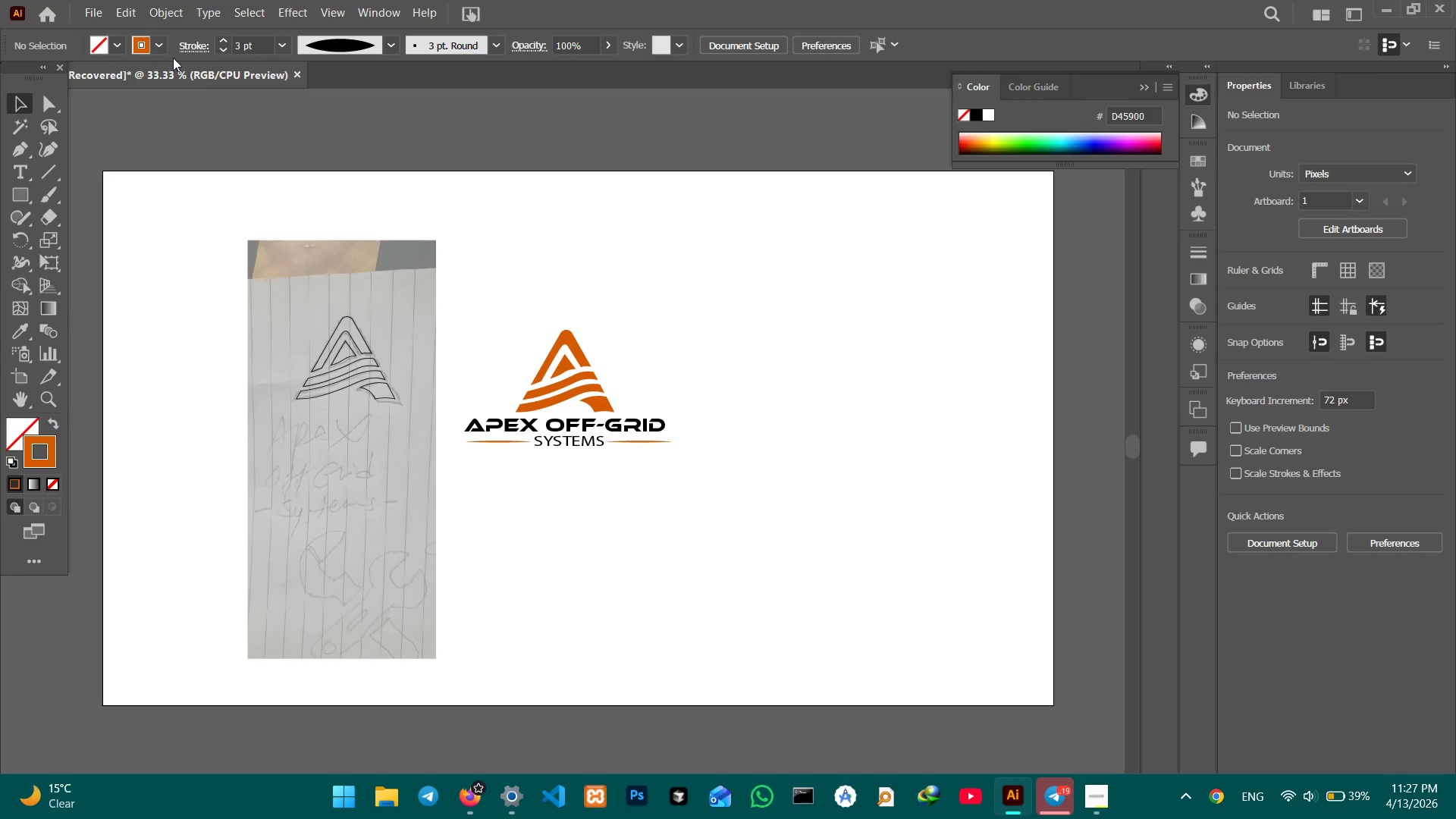 
left_click([146, 6])
 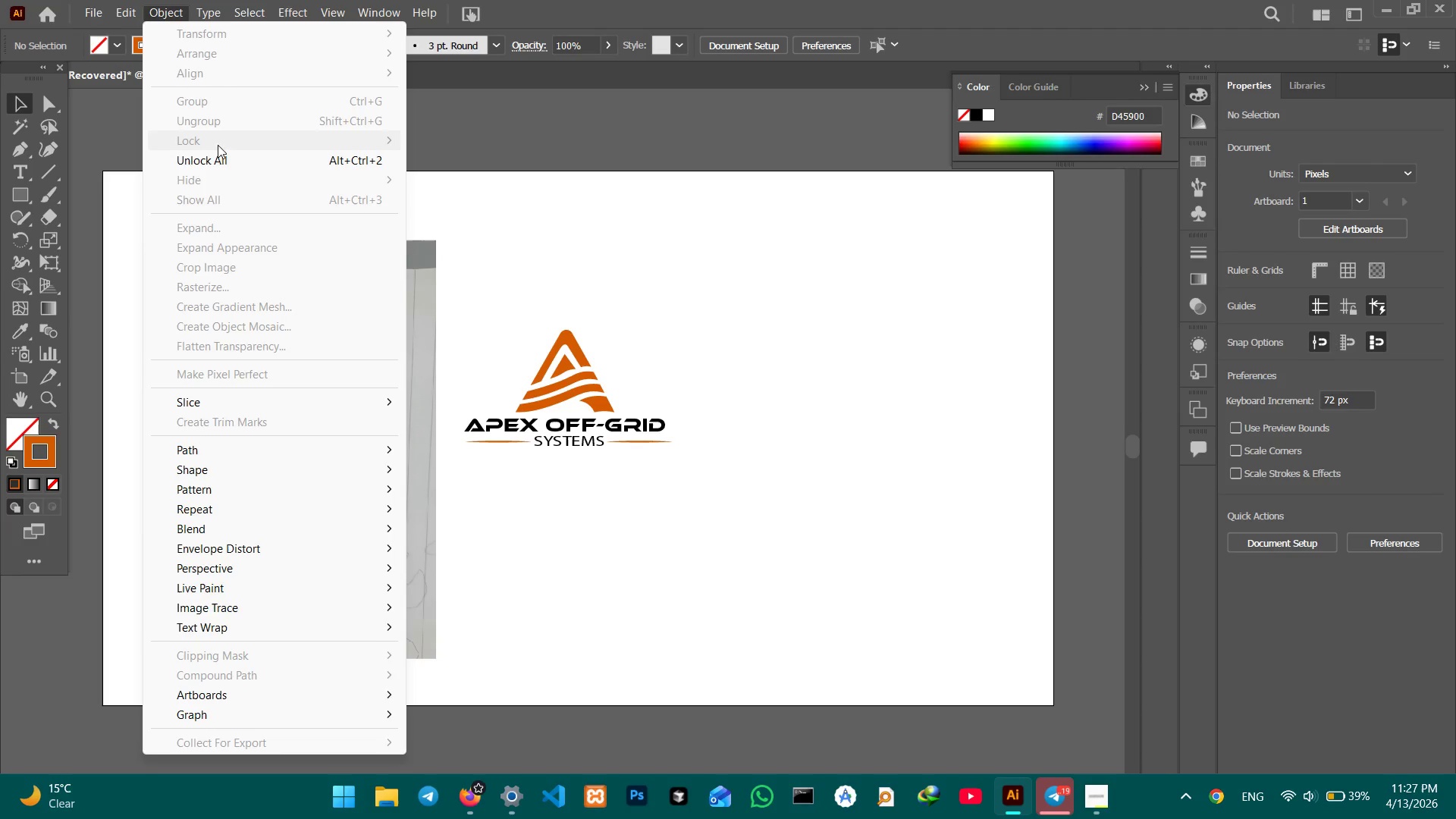 
left_click([215, 153])
 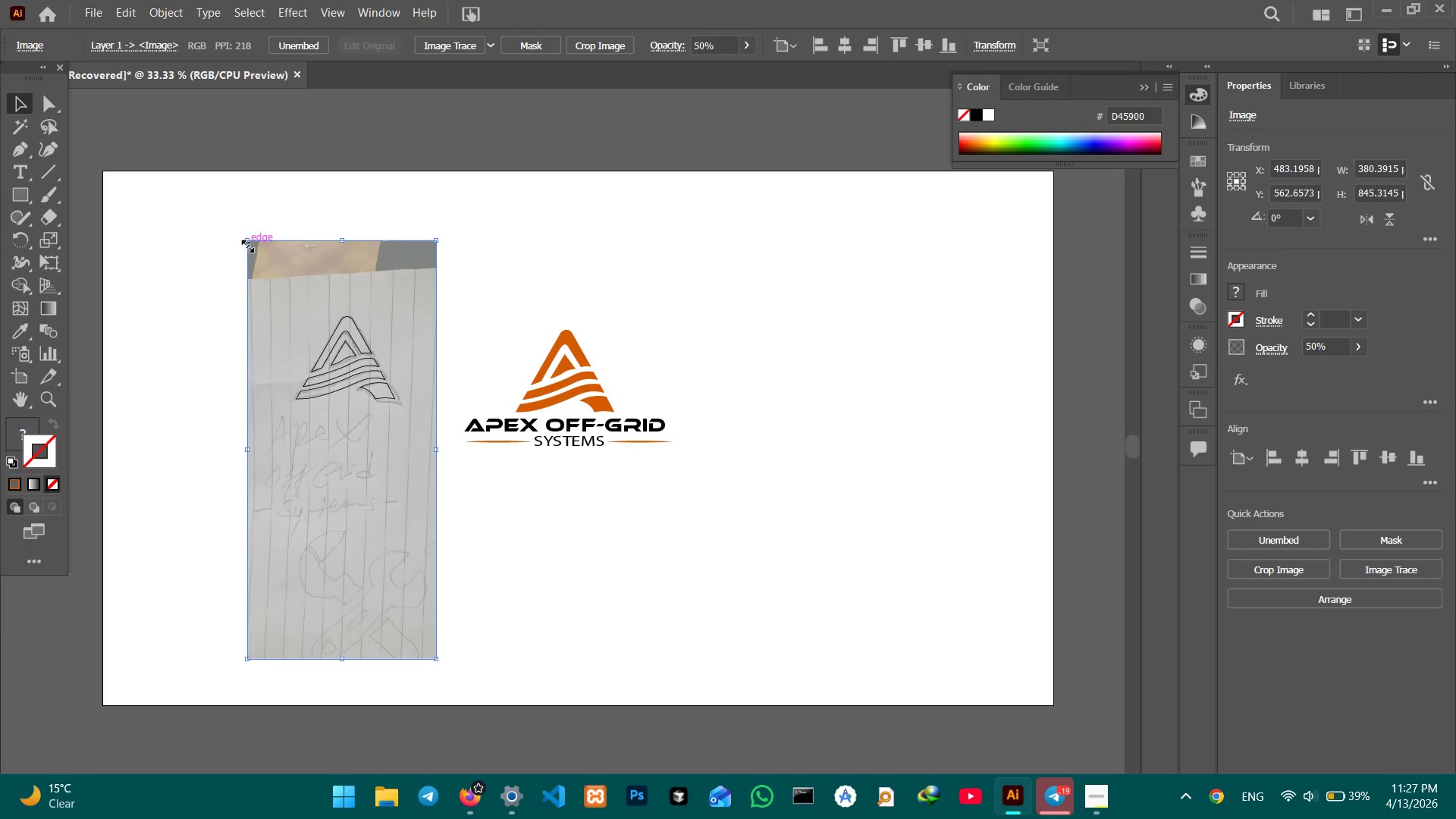 
double_click([230, 237])
 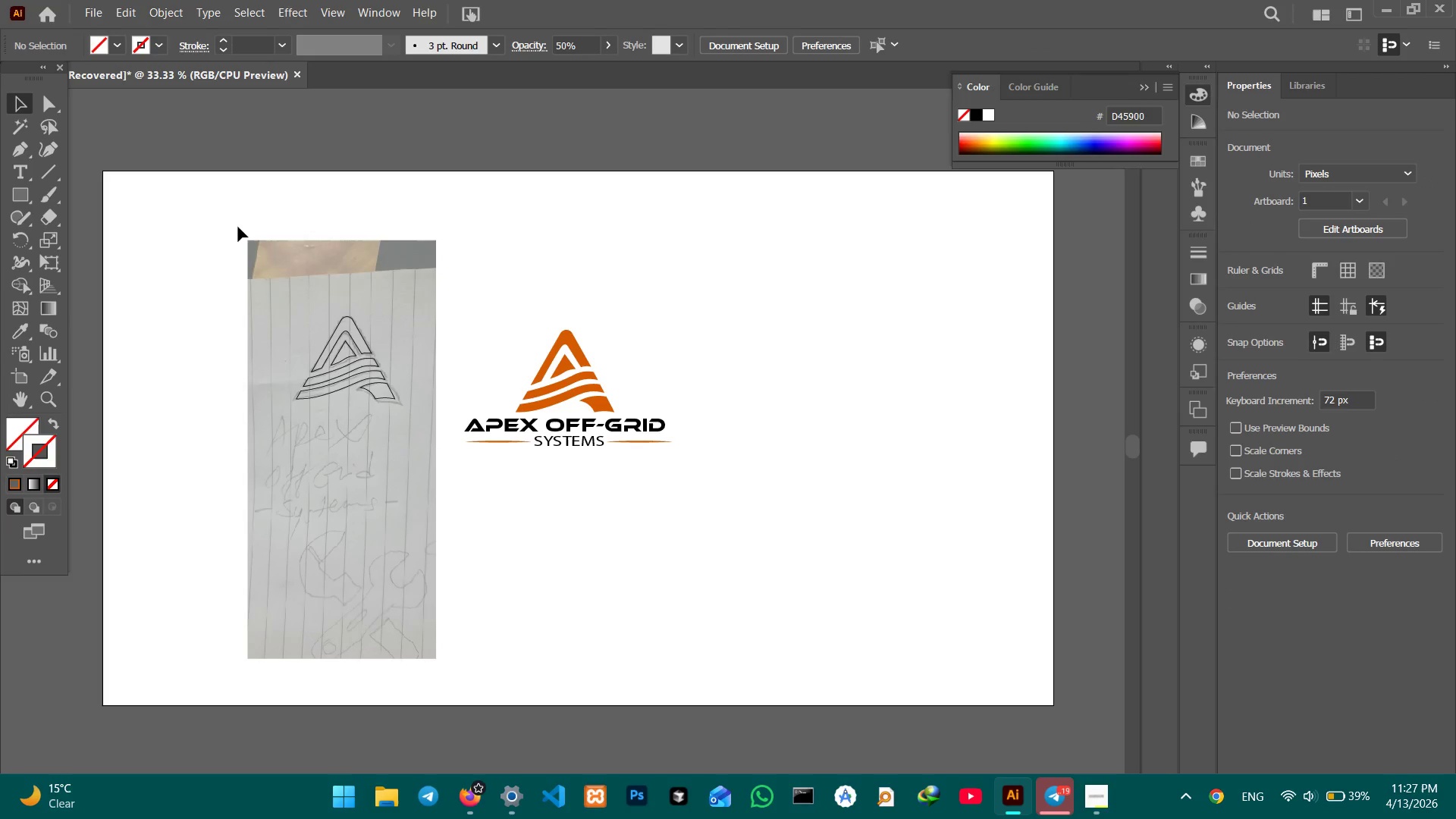 
left_click_drag(start_coordinate=[238, 221], to_coordinate=[369, 513])
 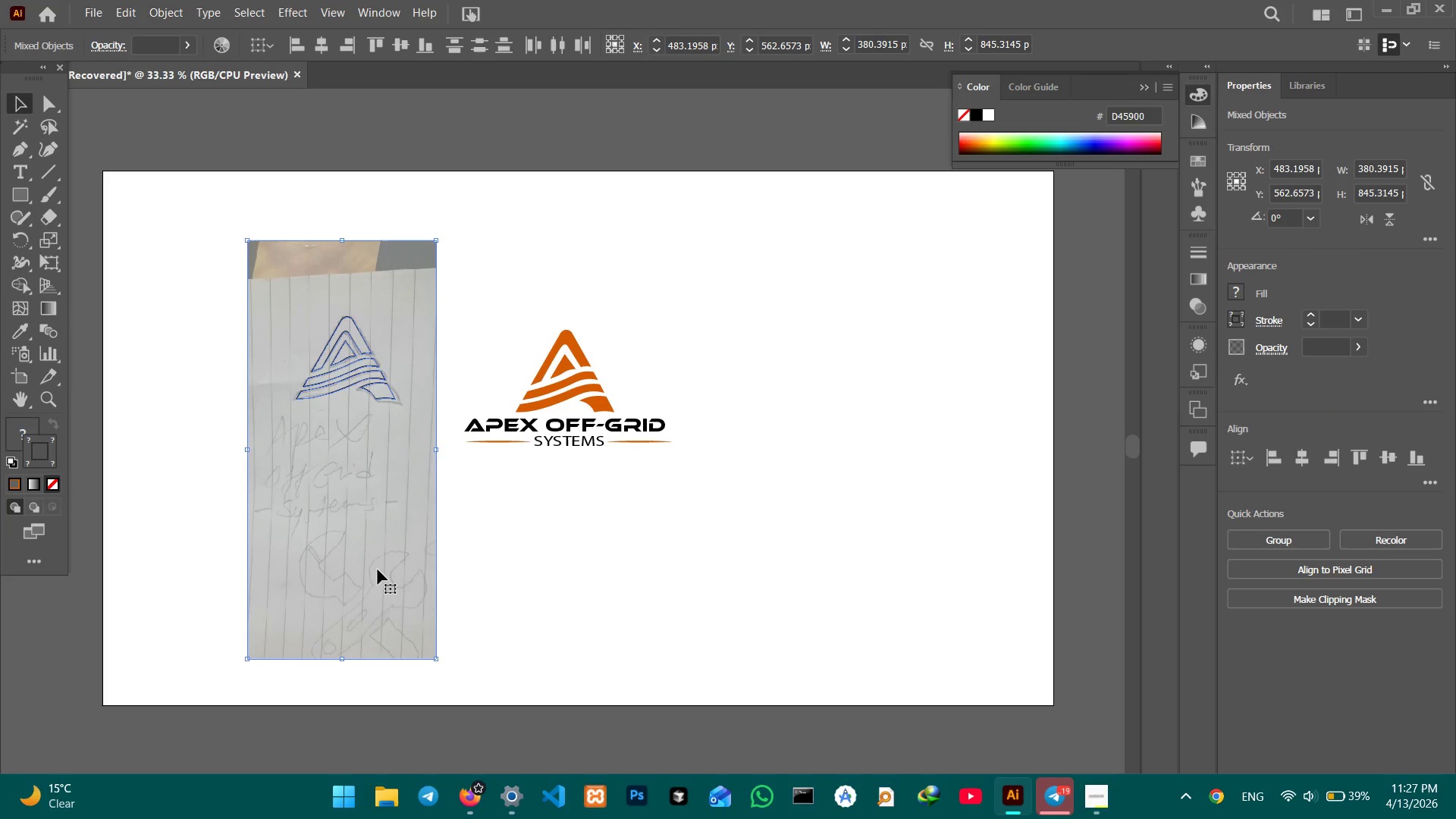 
key(Control+C)
 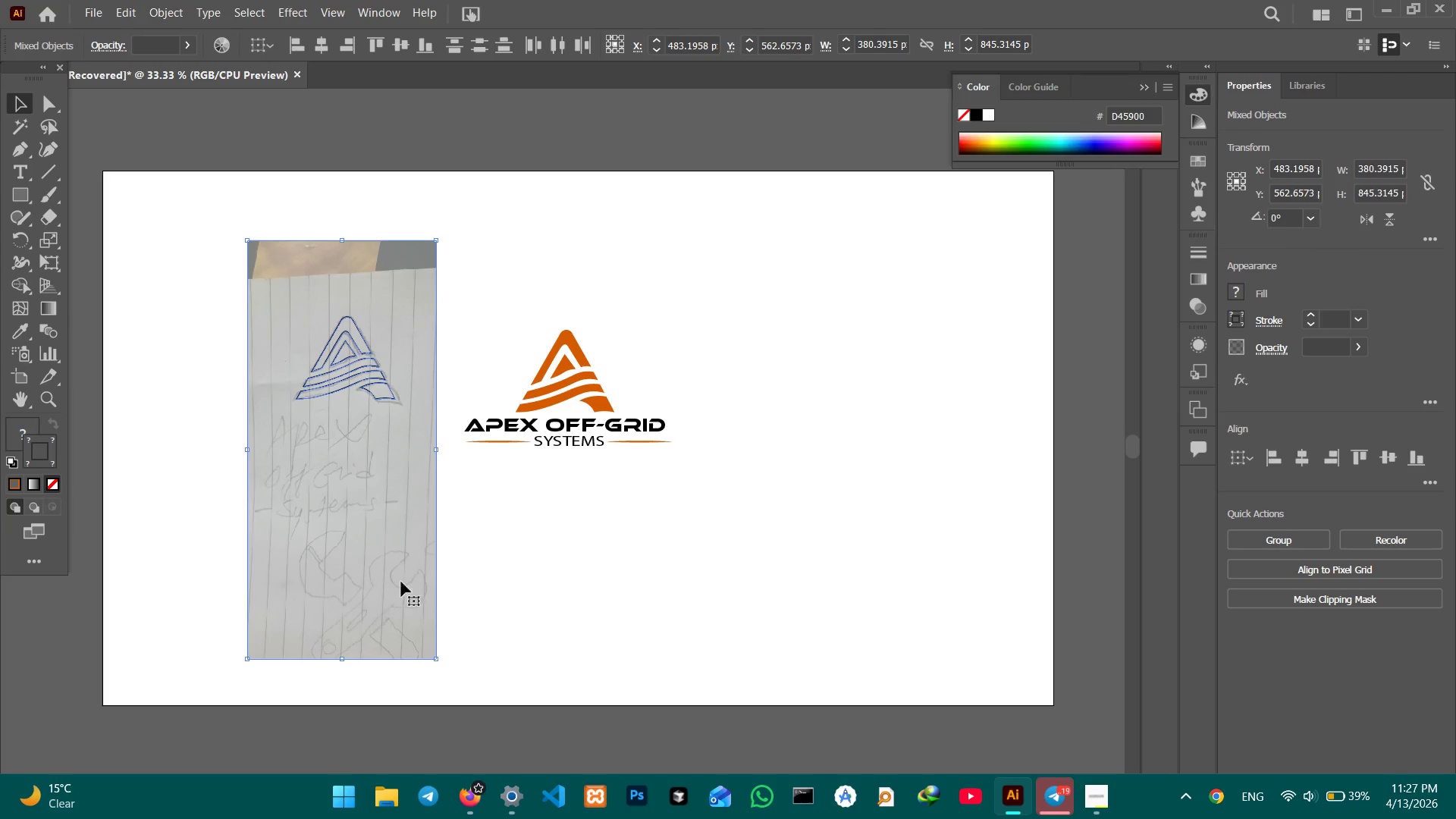 
hold_key(key=Space, duration=0.94)
 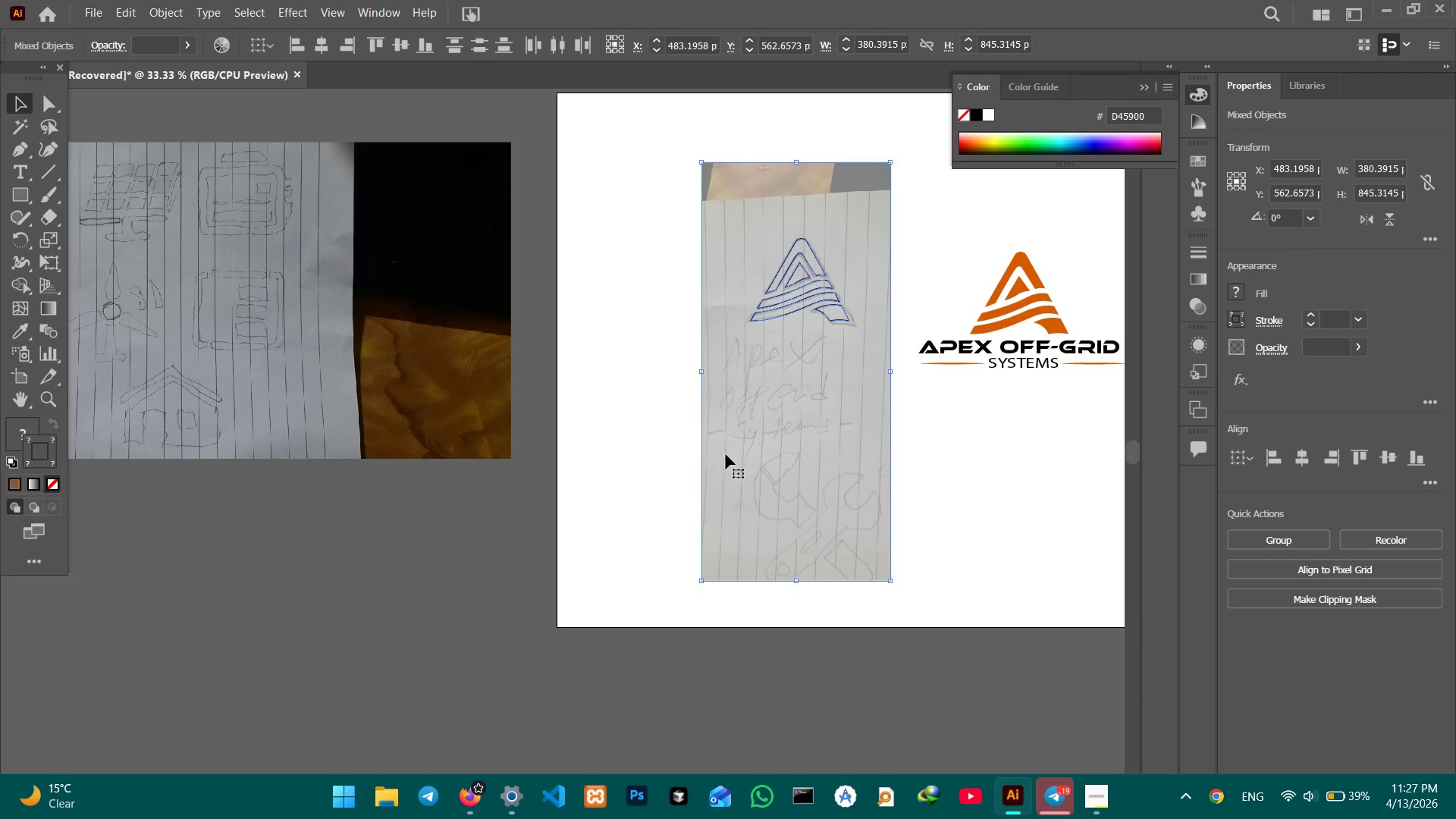 
left_click_drag(start_coordinate=[285, 591], to_coordinate=[745, 506])
 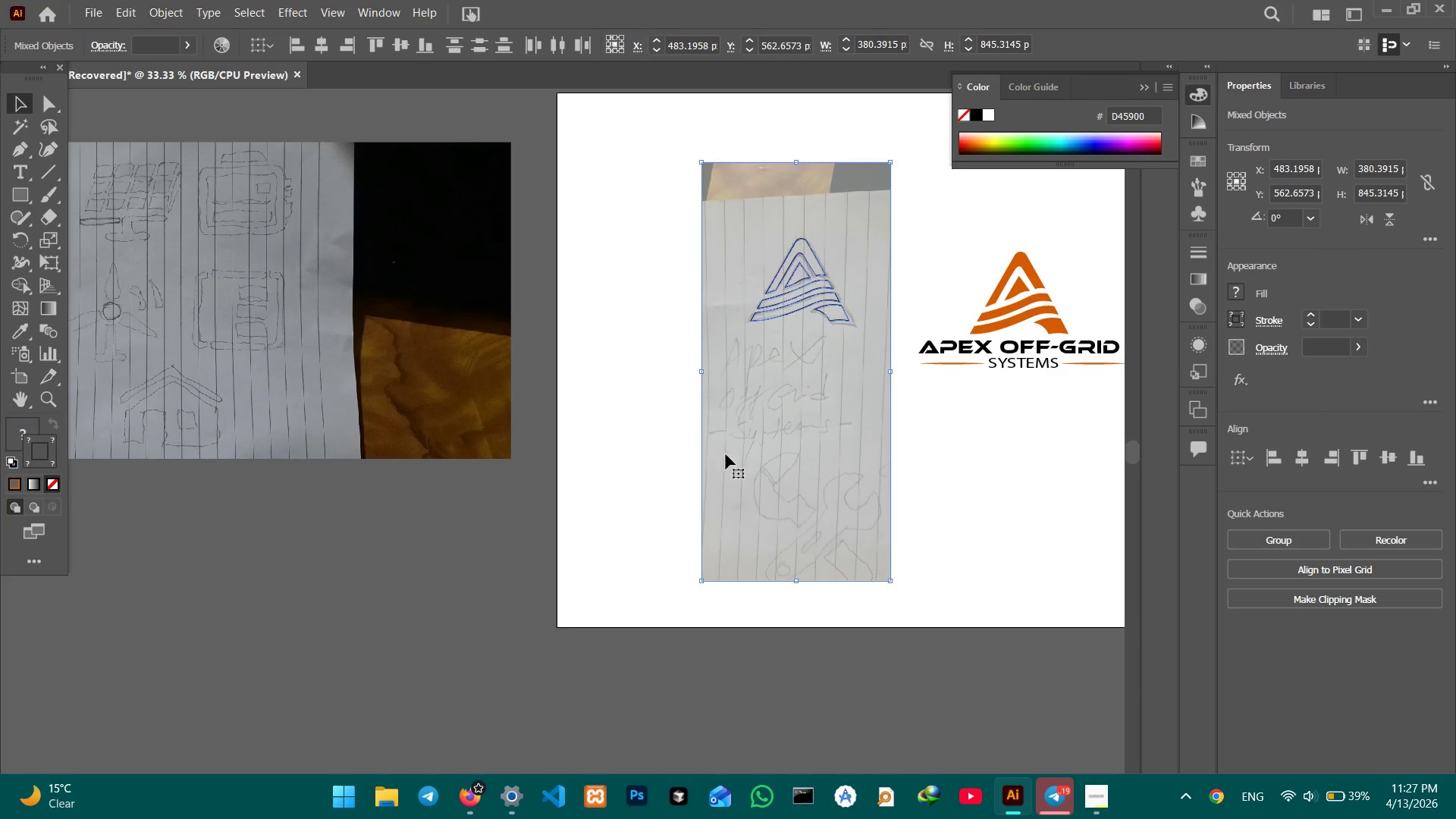 
hold_key(key=Space, duration=0.66)
 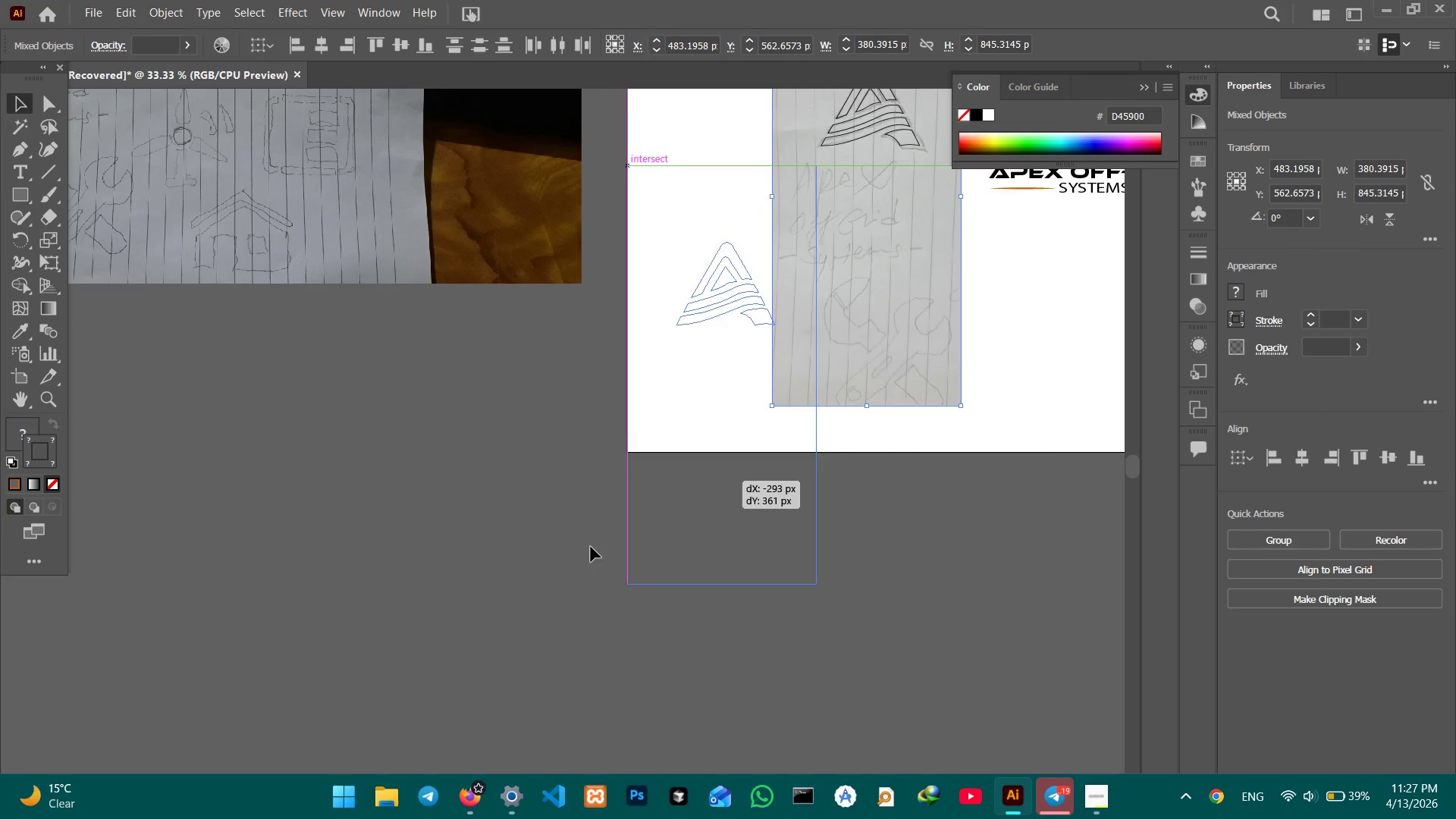 
left_click_drag(start_coordinate=[676, 504], to_coordinate=[748, 328])
 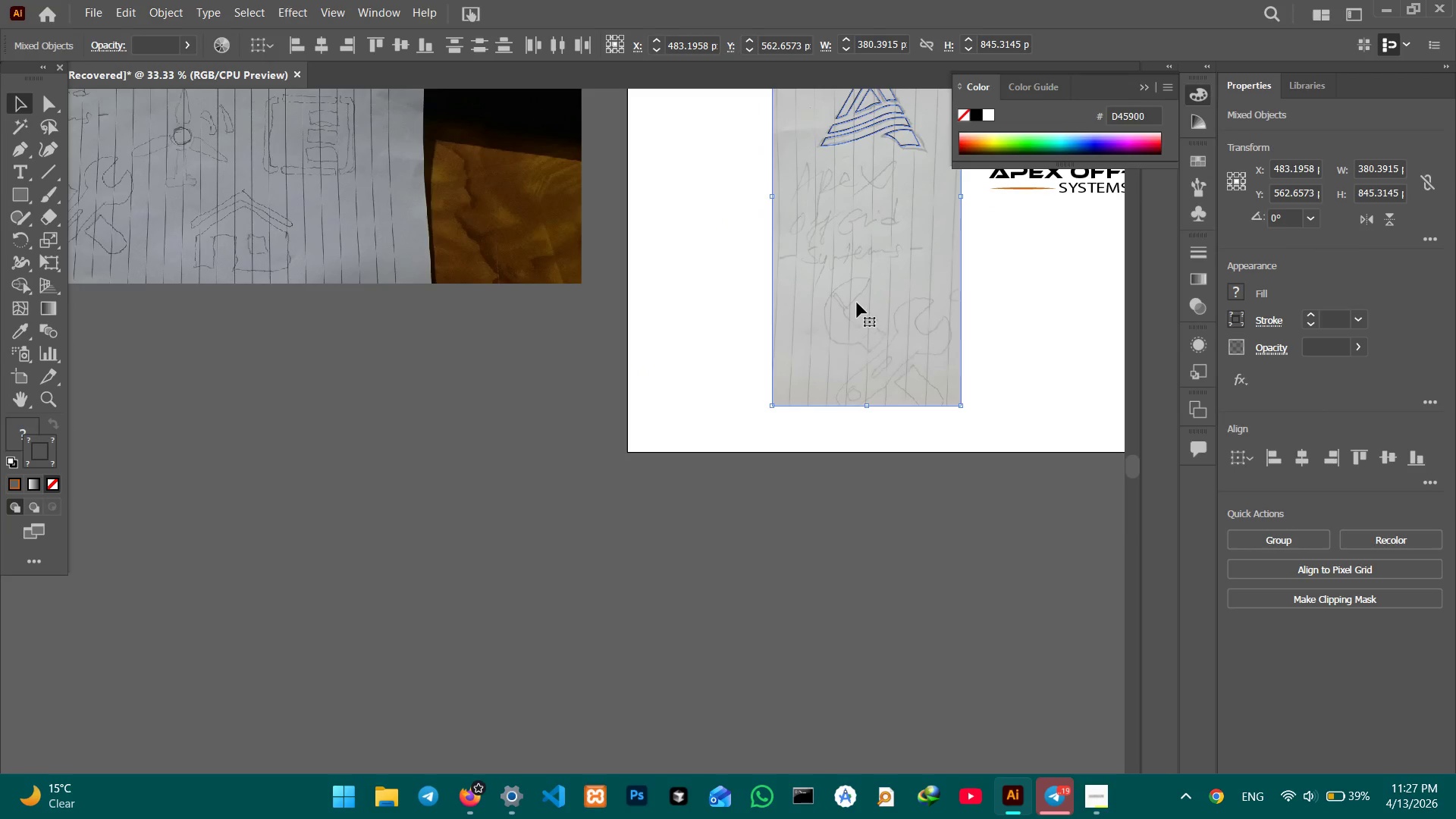 
left_click_drag(start_coordinate=[857, 302], to_coordinate=[239, 637])
 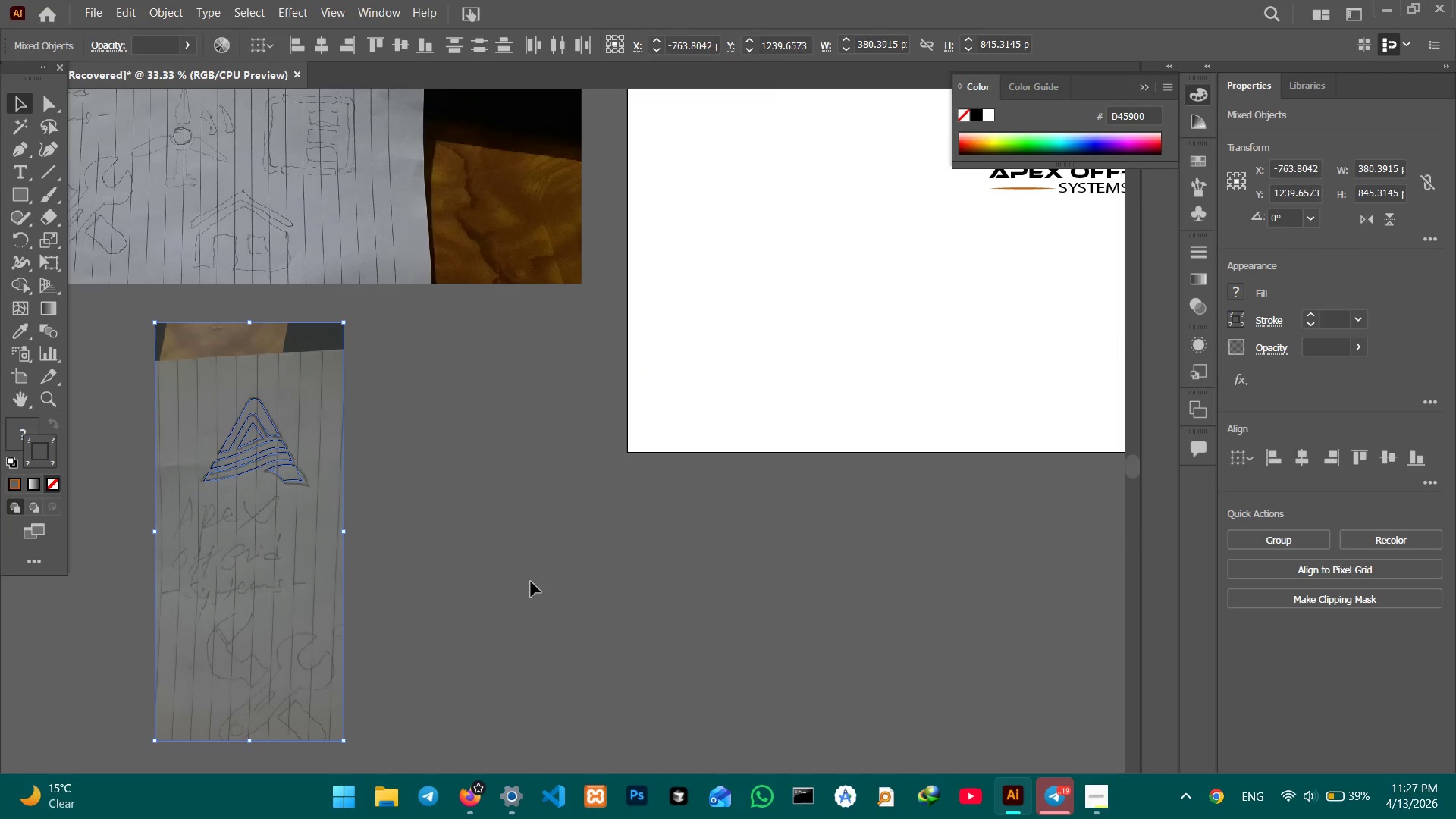 
hold_key(key=Space, duration=1.51)
 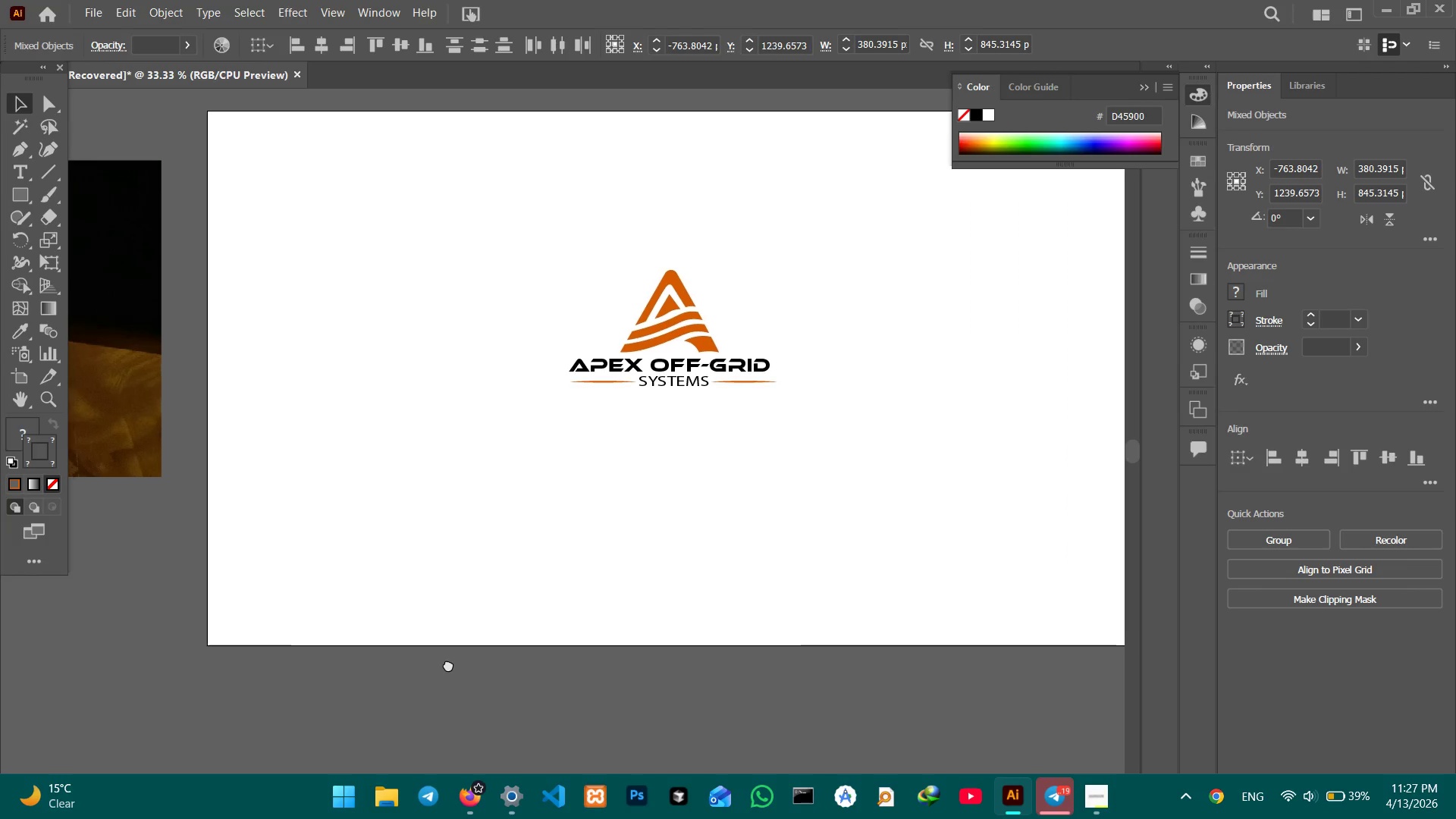 
left_click_drag(start_coordinate=[719, 525], to_coordinate=[45, 714])
 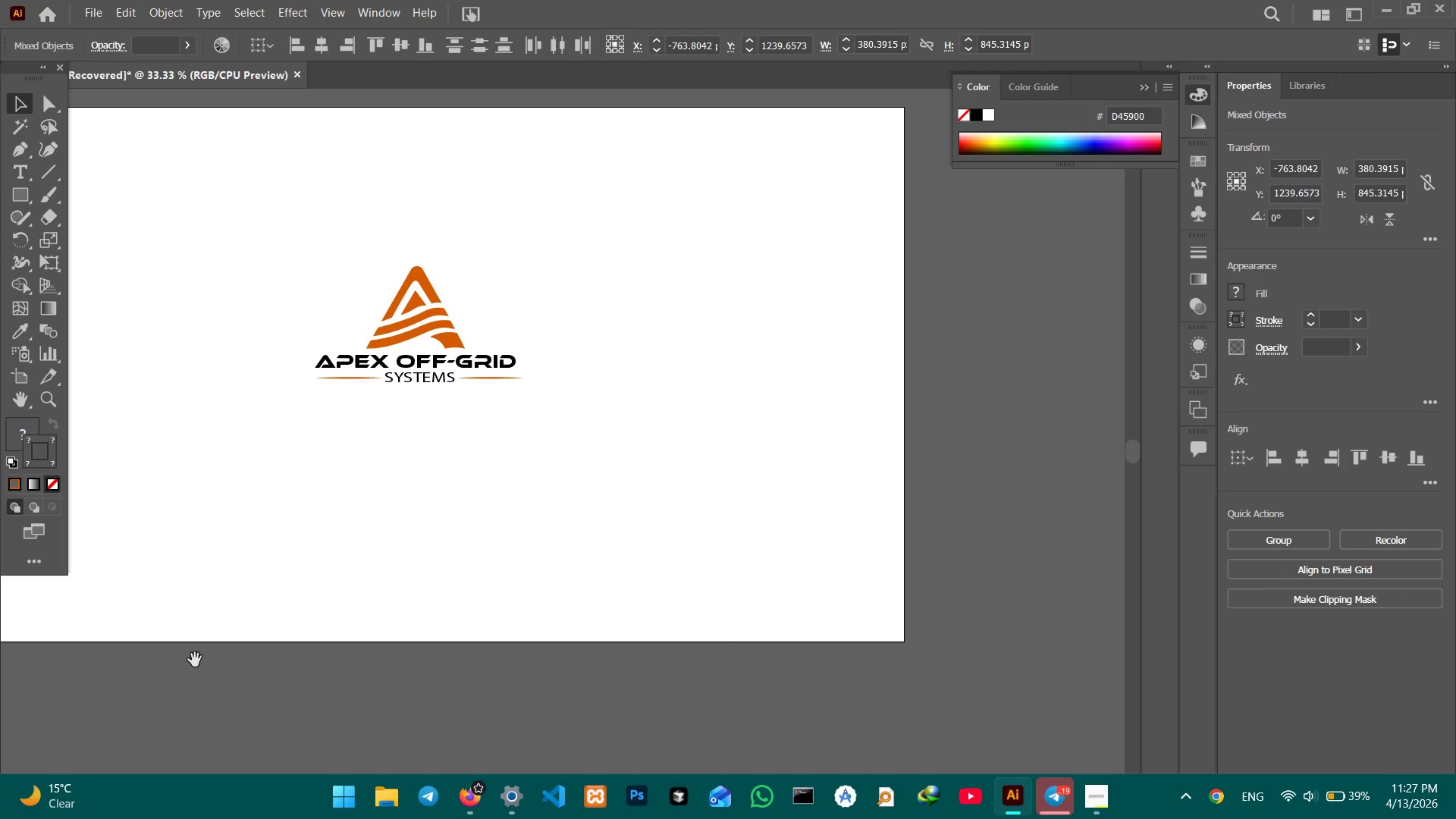 
left_click_drag(start_coordinate=[194, 661], to_coordinate=[448, 664])
 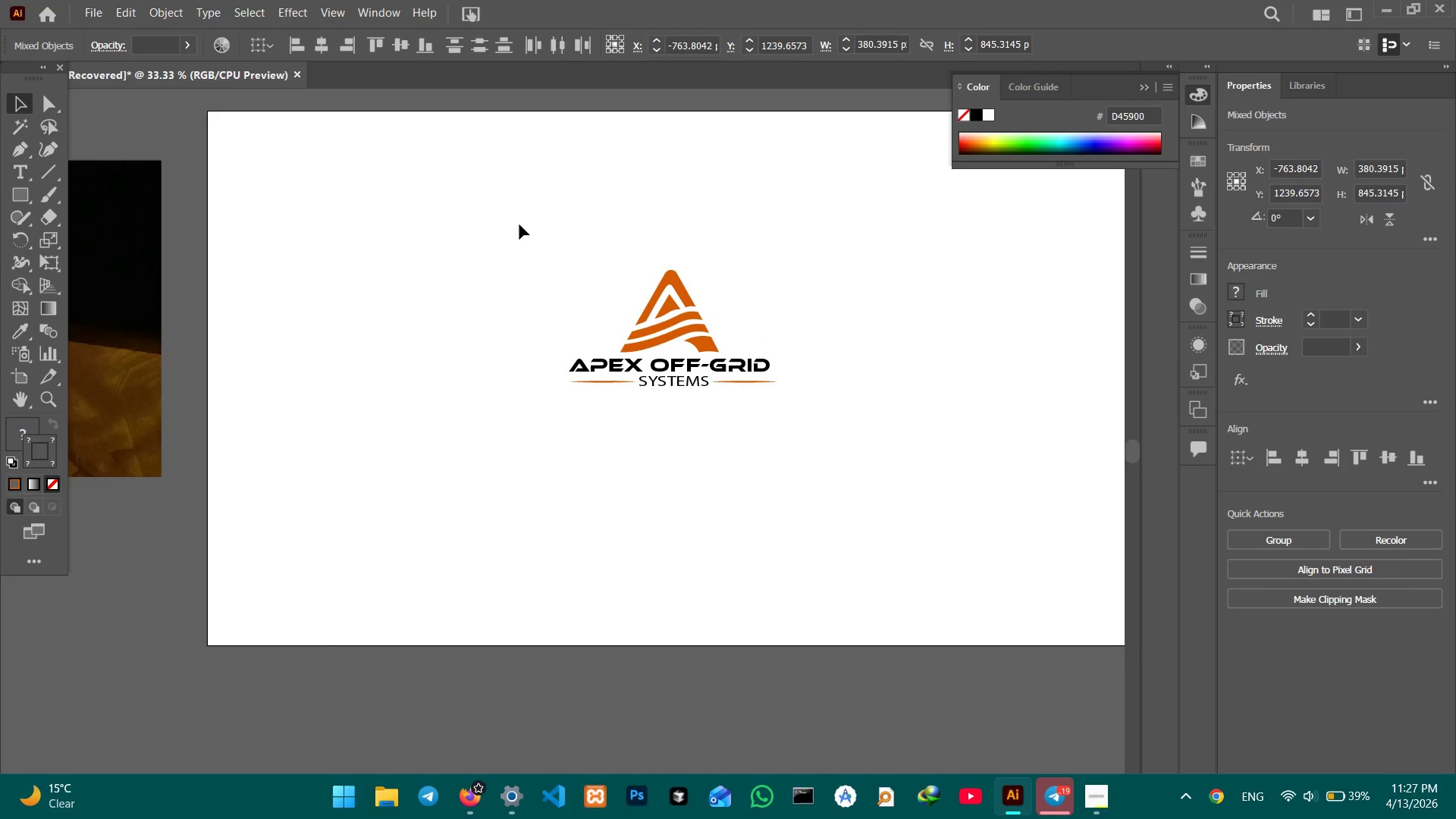 
hold_key(key=Space, duration=0.66)
 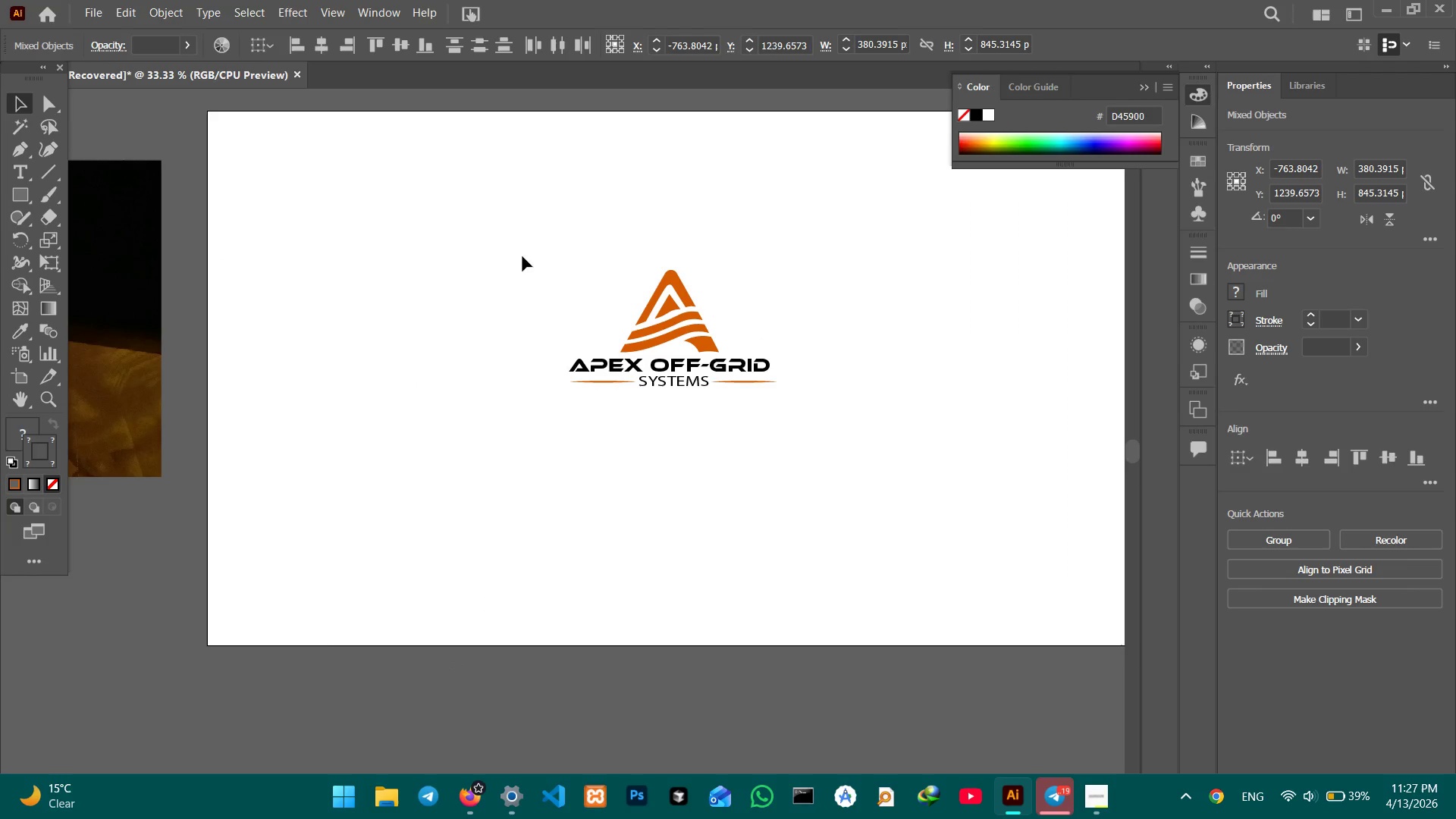 
left_click_drag(start_coordinate=[514, 208], to_coordinate=[801, 464])
 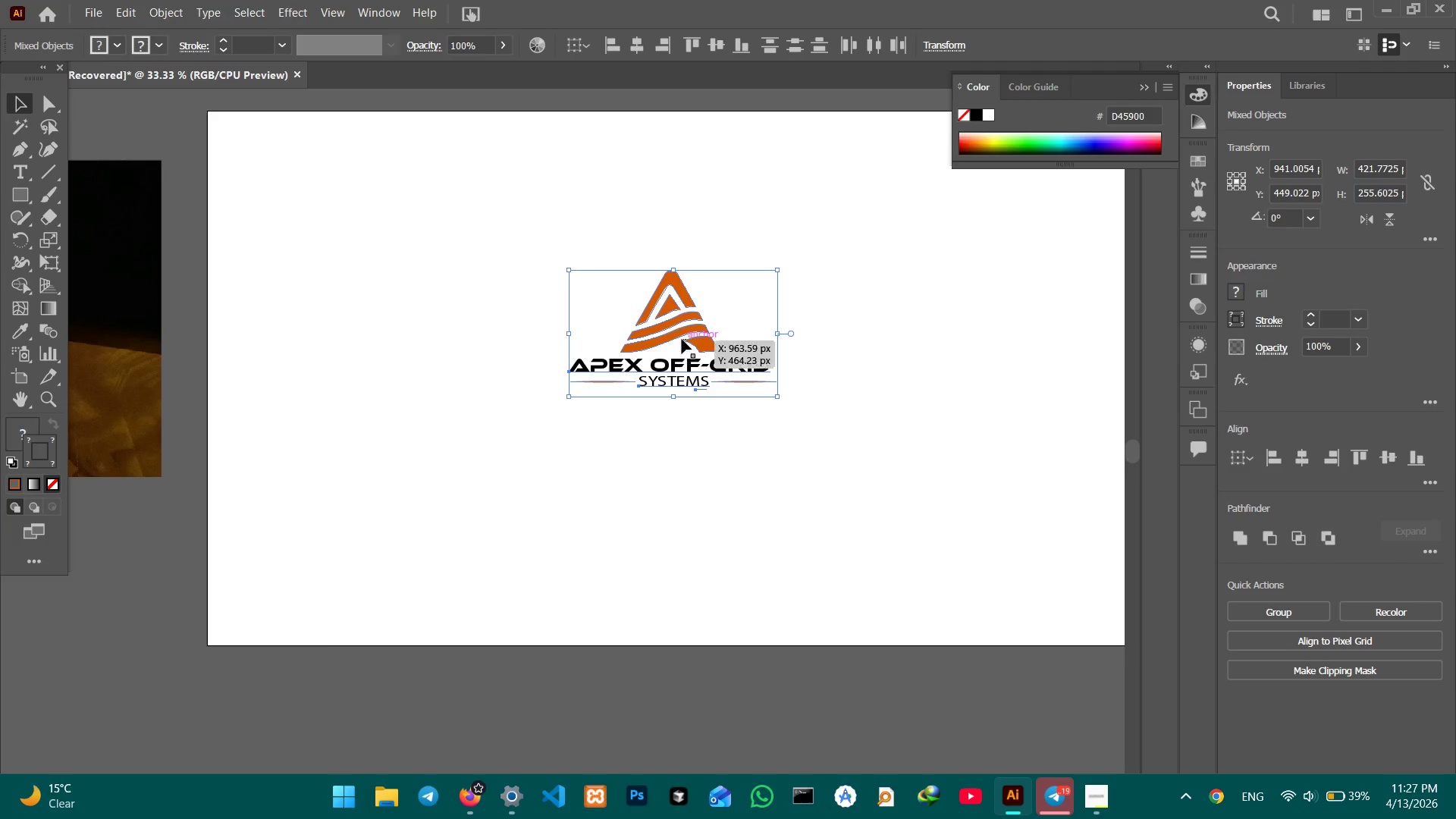 
left_click_drag(start_coordinate=[679, 335], to_coordinate=[422, 350])
 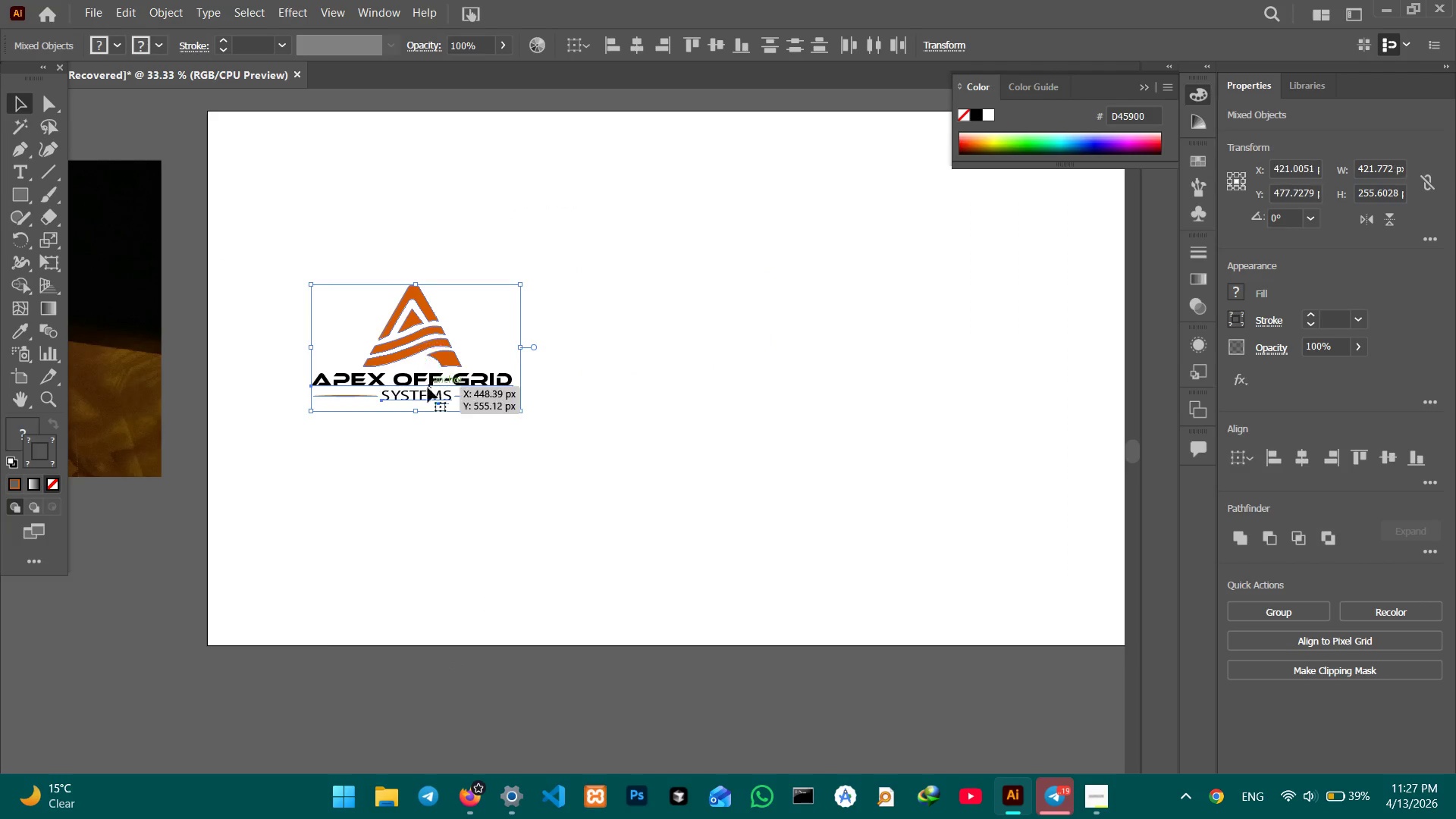 
hold_key(key=ShiftLeft, duration=1.31)
left_click_drag(start_coordinate=[416, 410], to_coordinate=[425, 500])
 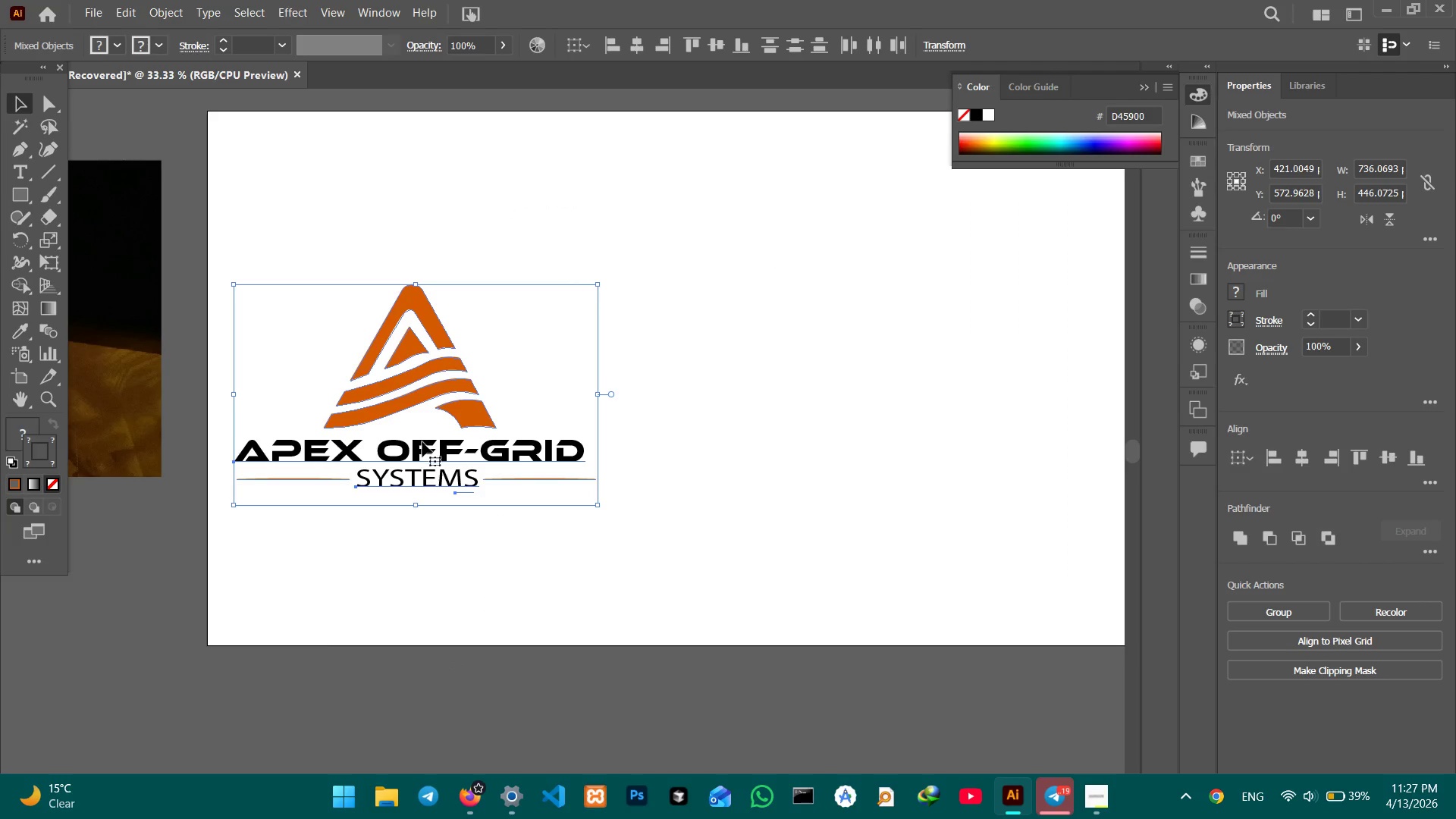 
left_click_drag(start_coordinate=[422, 442], to_coordinate=[469, 413])
 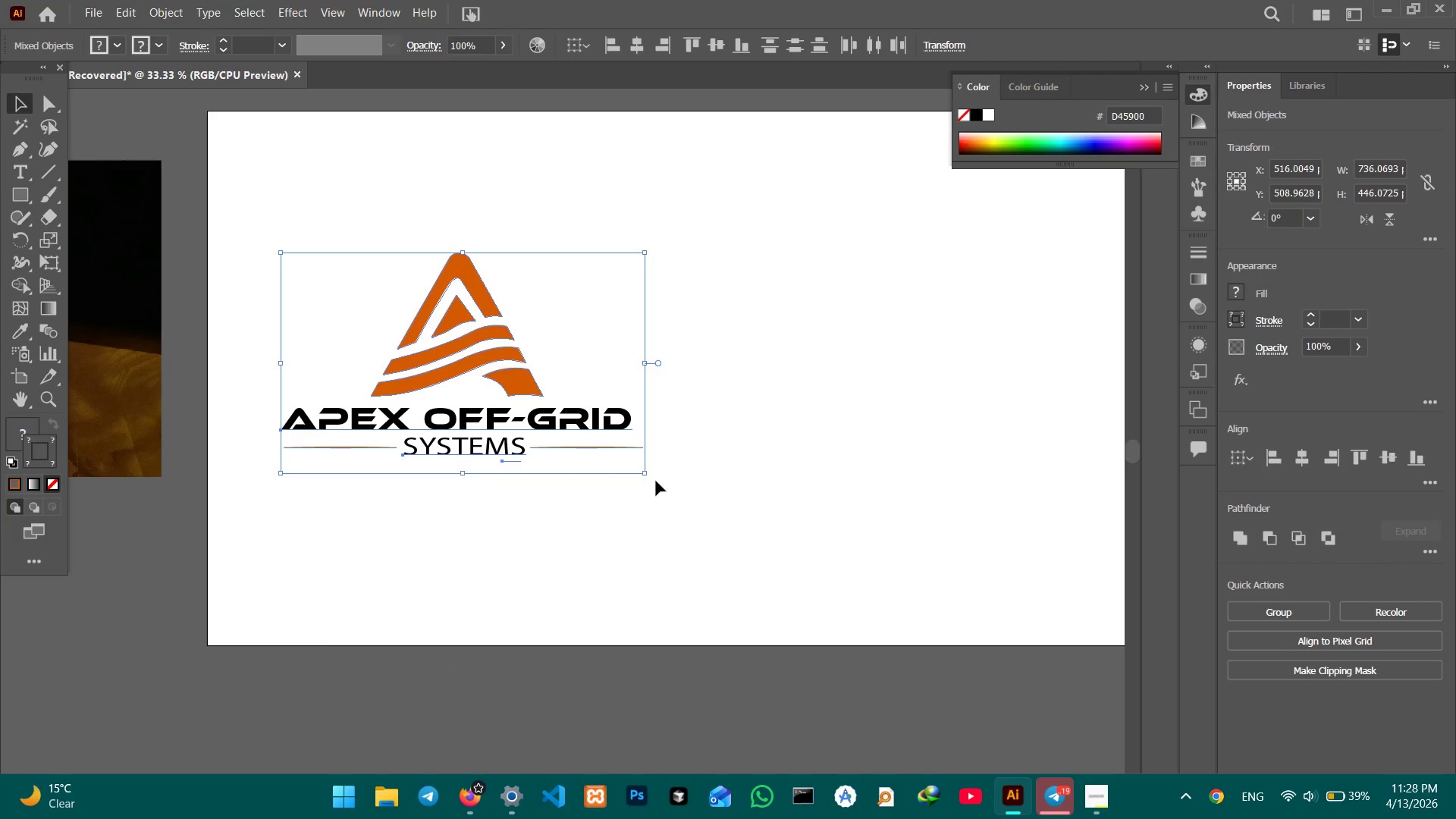 
left_click_drag(start_coordinate=[664, 491], to_coordinate=[459, 495])
 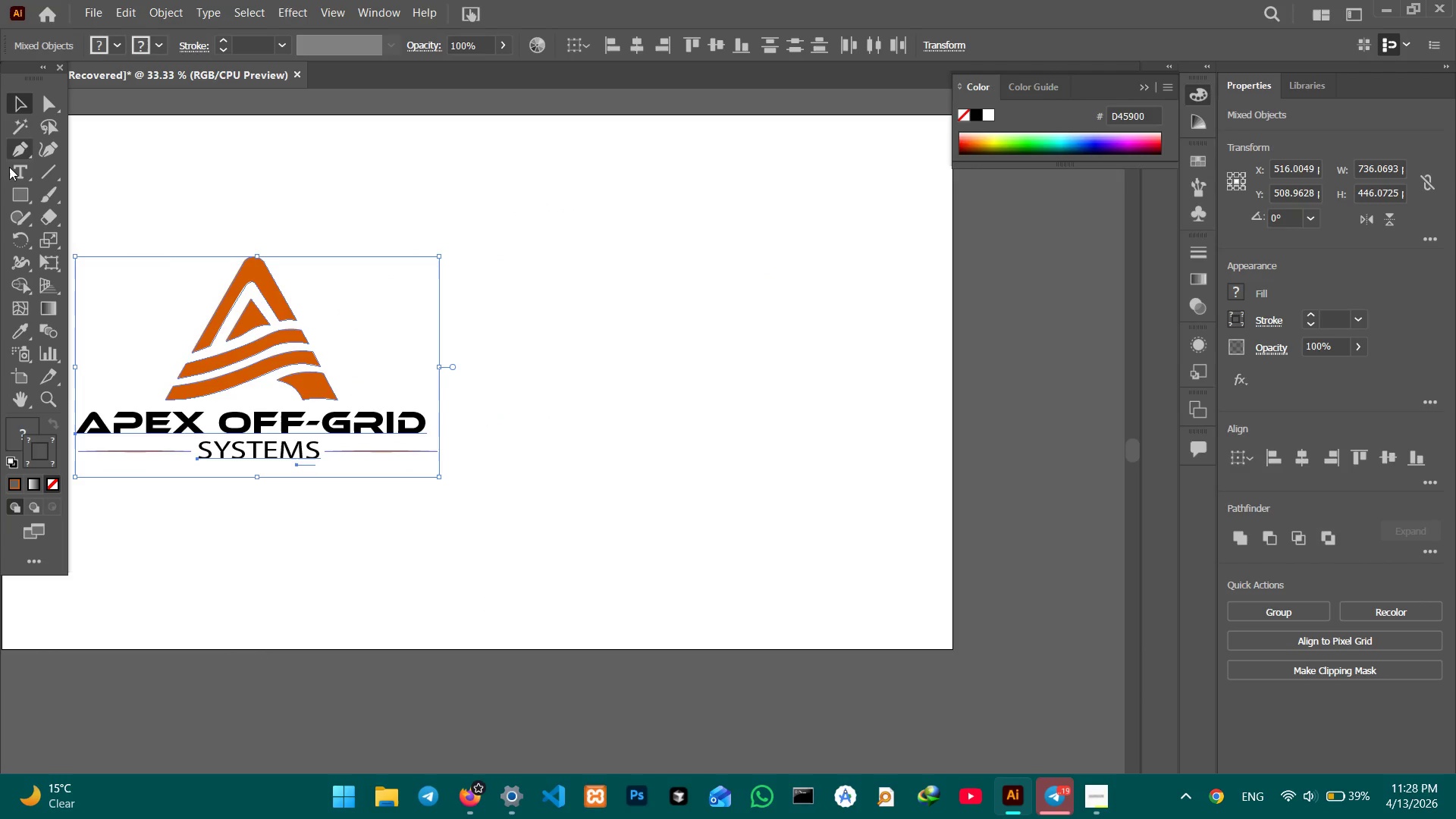 
hold_key(key=Space, duration=0.89)
 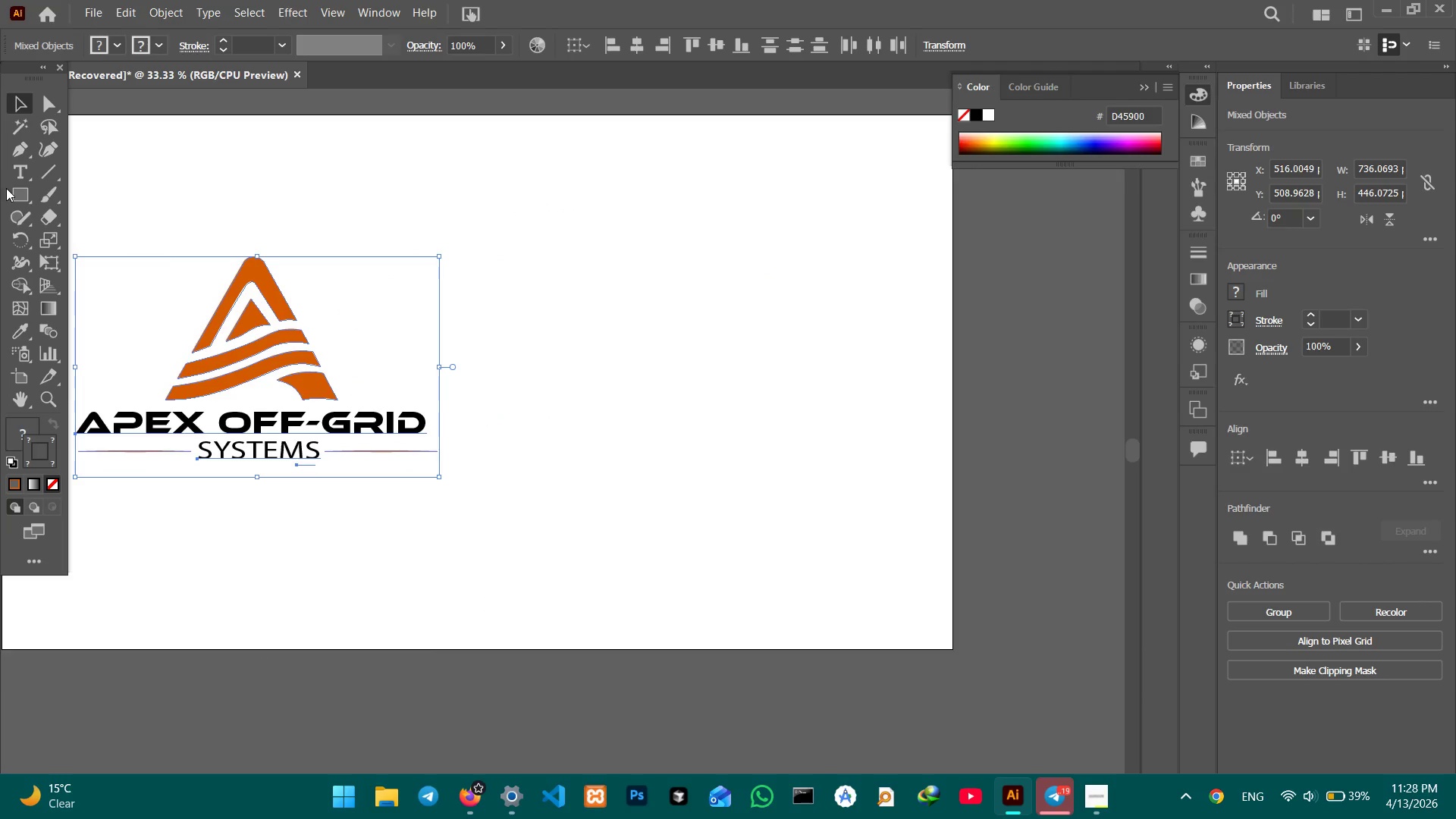 
left_click([20, 190])
 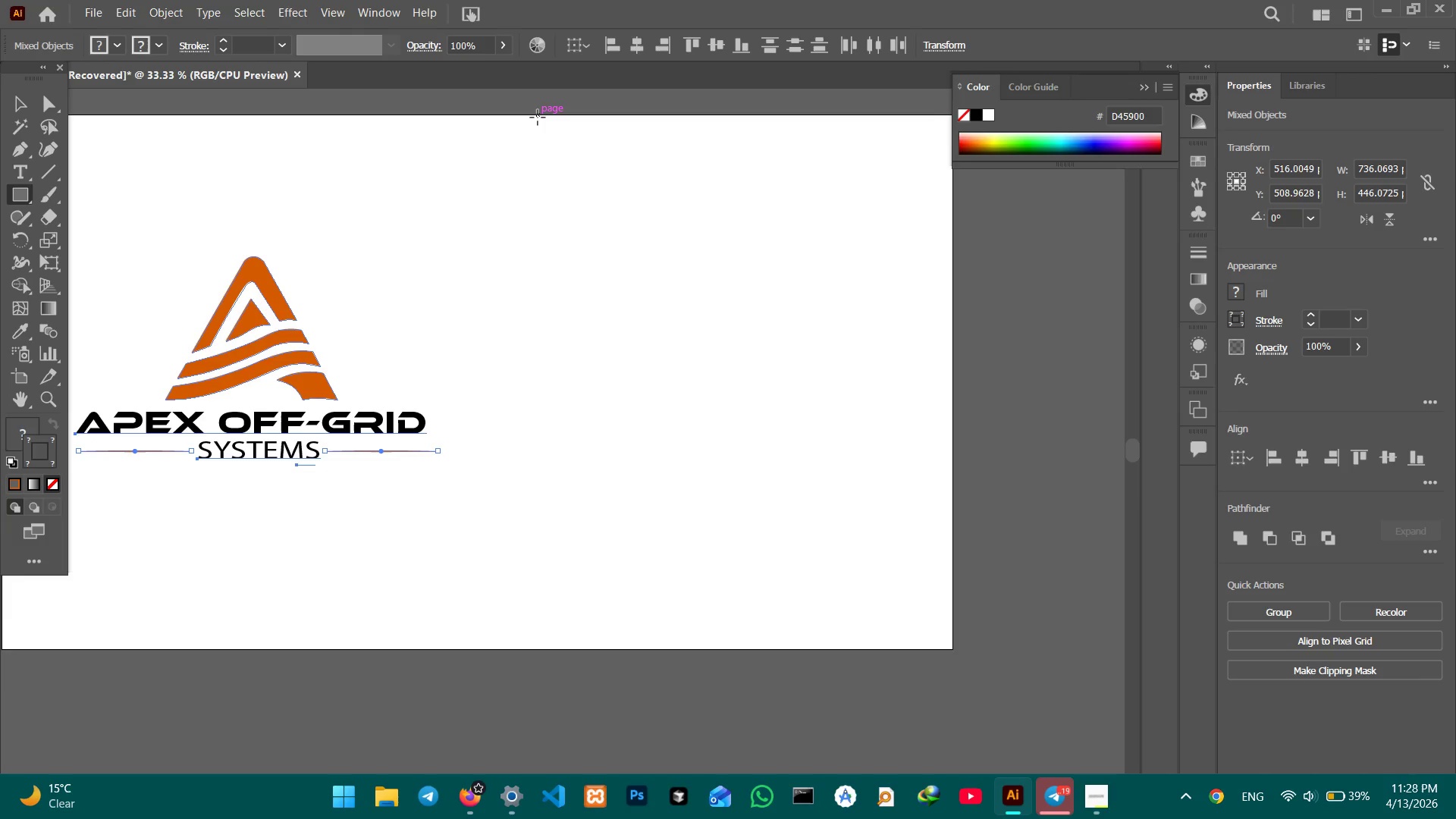 
left_click_drag(start_coordinate=[538, 118], to_coordinate=[954, 386])
 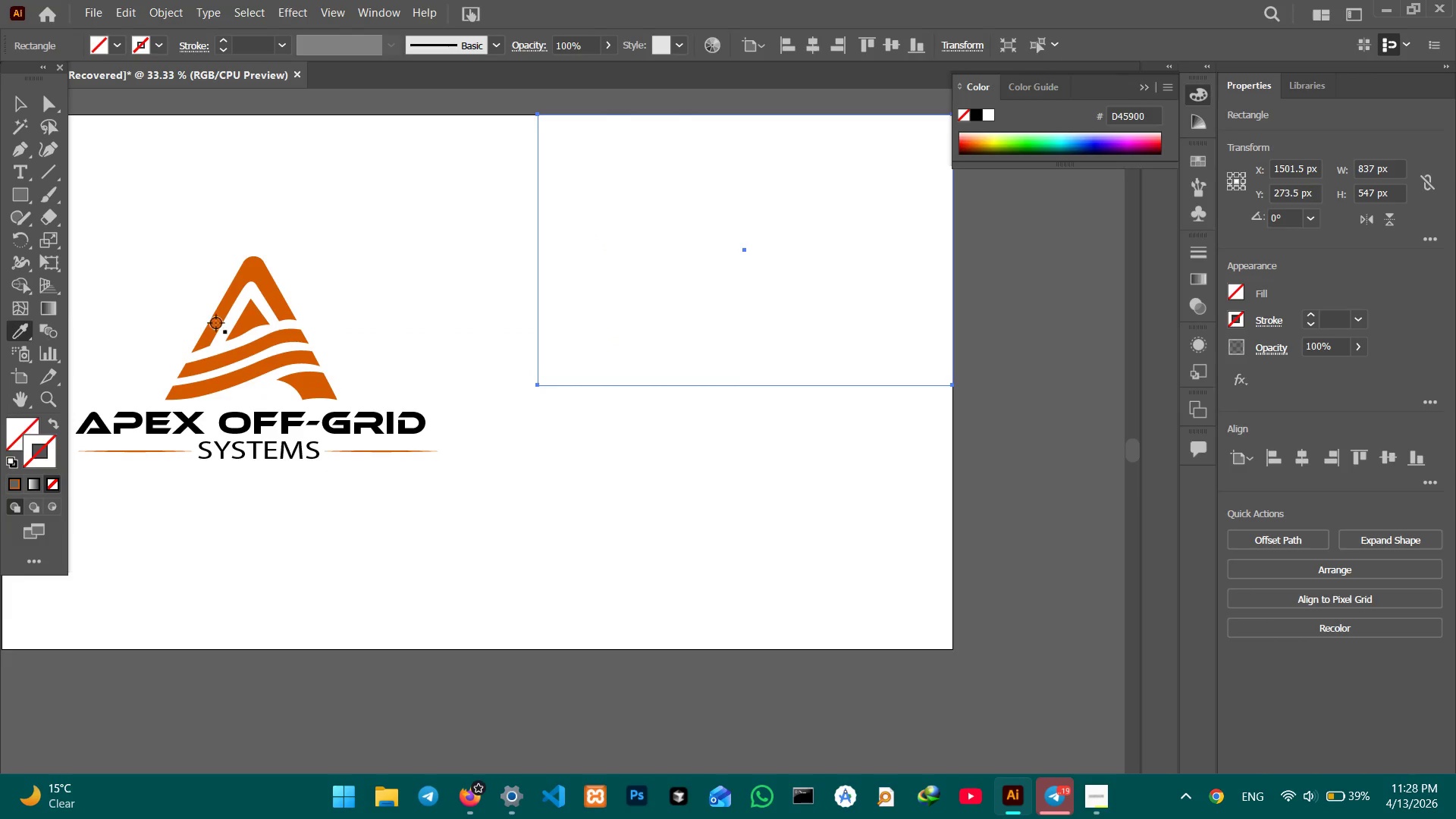 
left_click([270, 278])
 